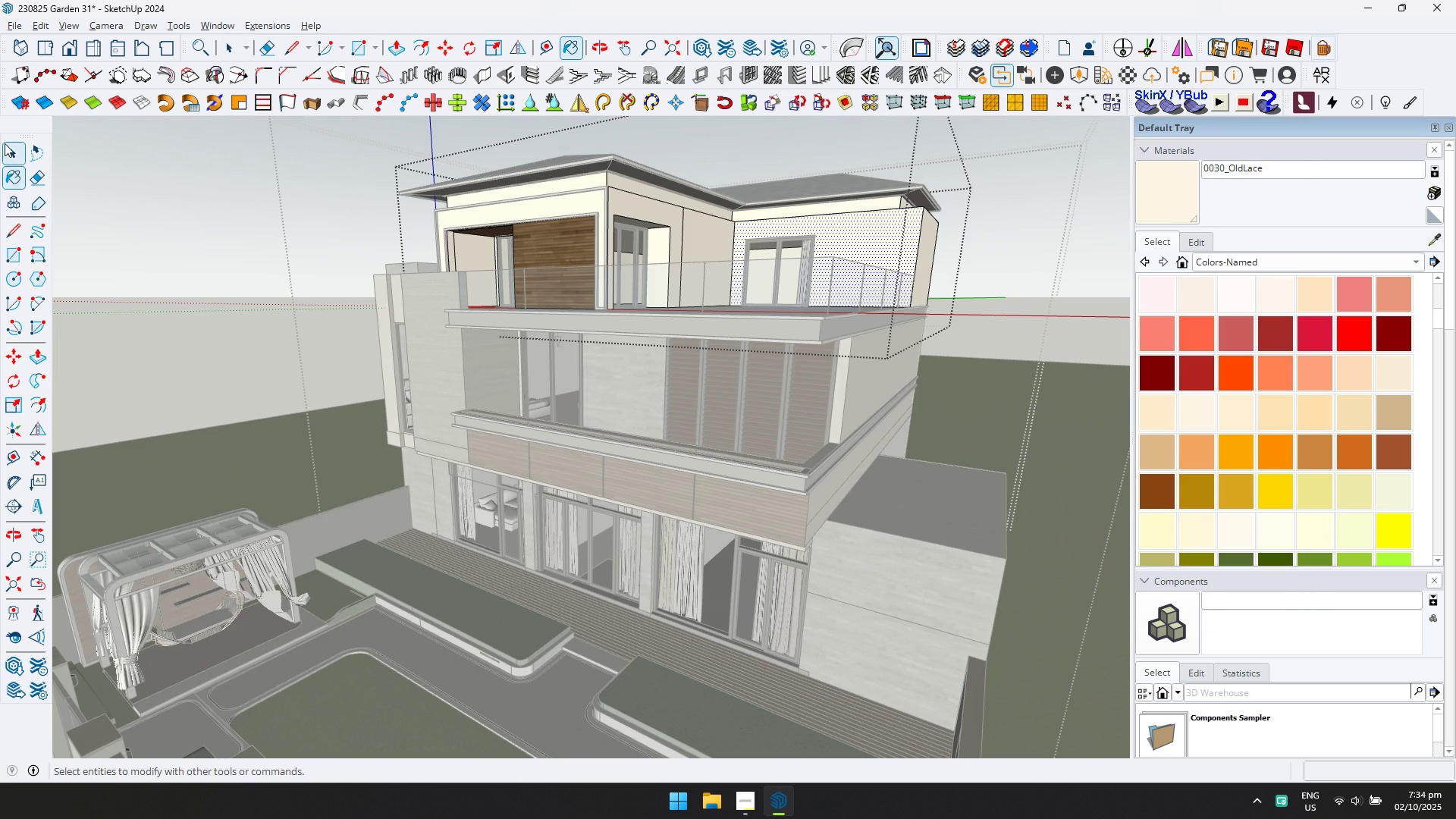 
left_click([11, 155])
 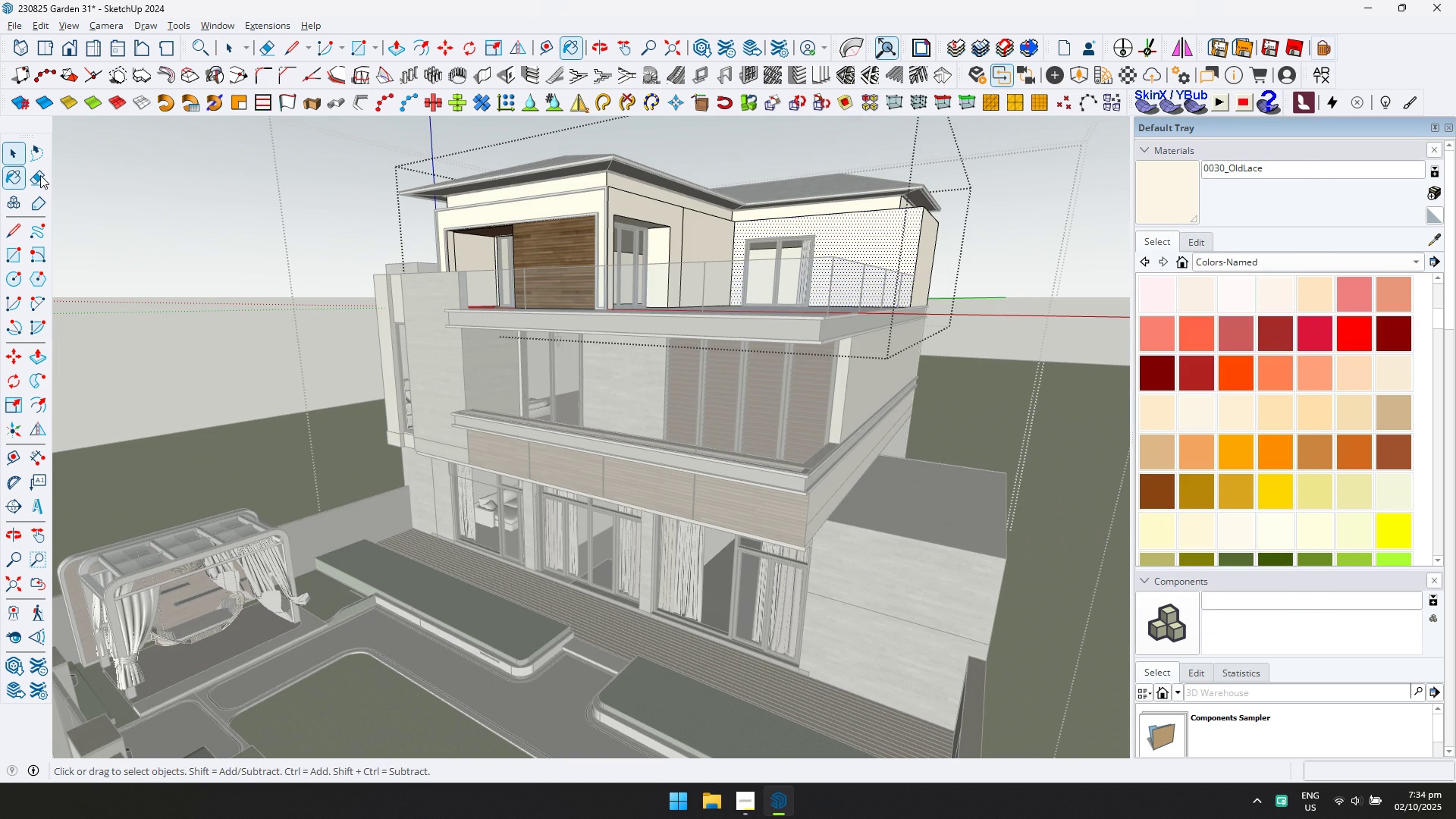 
key(Escape)
 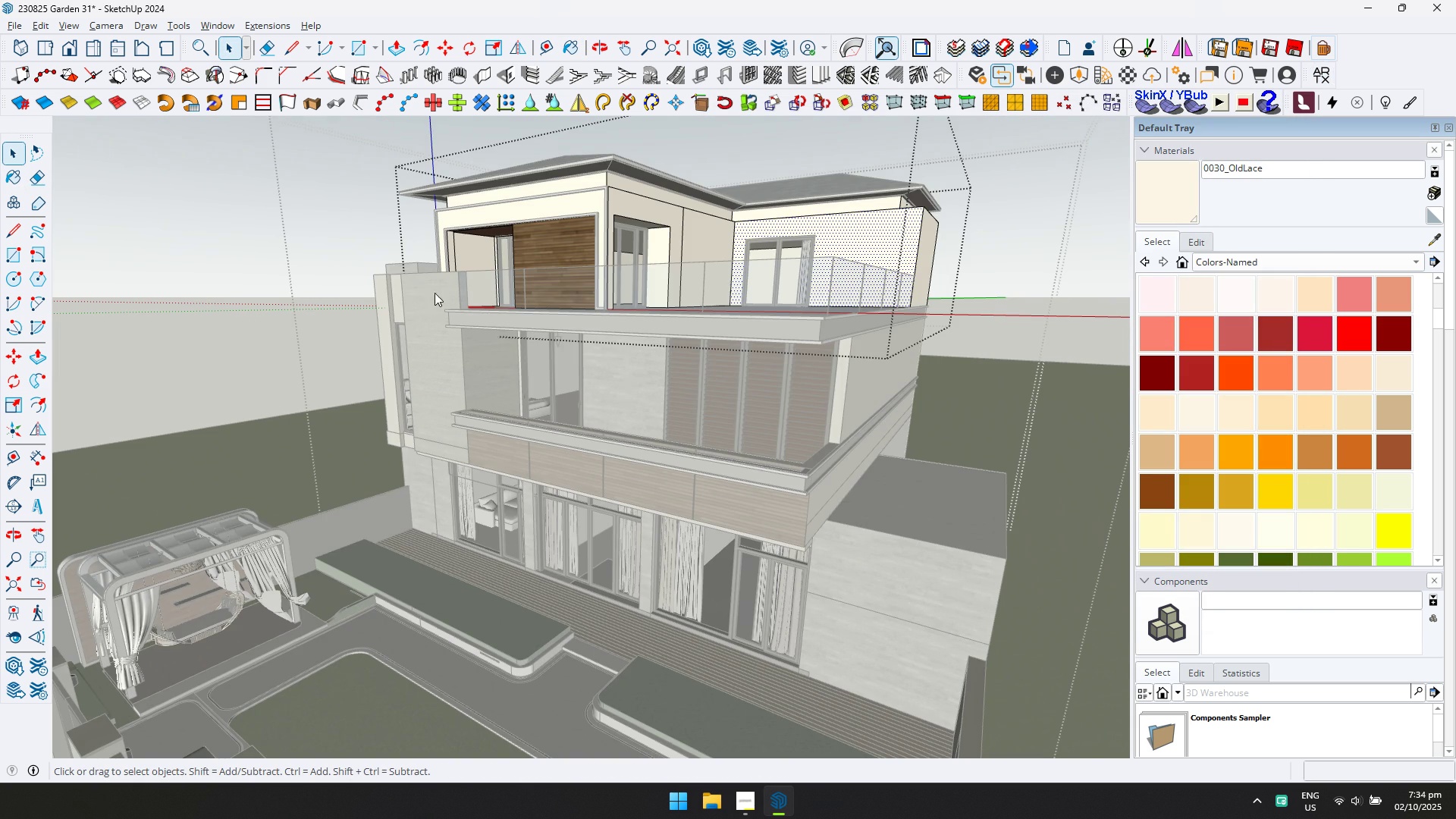 
scroll: coordinate [486, 321], scroll_direction: down, amount: 2.0
 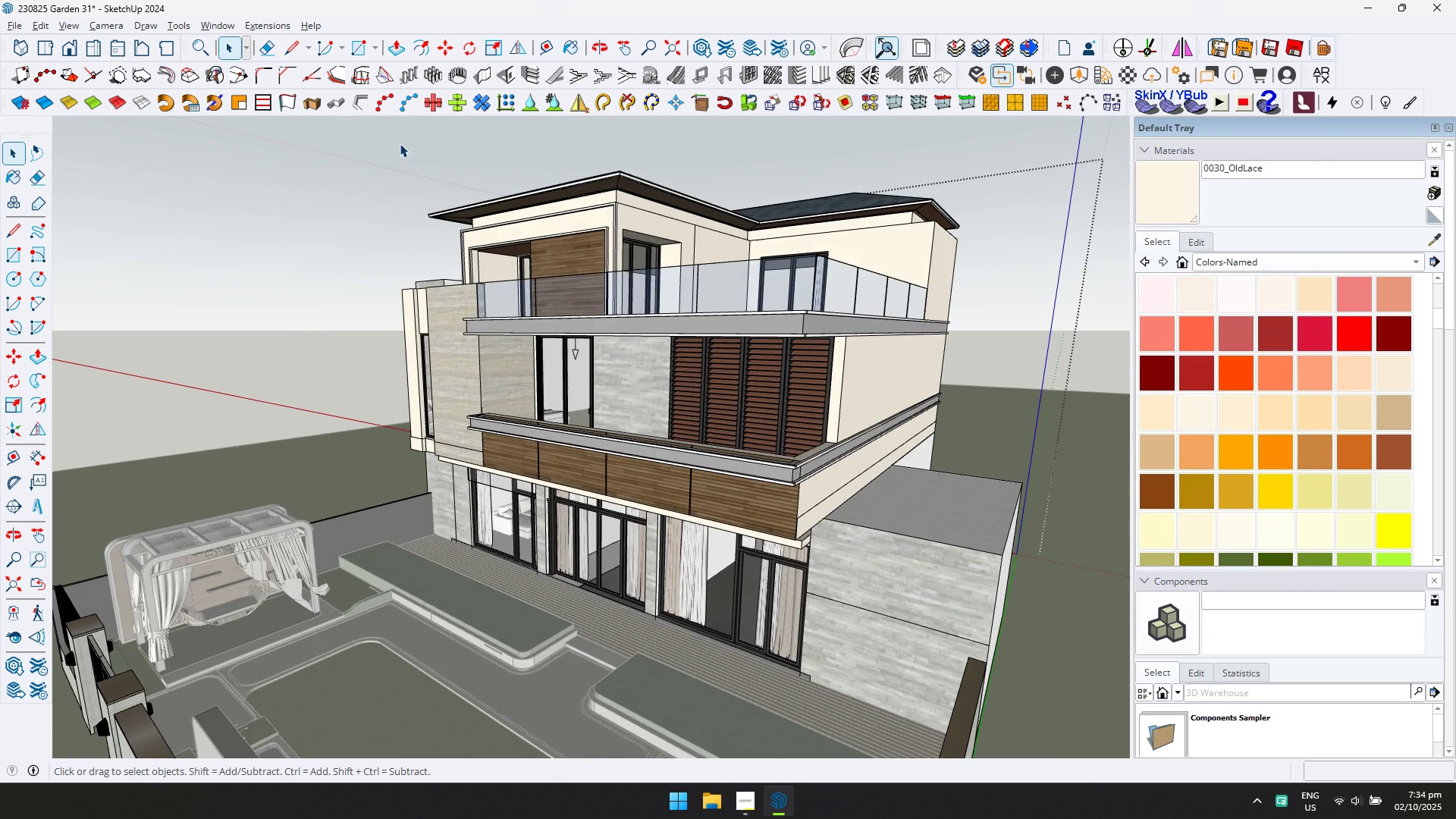 
key(Escape)
 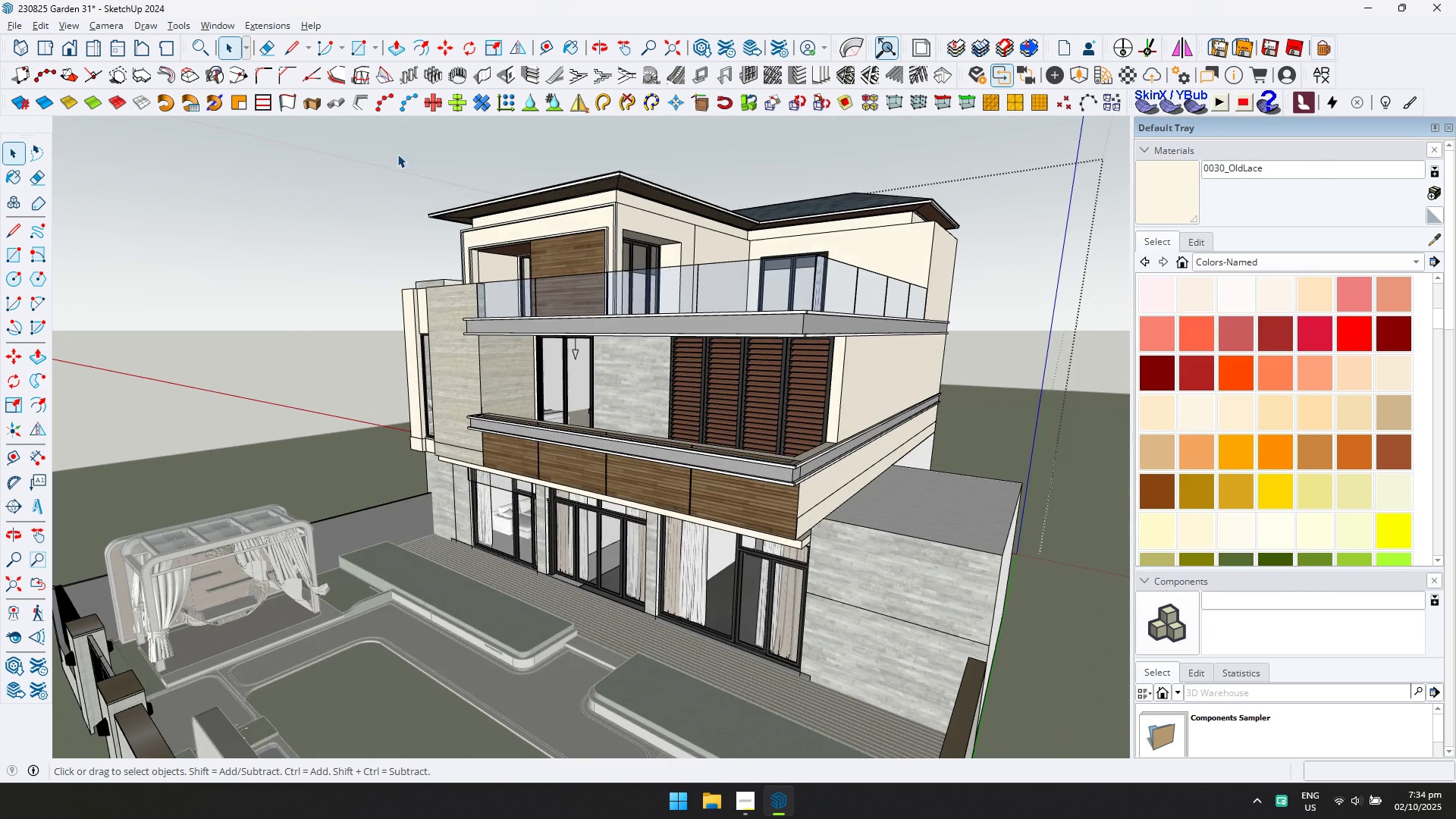 
scroll: coordinate [509, 441], scroll_direction: down, amount: 2.0
 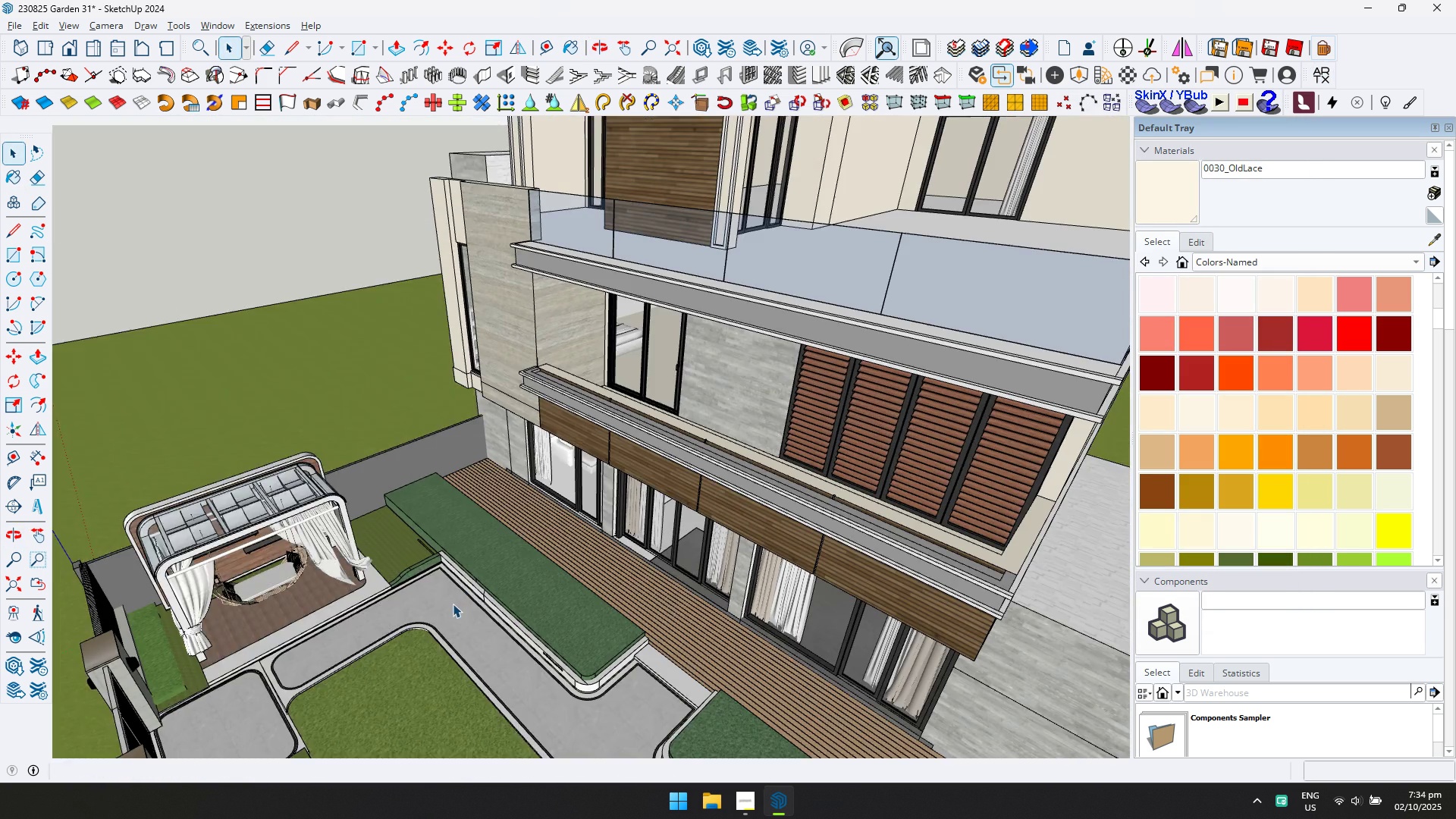 
key(Escape)
 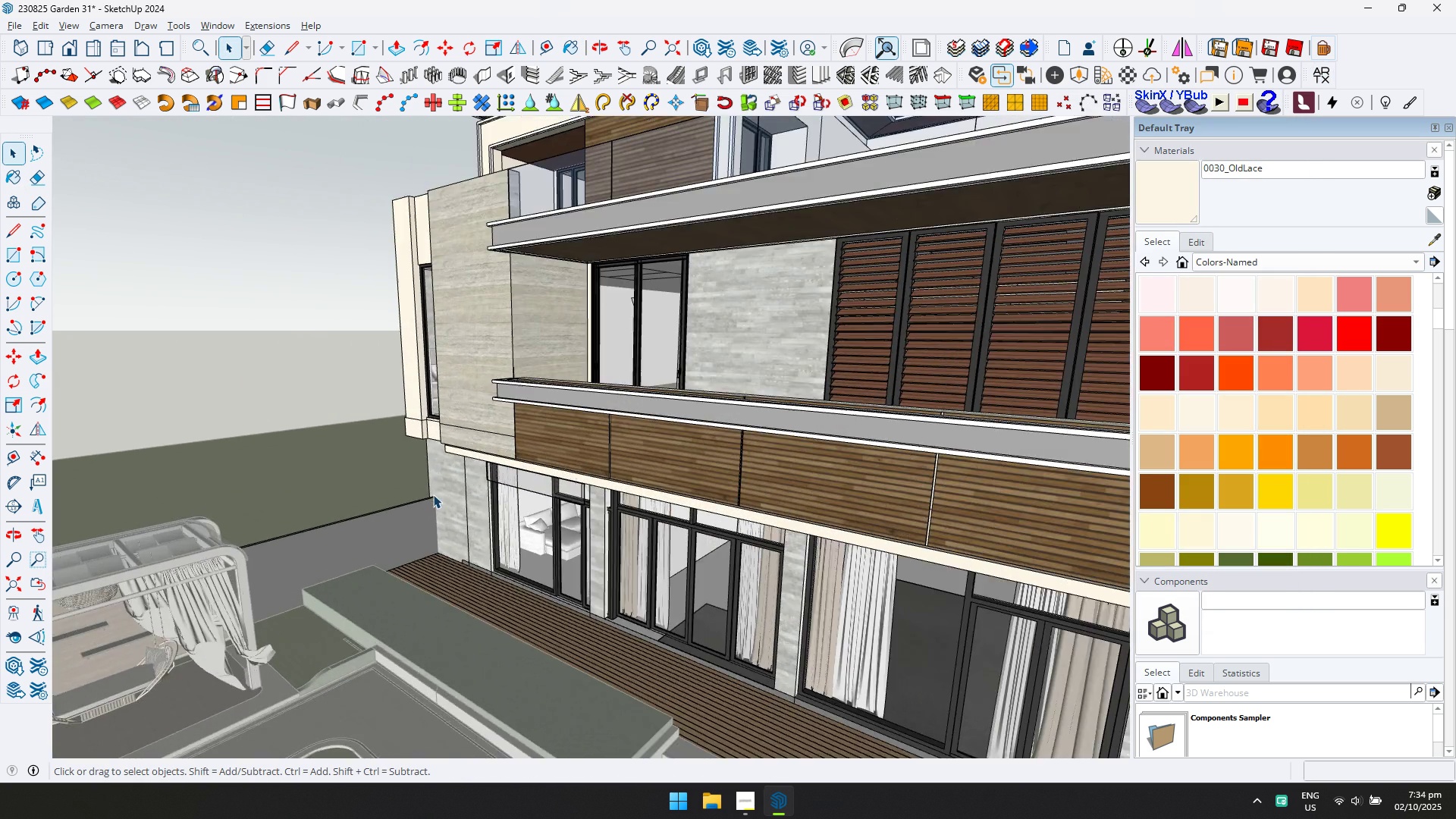 
key(Escape)
 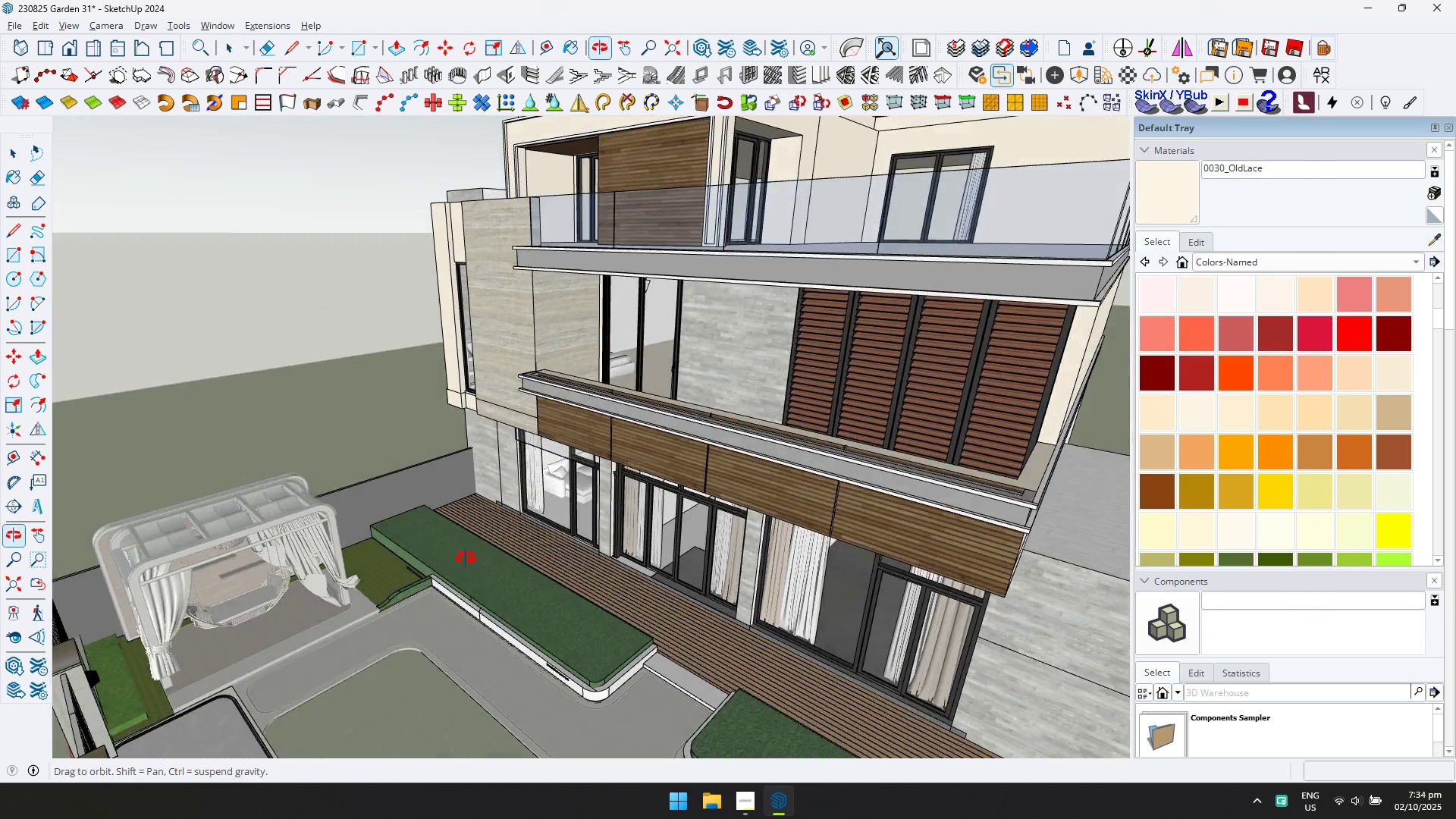 
key(Escape)
 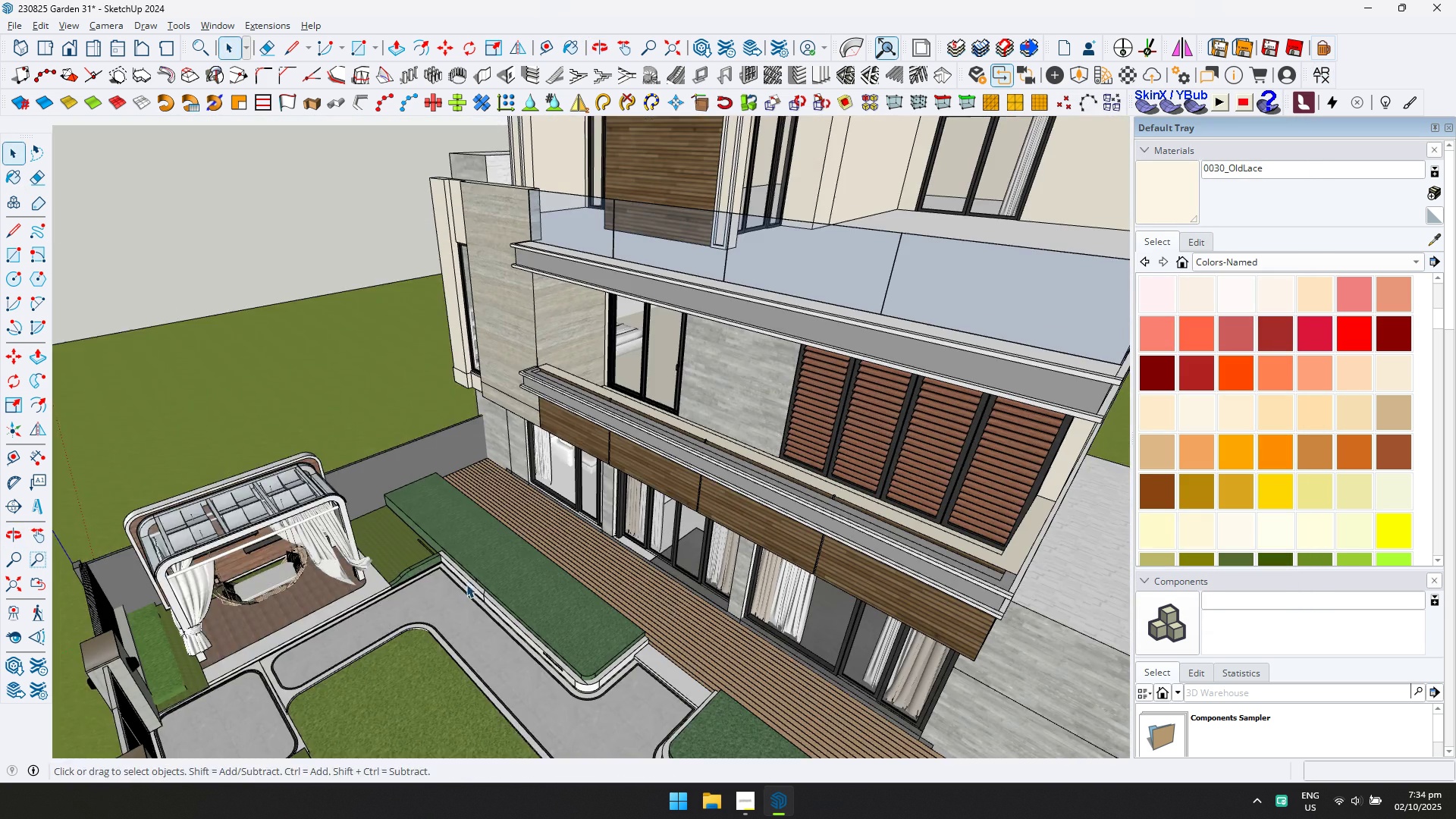 
key(Shift+ShiftLeft)
 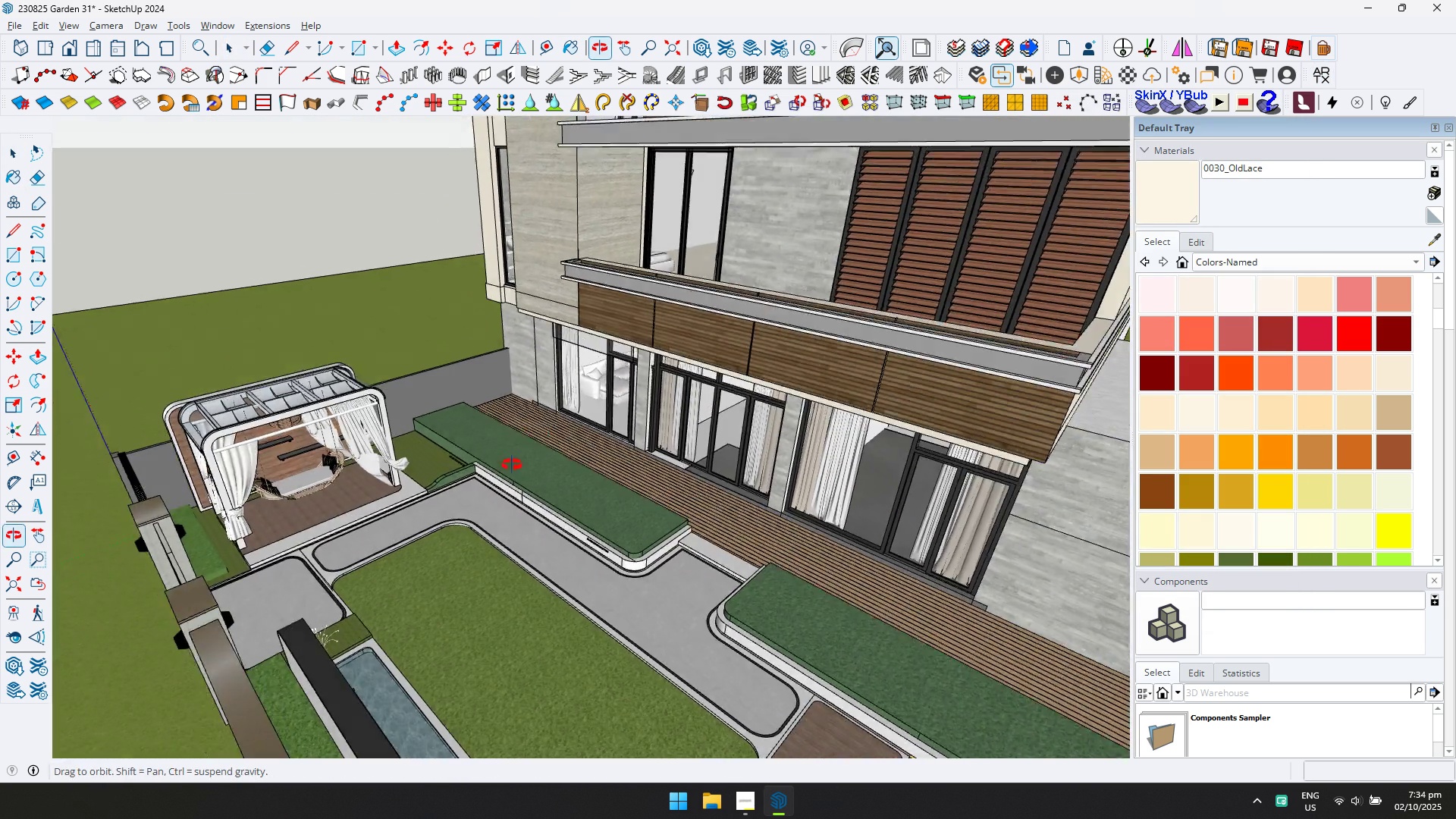 
scroll: coordinate [565, 560], scroll_direction: up, amount: 12.0
 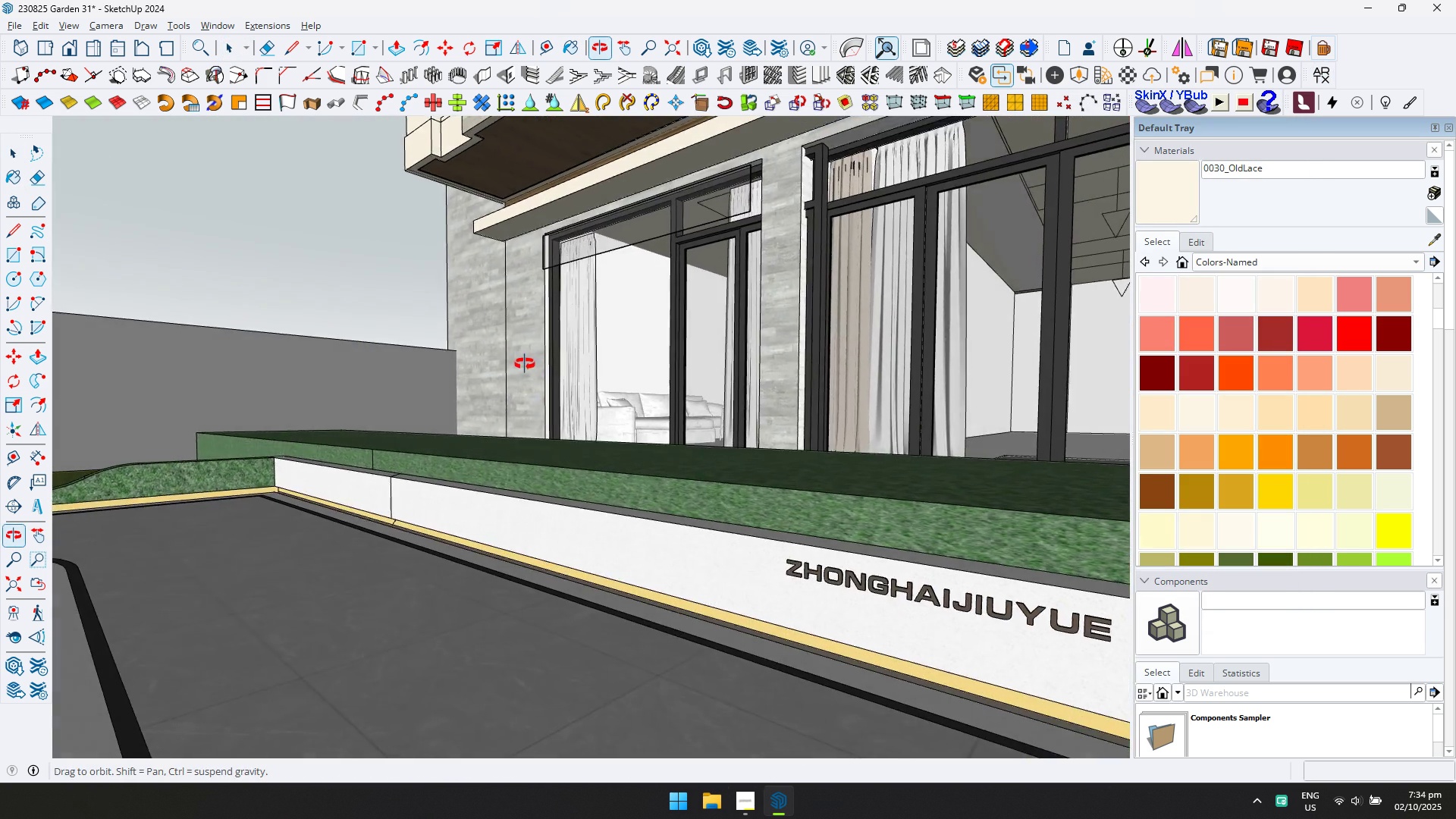 
scroll: coordinate [609, 490], scroll_direction: down, amount: 4.0
 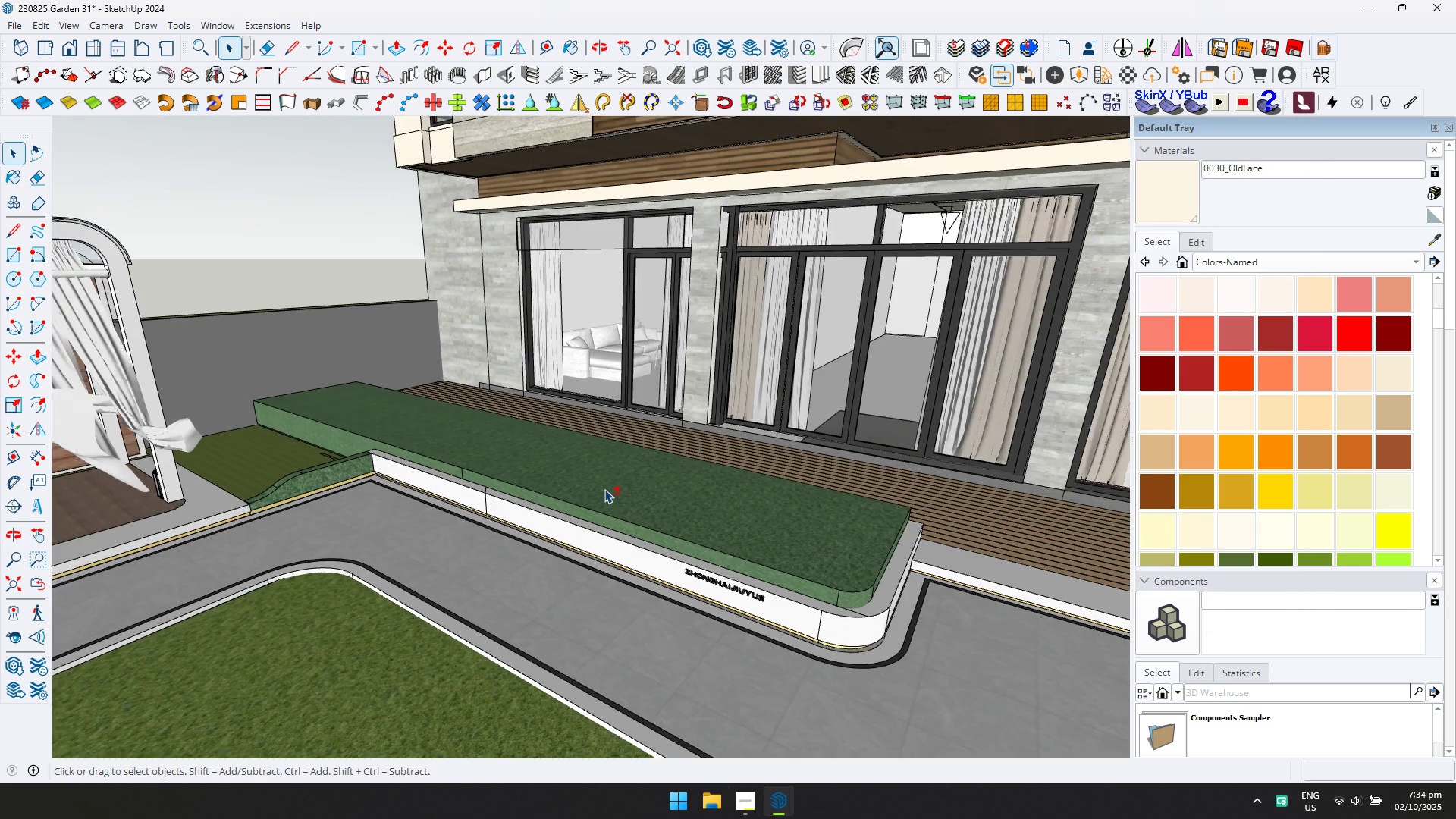 
key(Shift+ShiftLeft)
 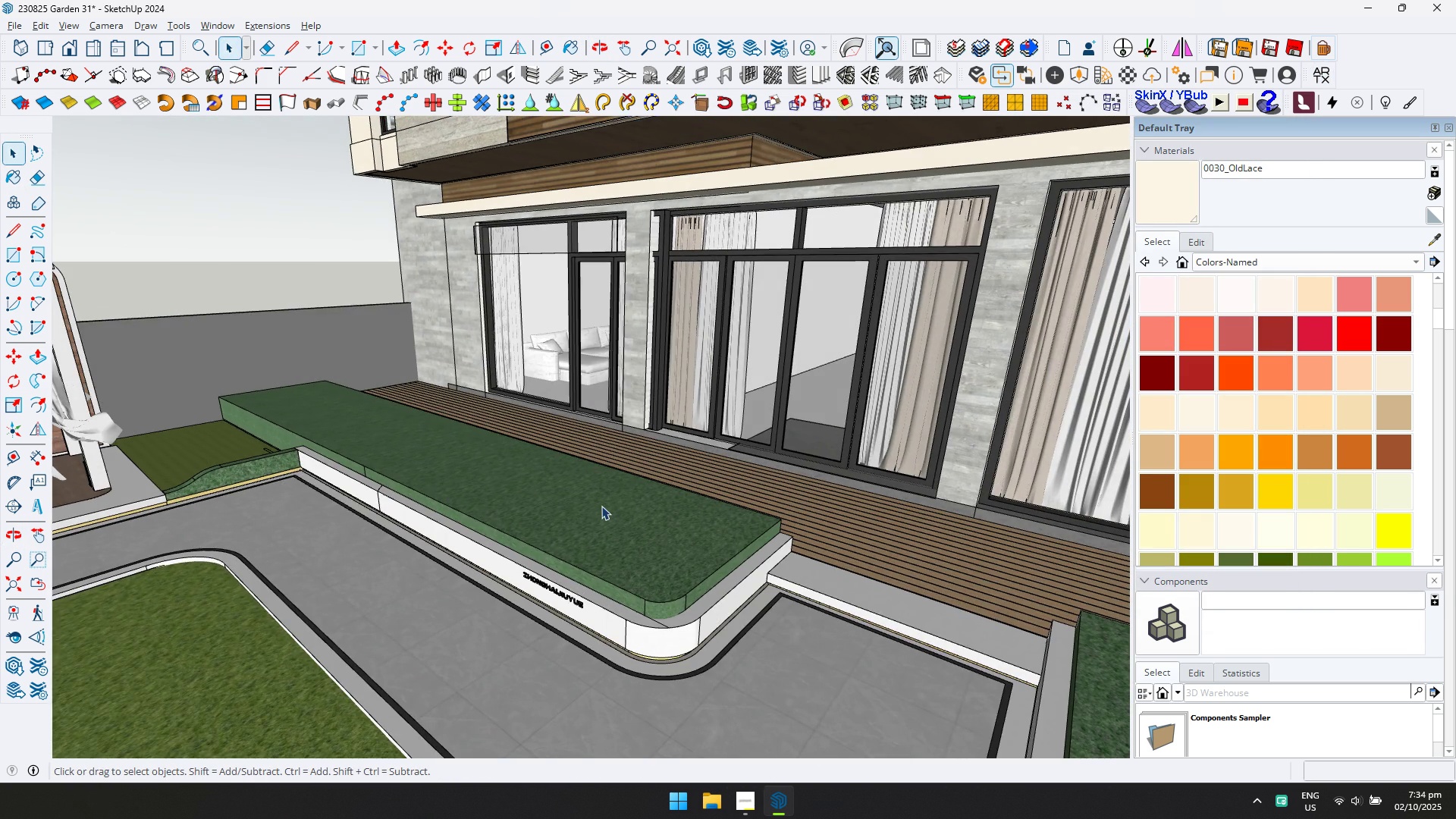 
double_click([601, 506])
 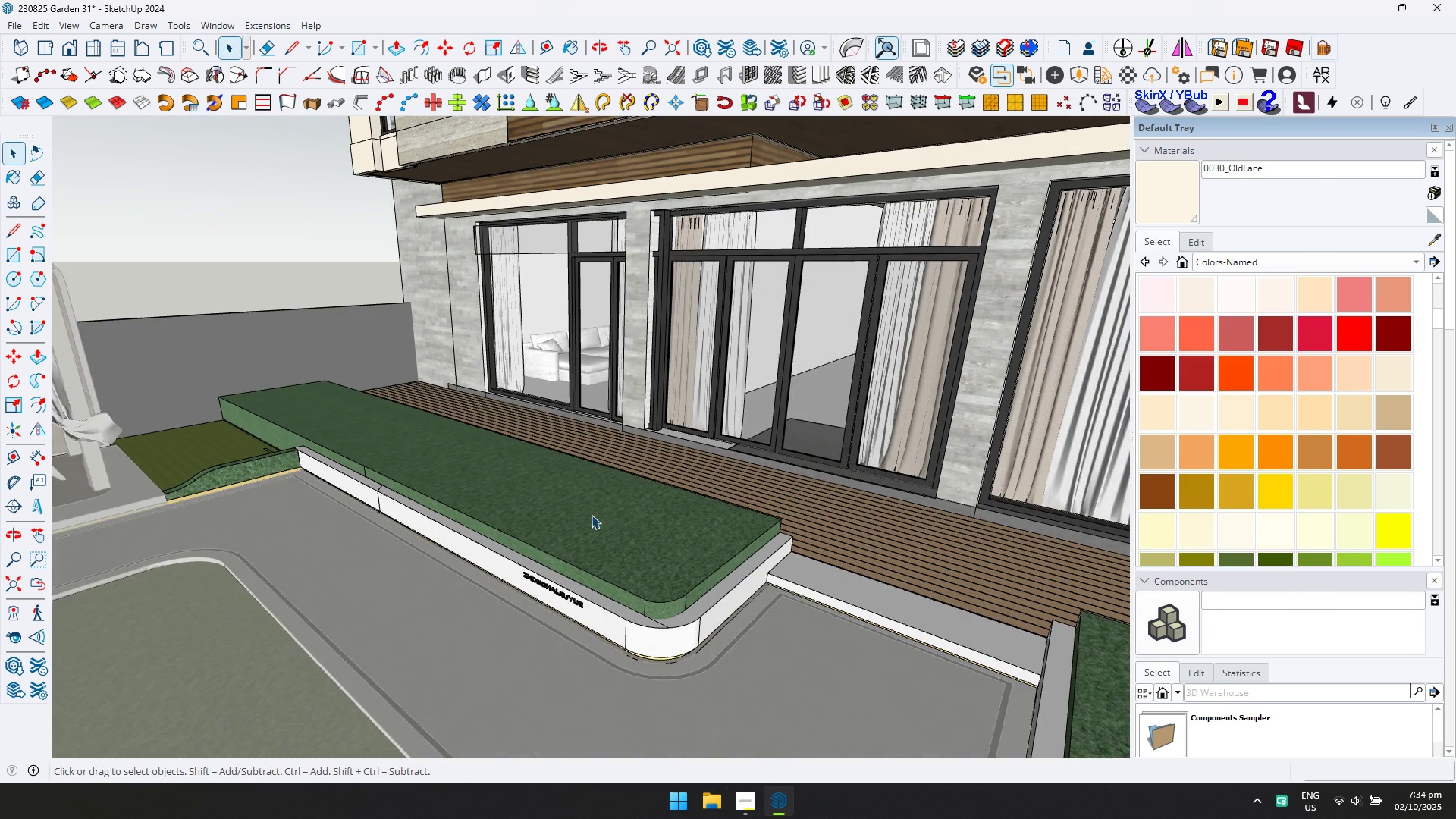 
scroll: coordinate [590, 516], scroll_direction: up, amount: 3.0
 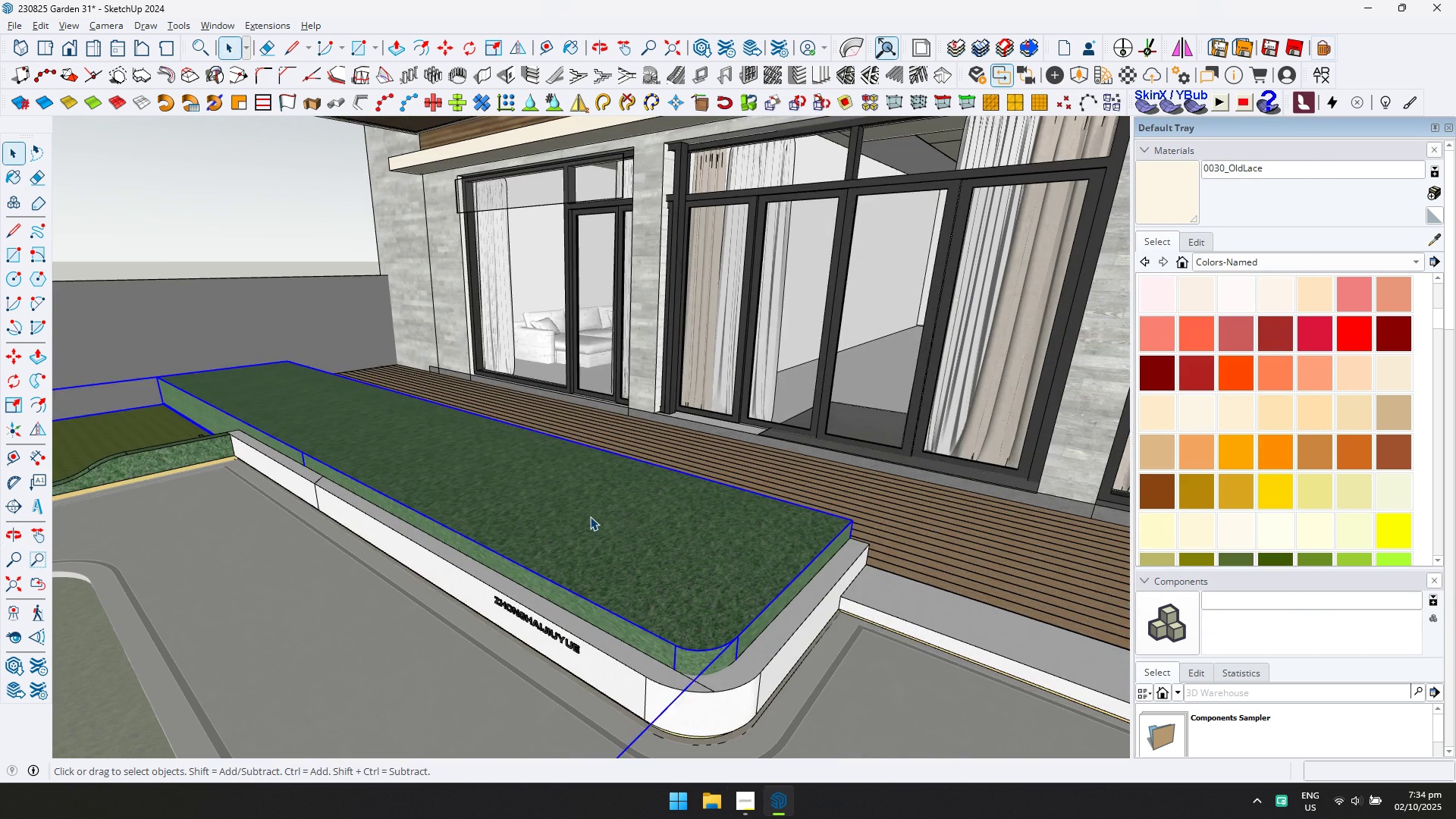 
double_click([590, 516])
 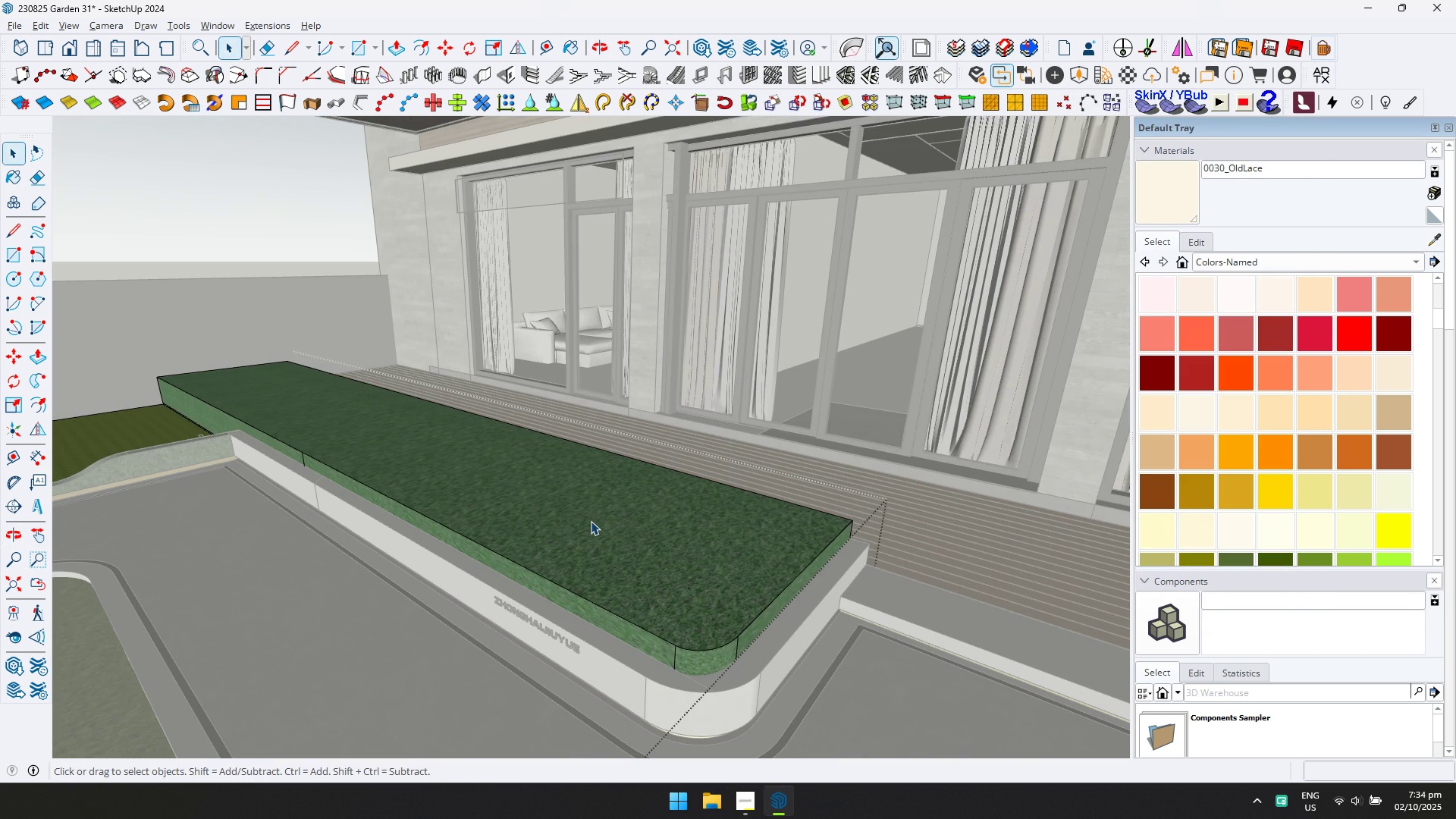 
triple_click([591, 521])
 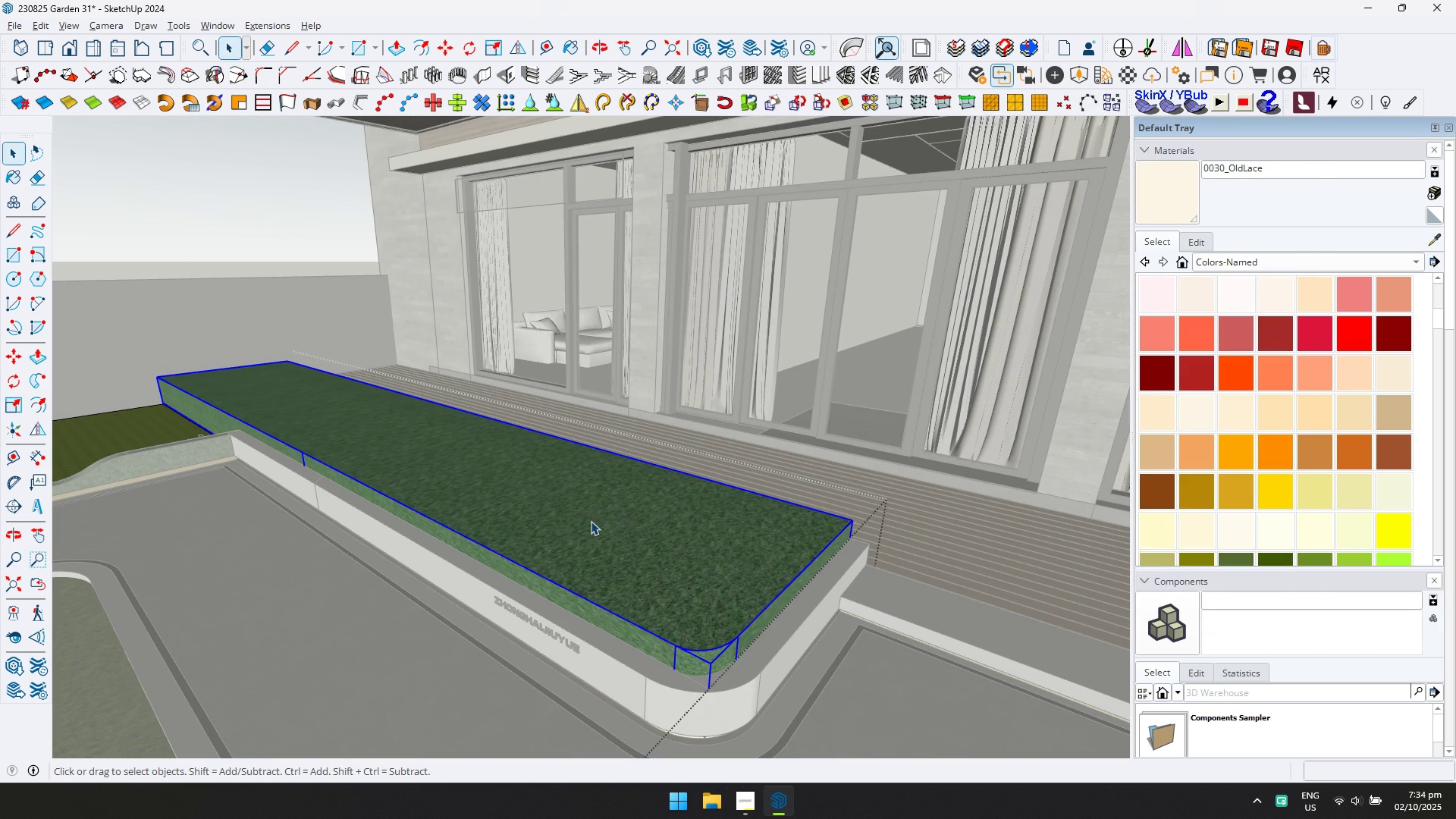 
double_click([591, 521])
 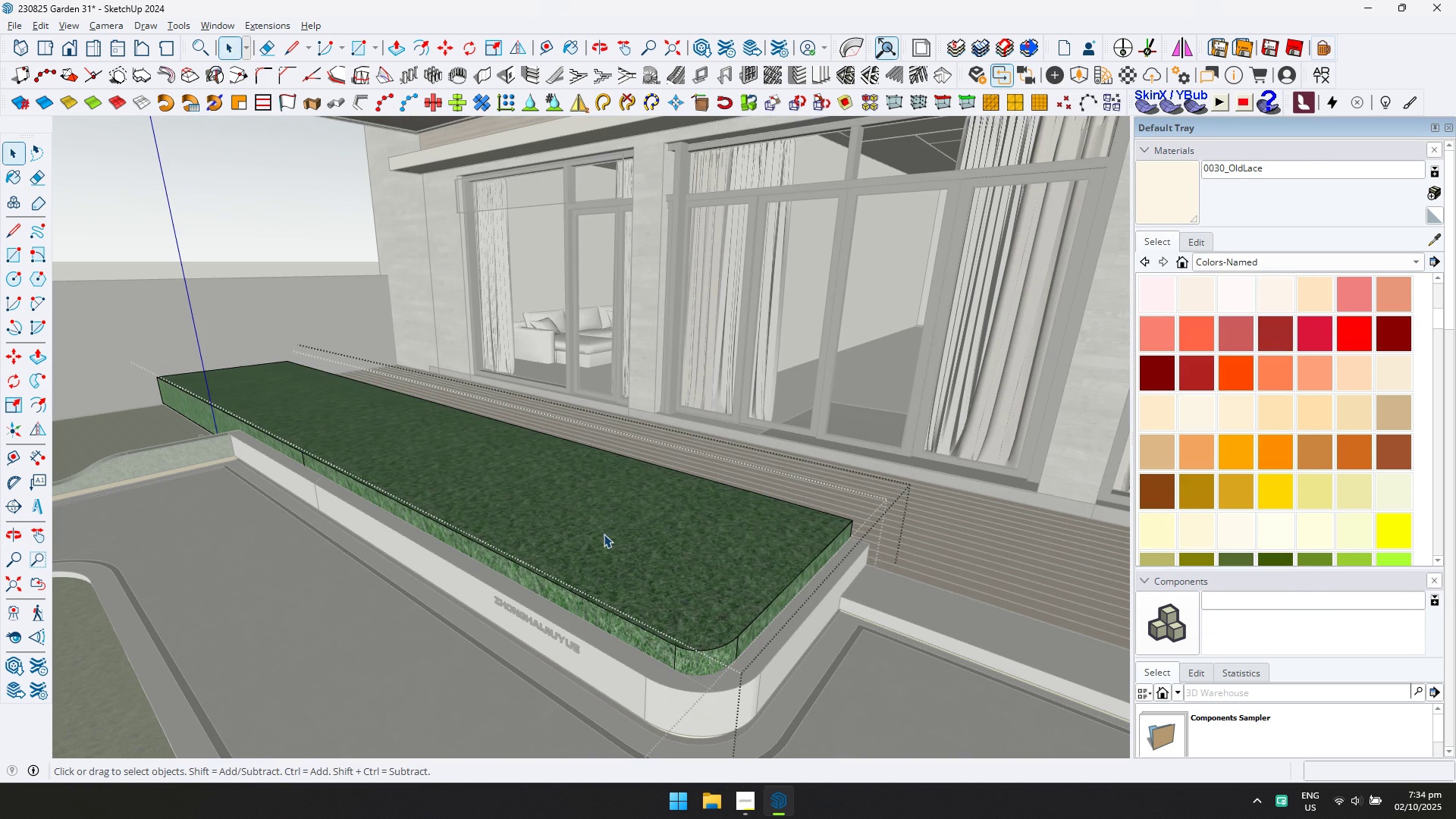 
triple_click([604, 534])
 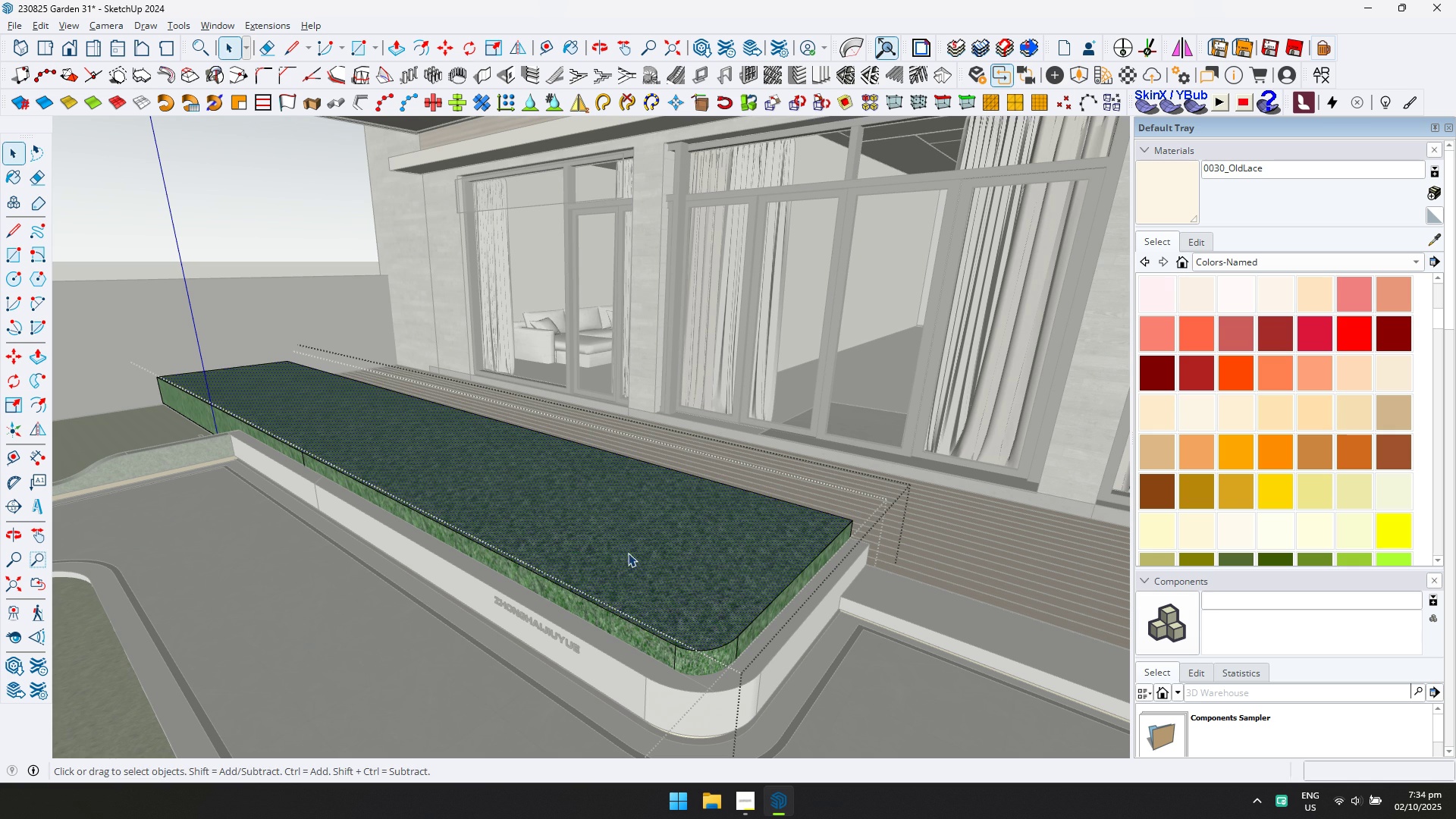 
key(P)
 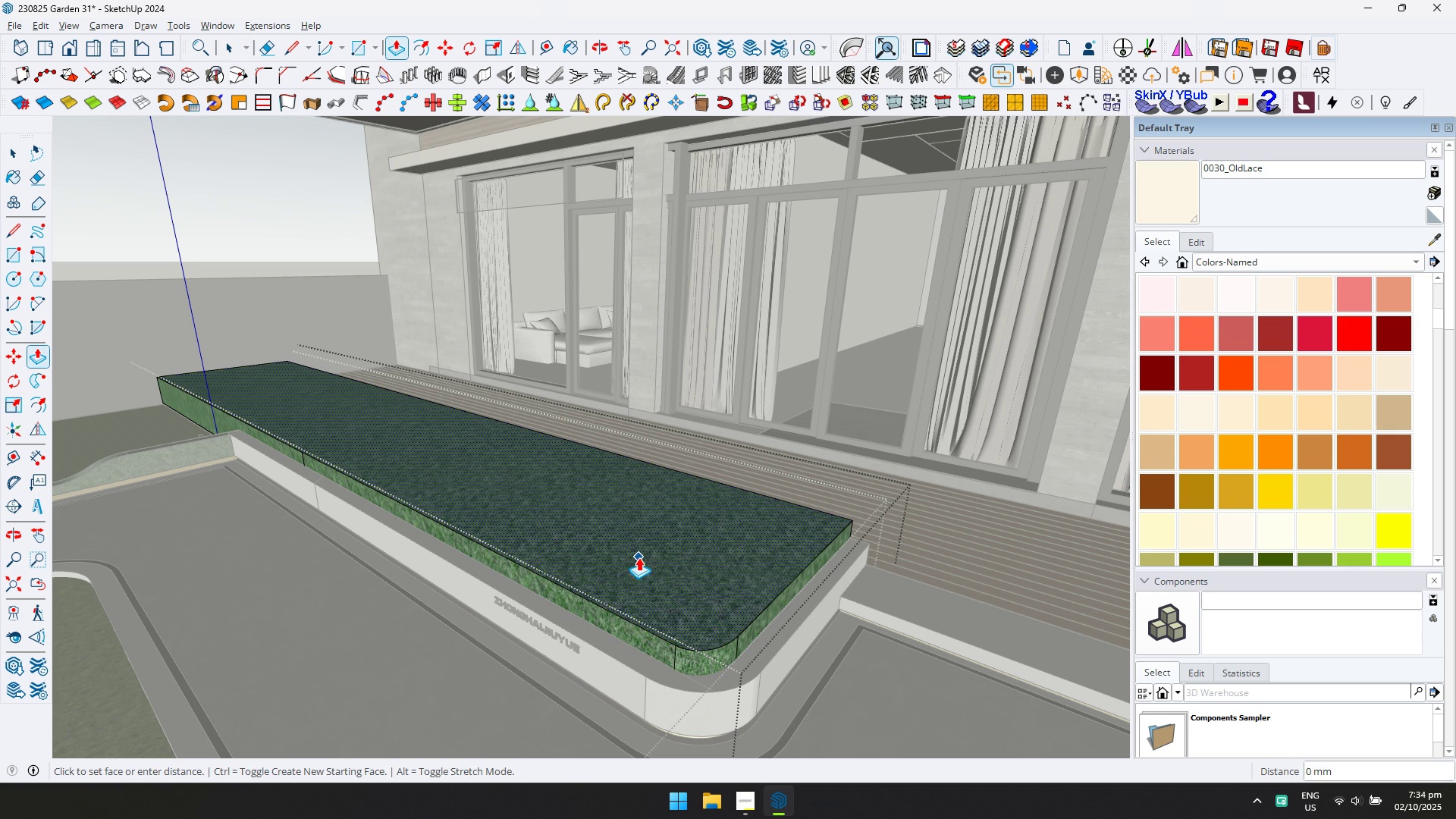 
left_click([639, 557])
 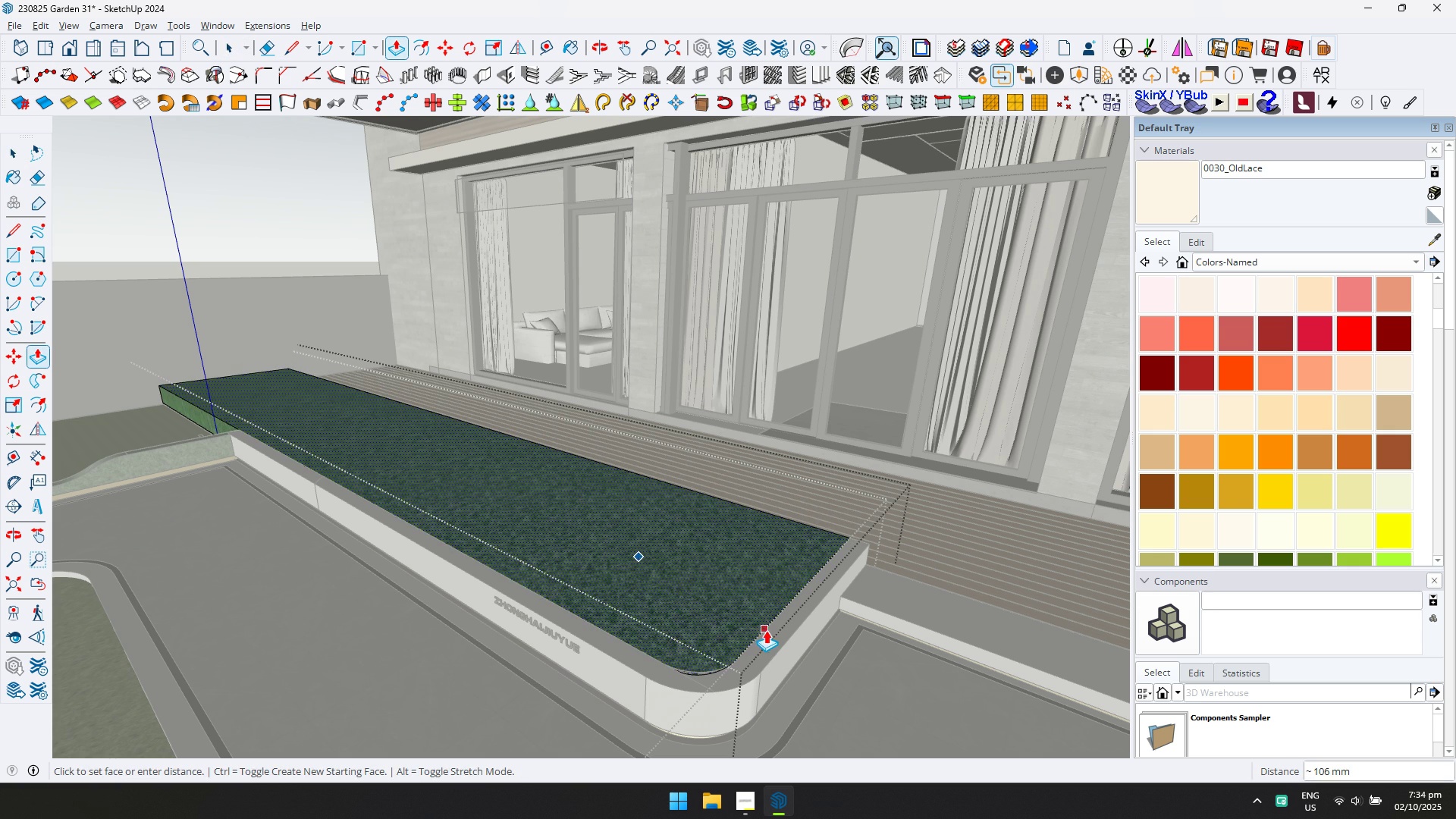 
left_click([766, 630])
 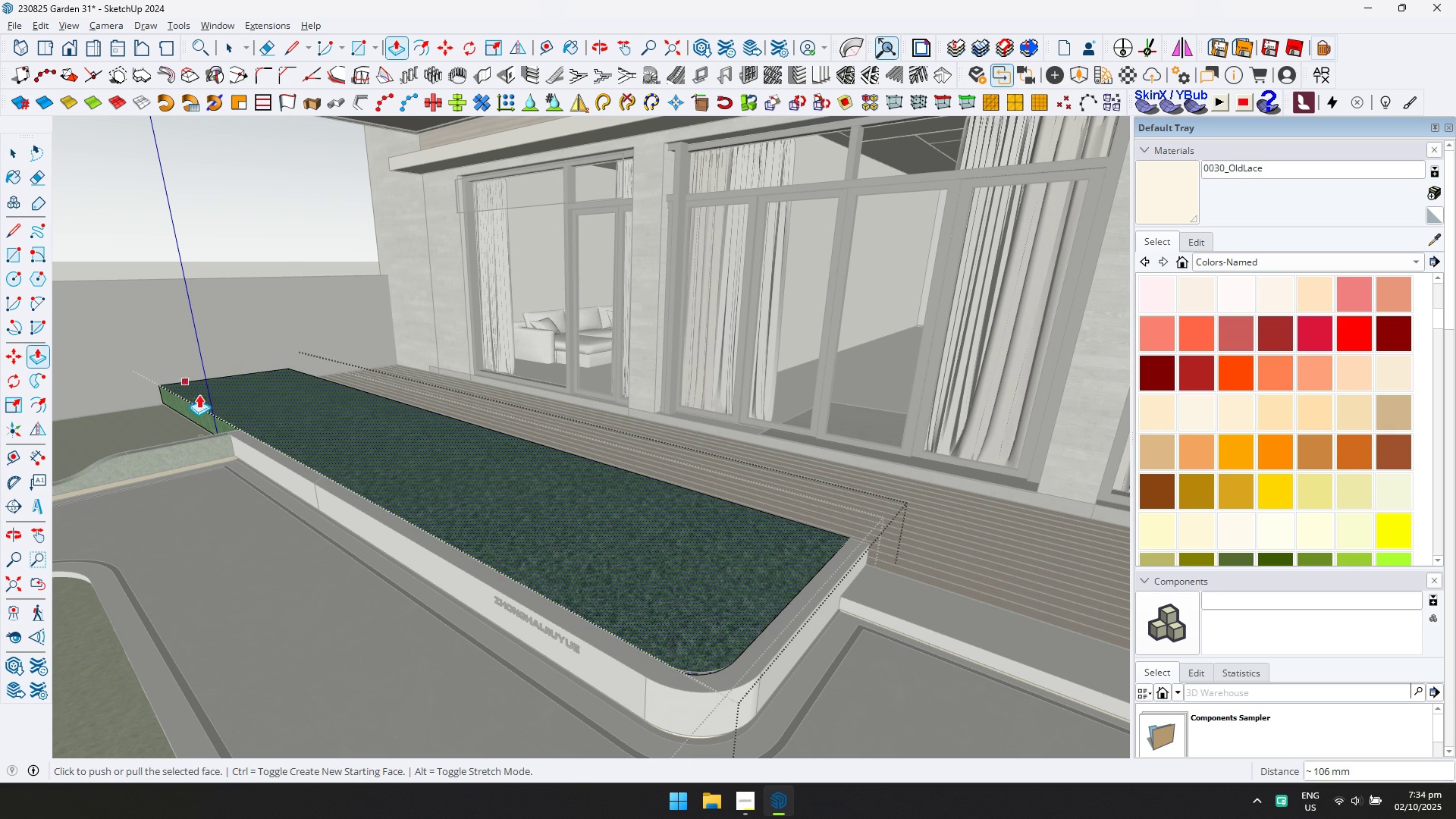 
scroll: coordinate [228, 421], scroll_direction: up, amount: 1.0
 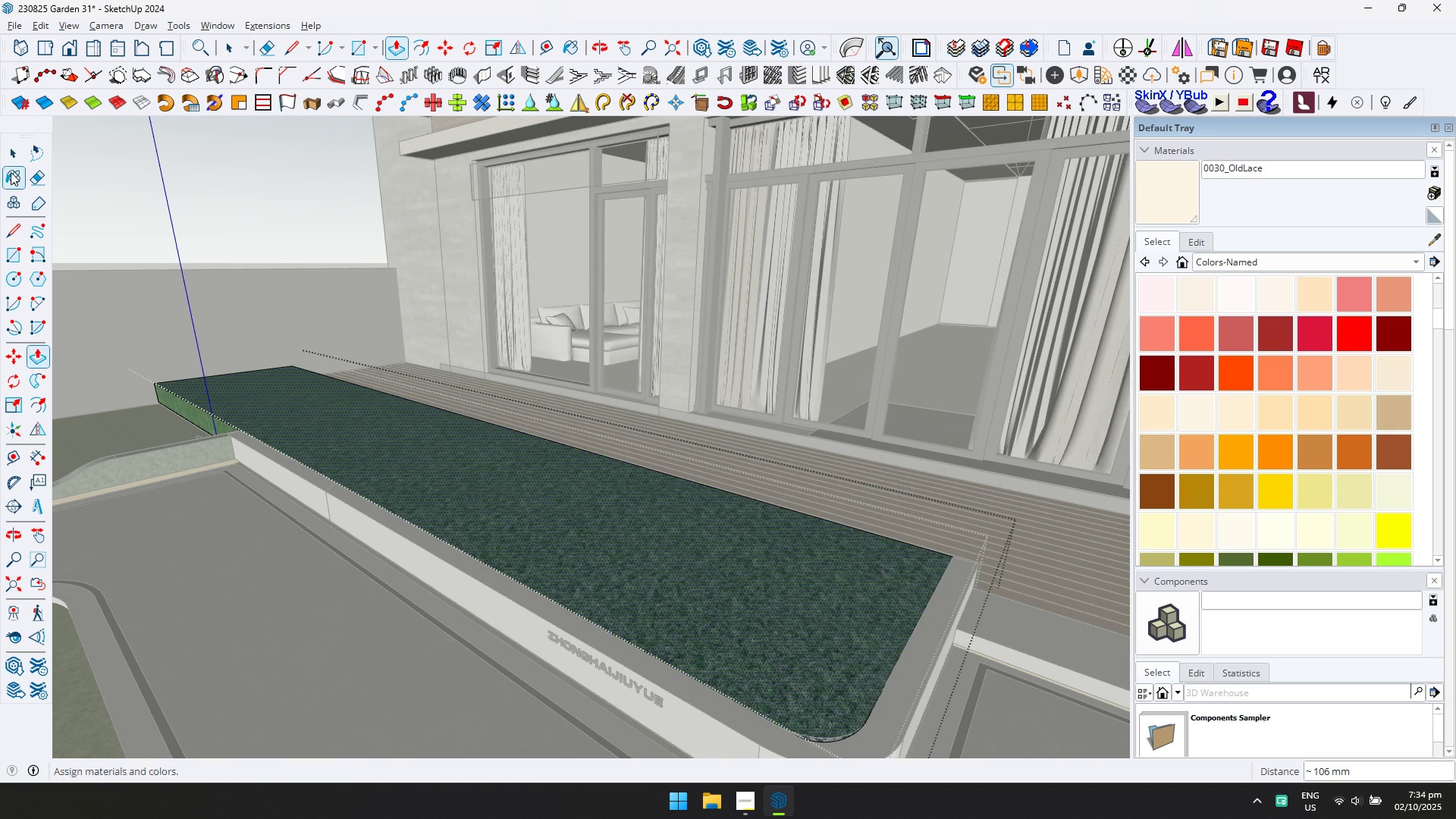 
left_click([10, 160])
 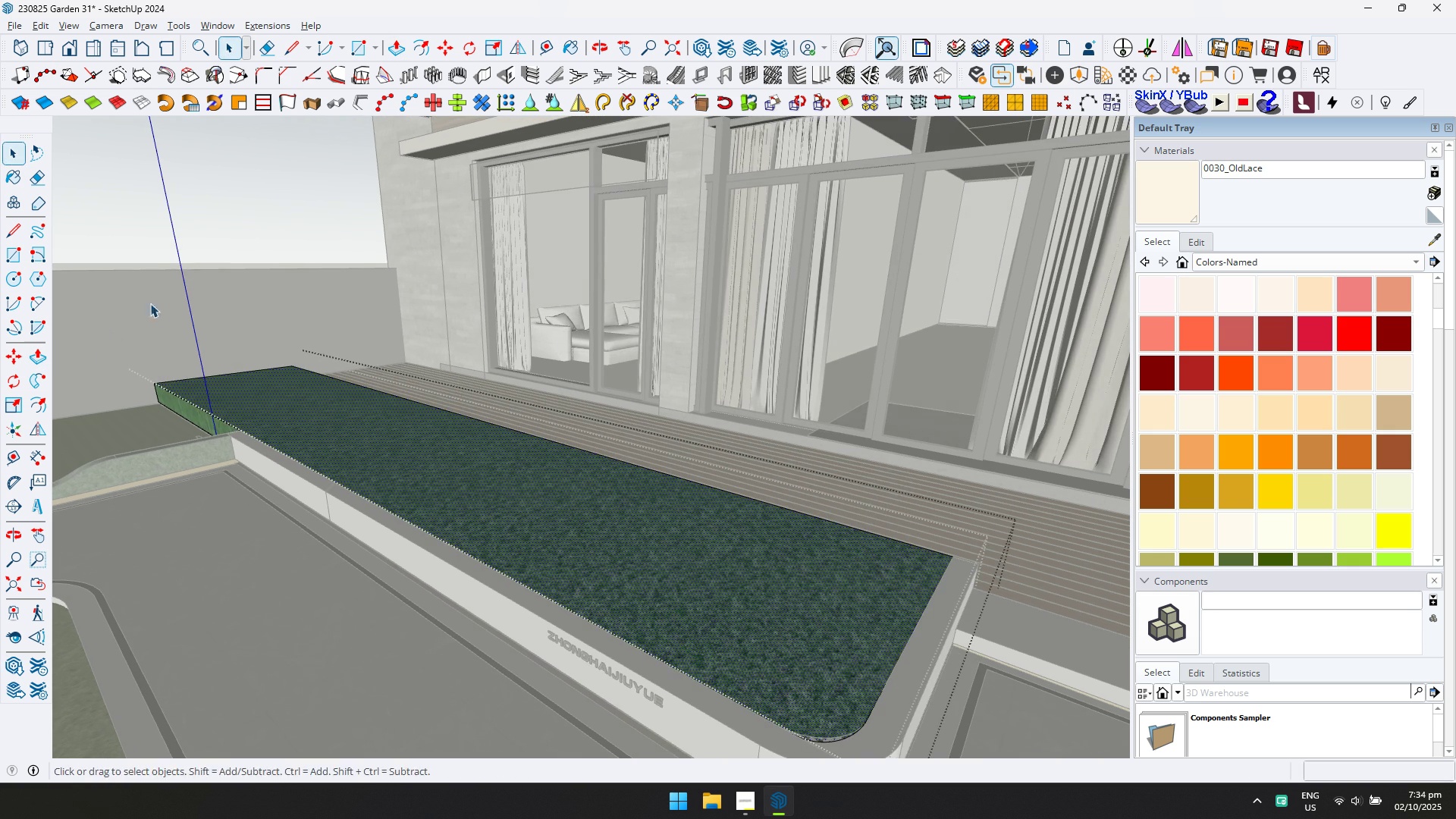 
key(Escape)
 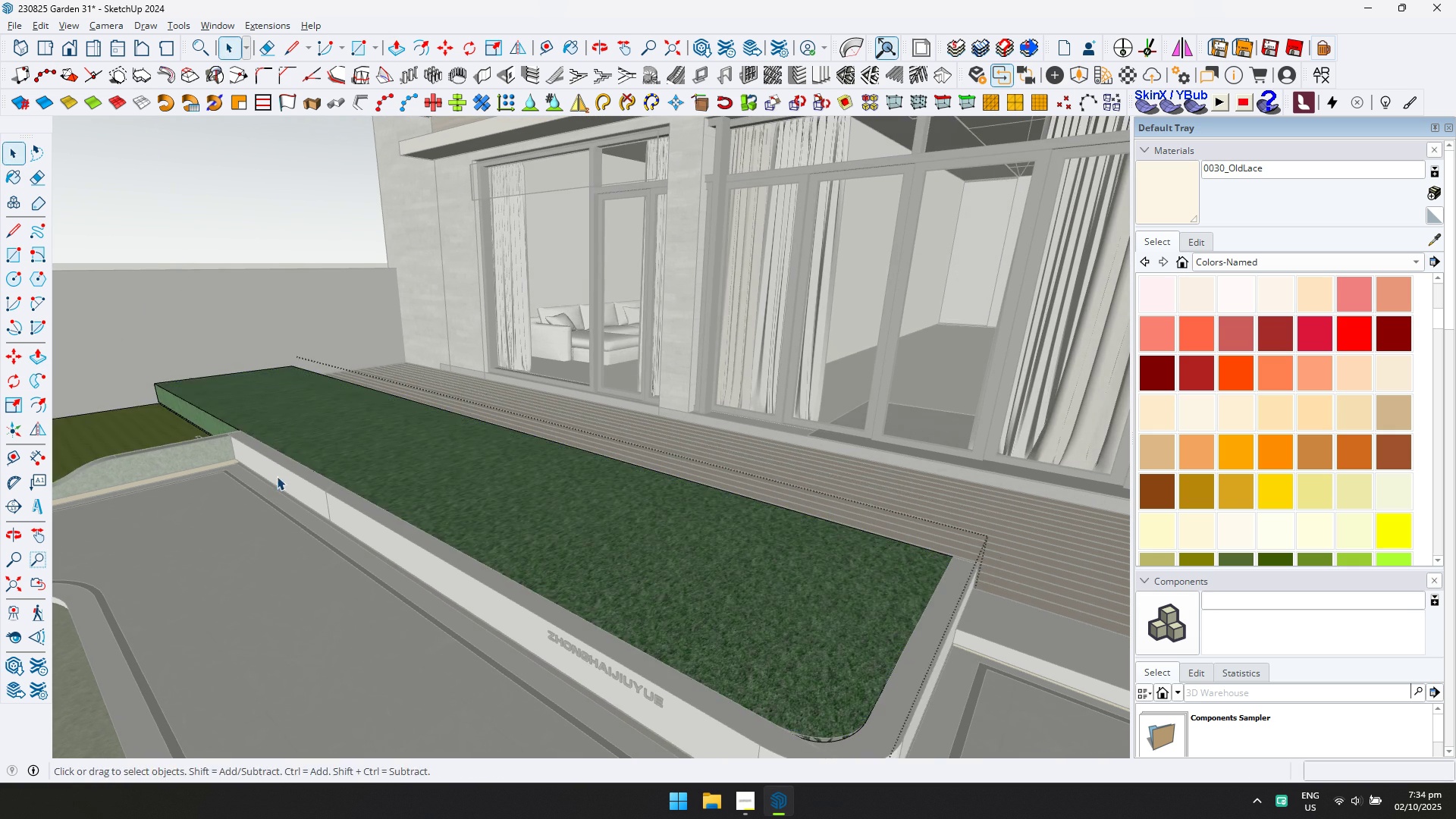 
key(Shift+ShiftLeft)
 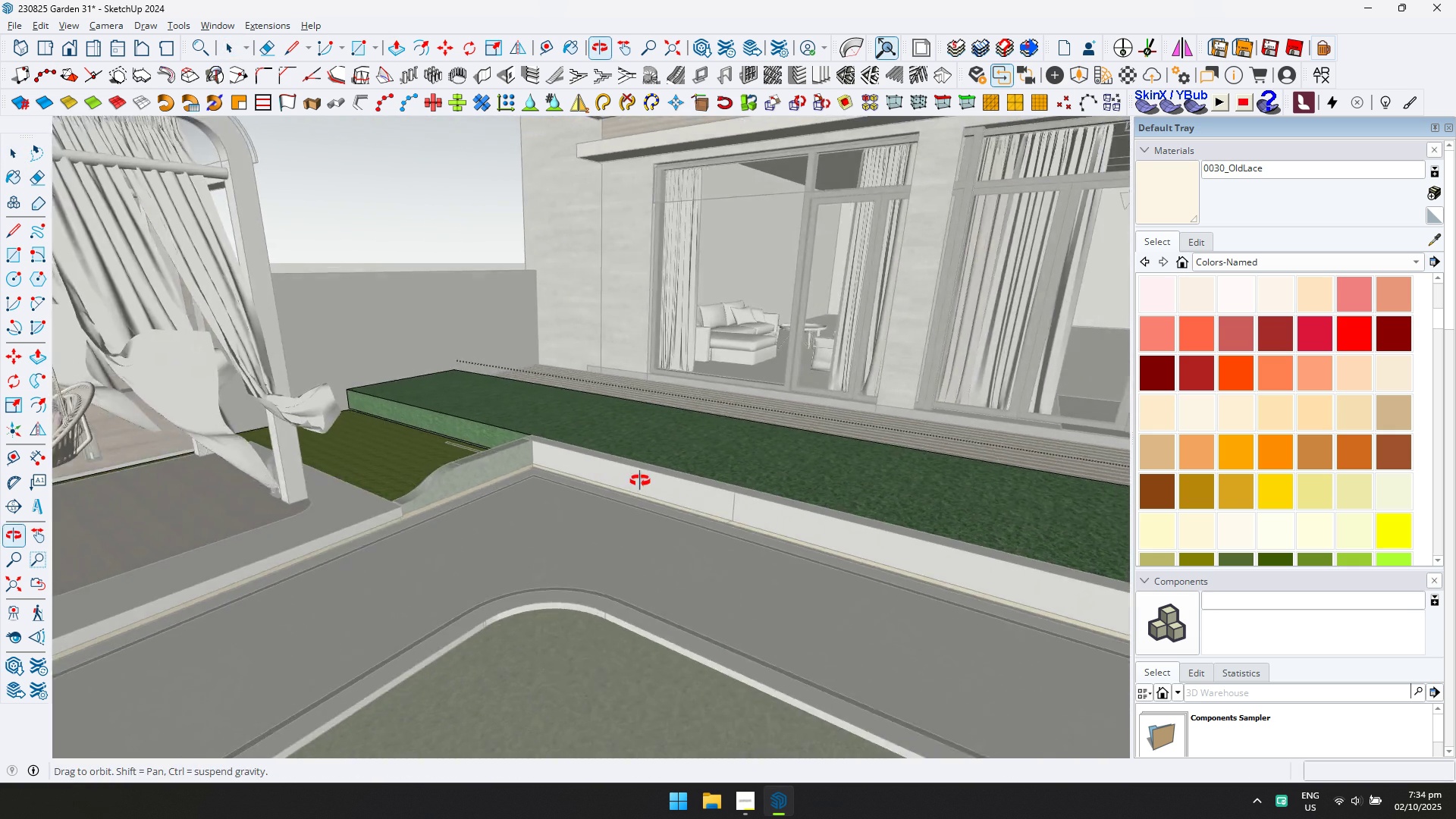 
scroll: coordinate [501, 454], scroll_direction: up, amount: 12.0
 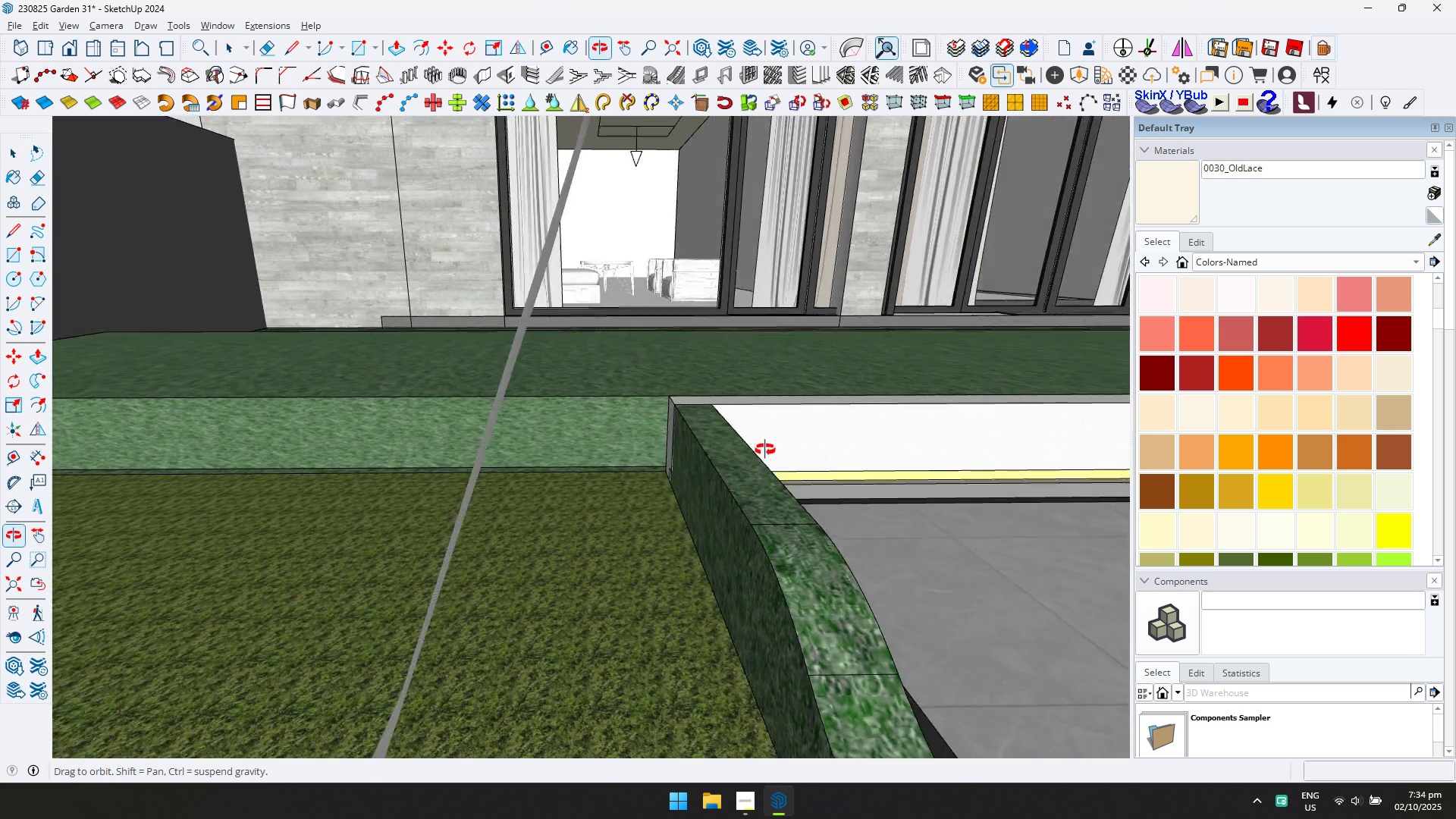 
key(Escape)
 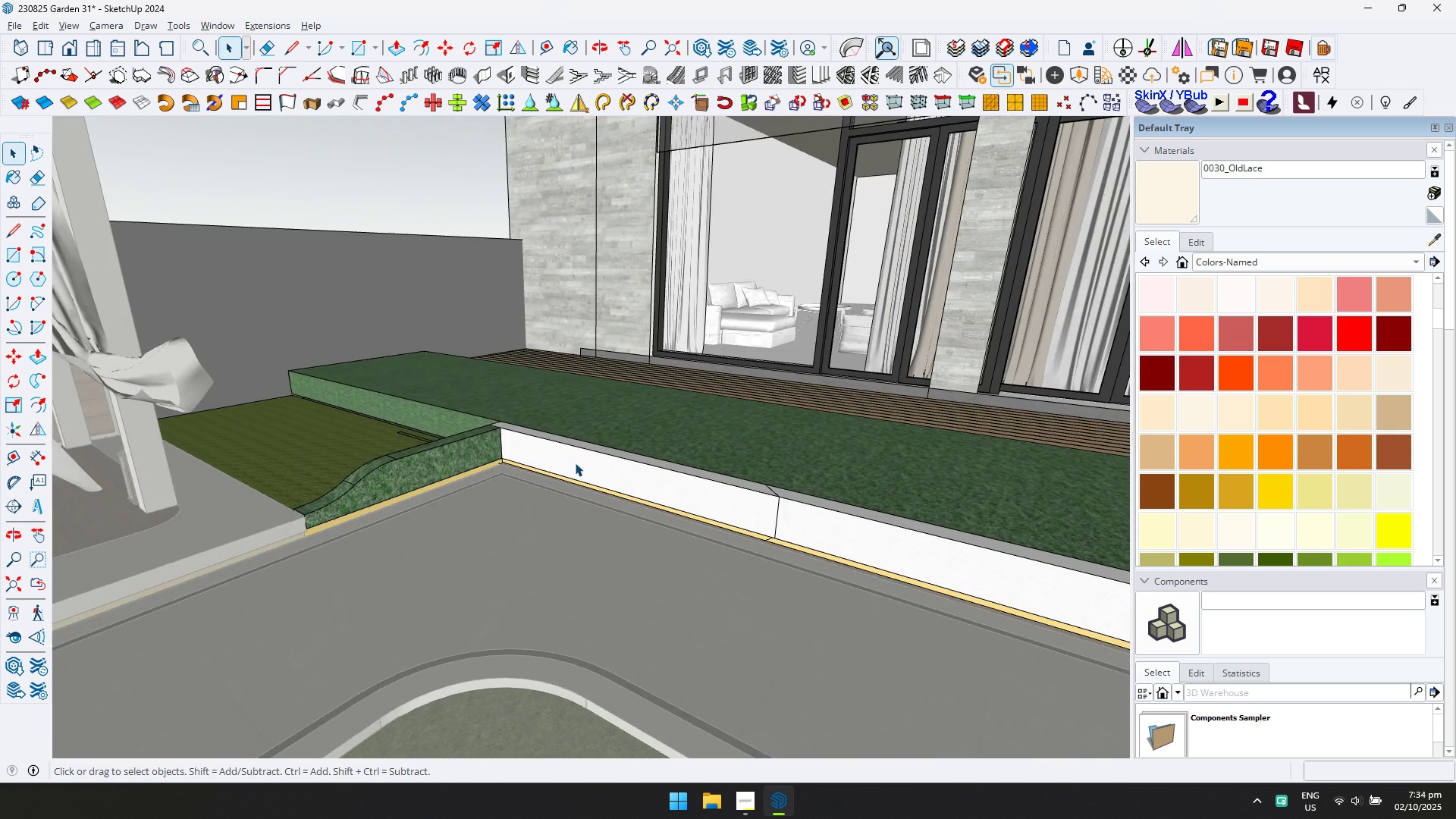 
key(Escape)
 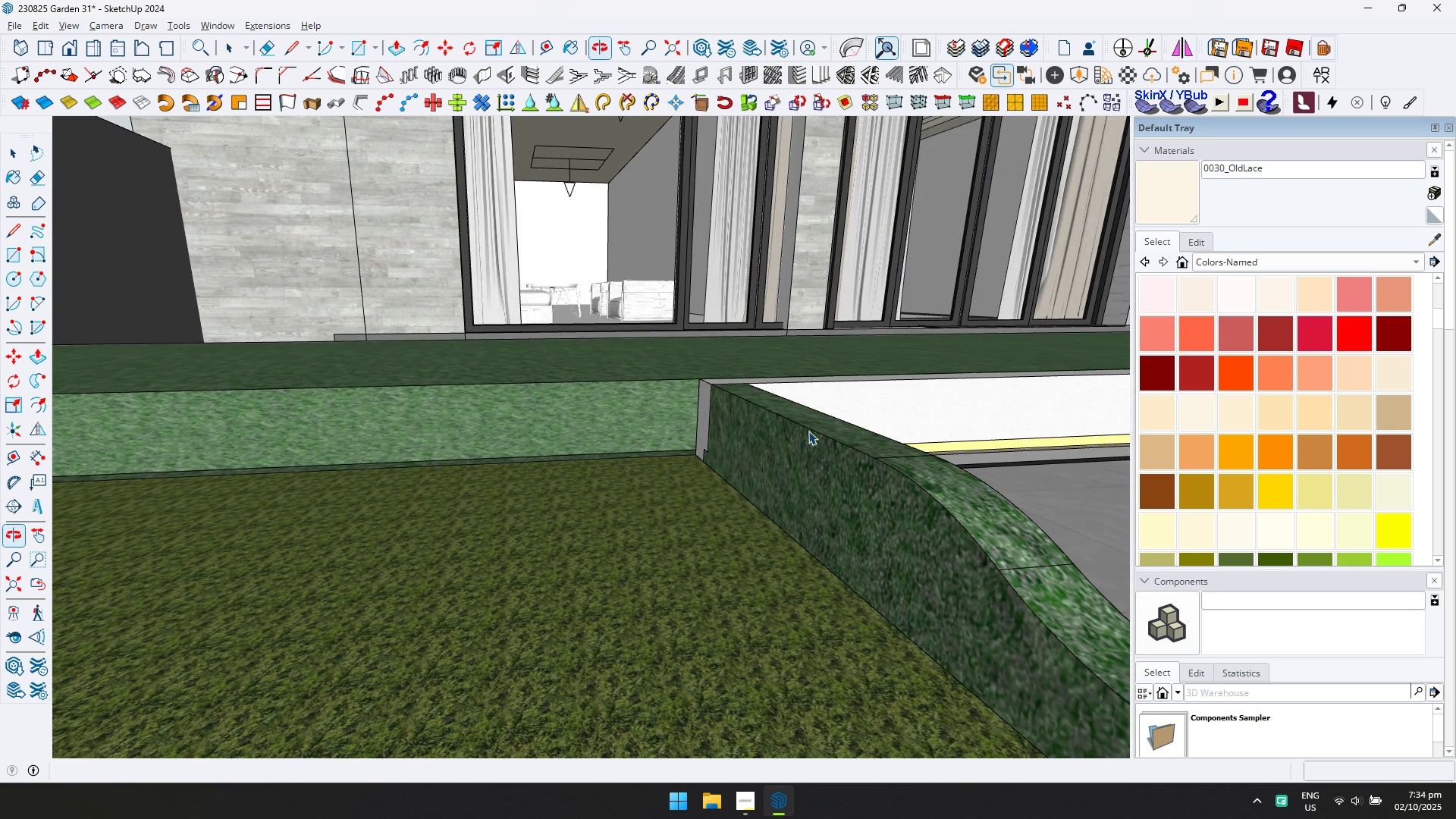 
scroll: coordinate [801, 505], scroll_direction: down, amount: 3.0
 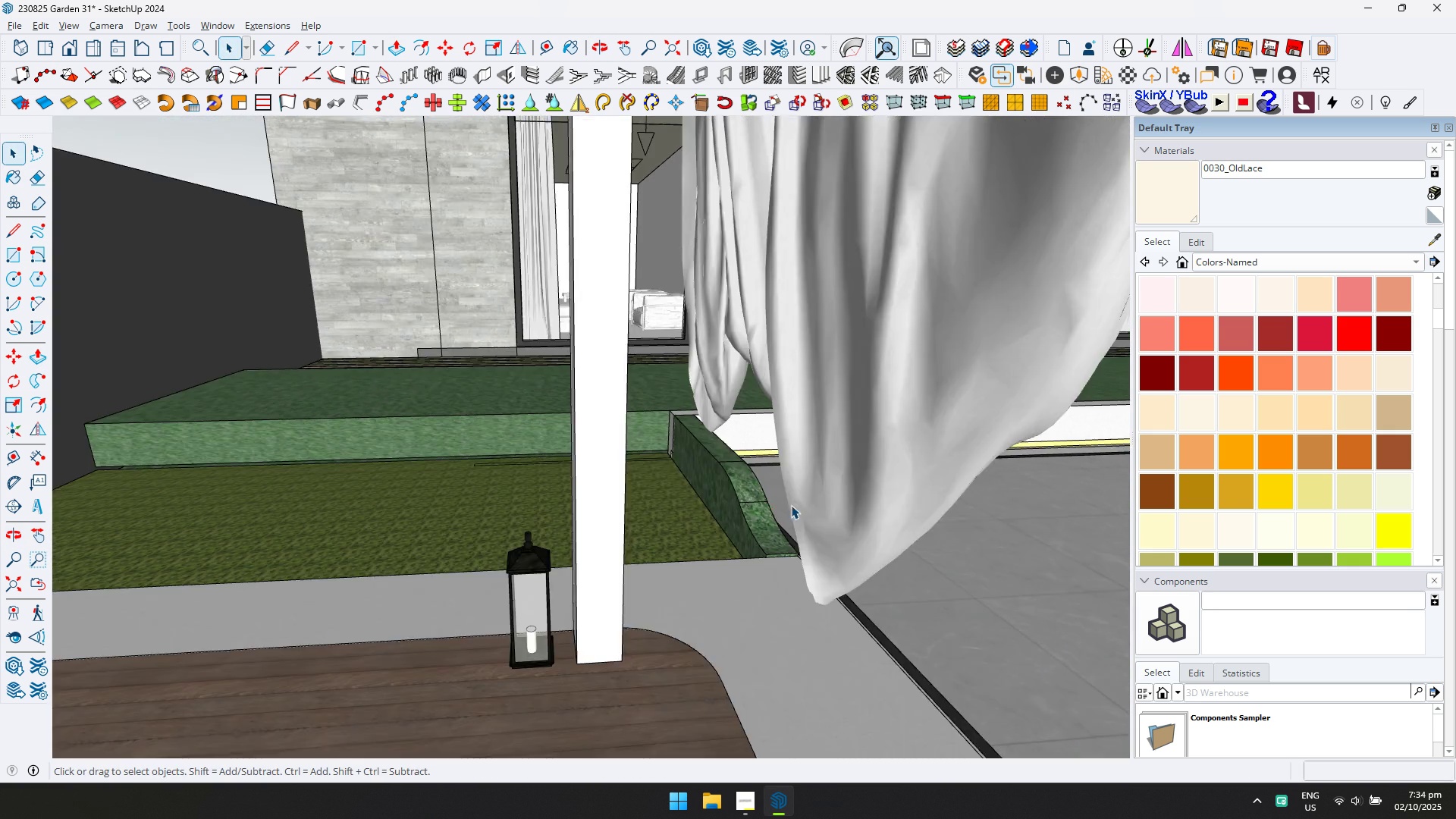 
key(Shift+ShiftLeft)
 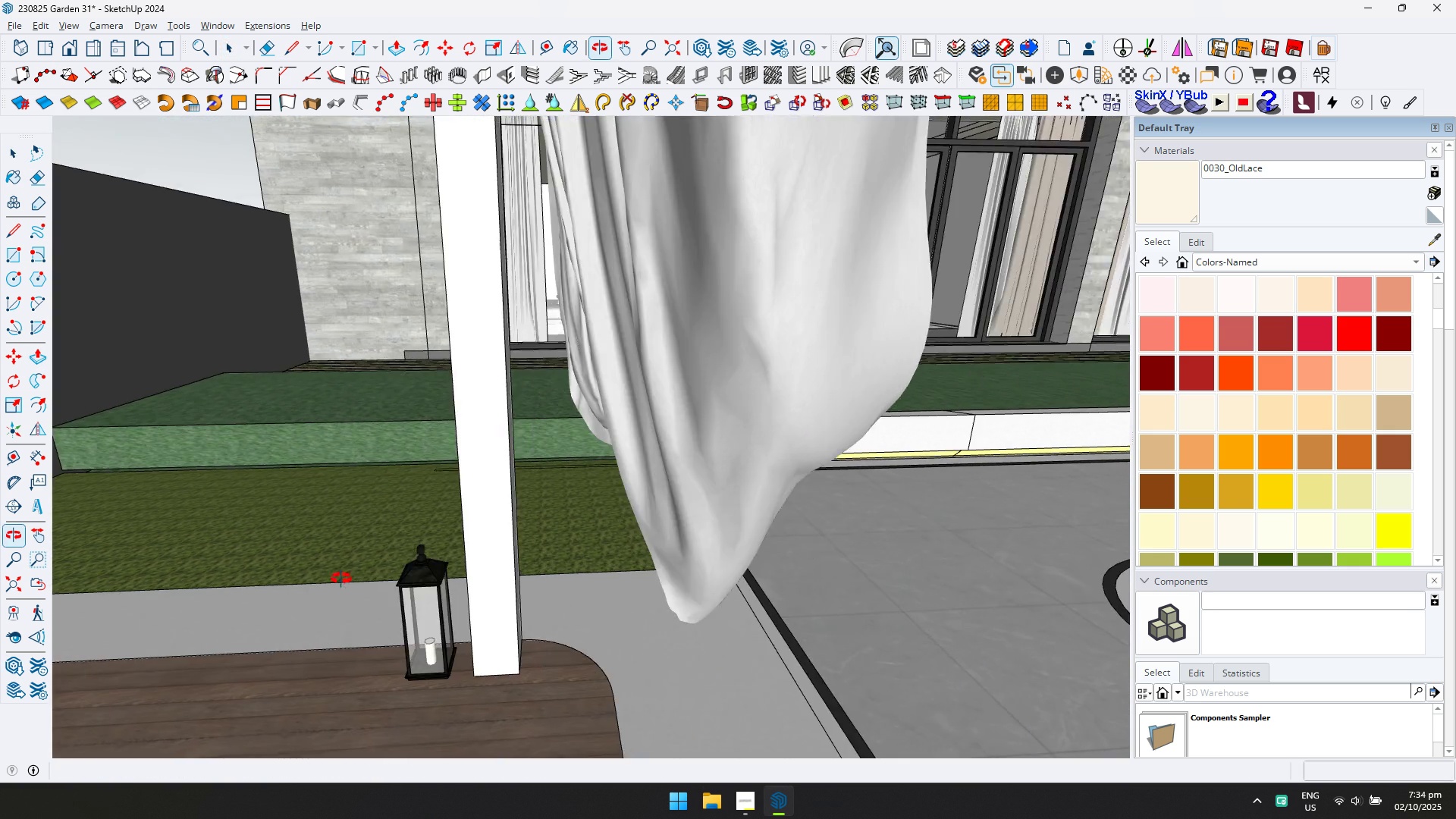 
hold_key(key=ShiftLeft, duration=0.3)
 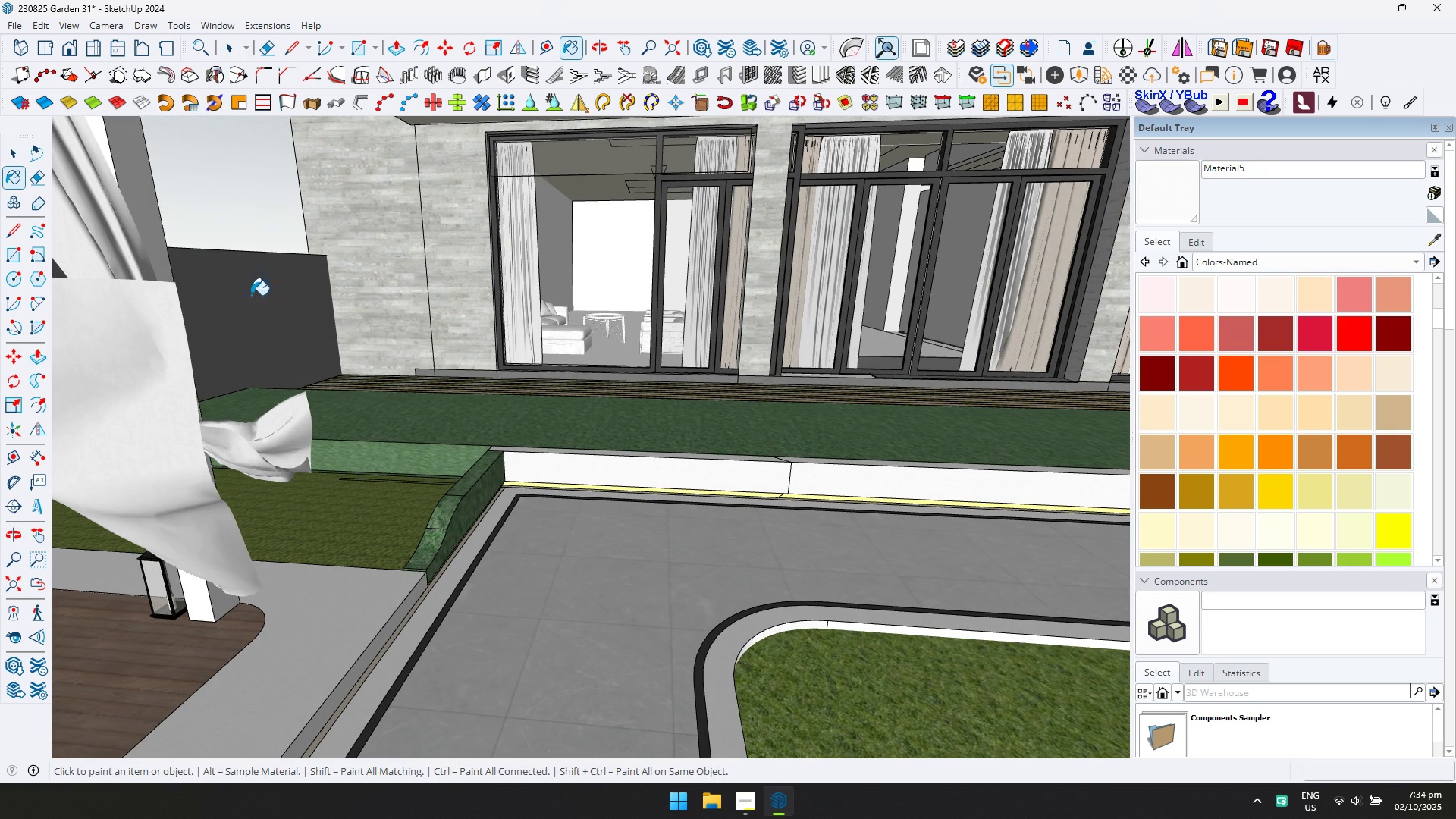 
left_click([4, 155])
 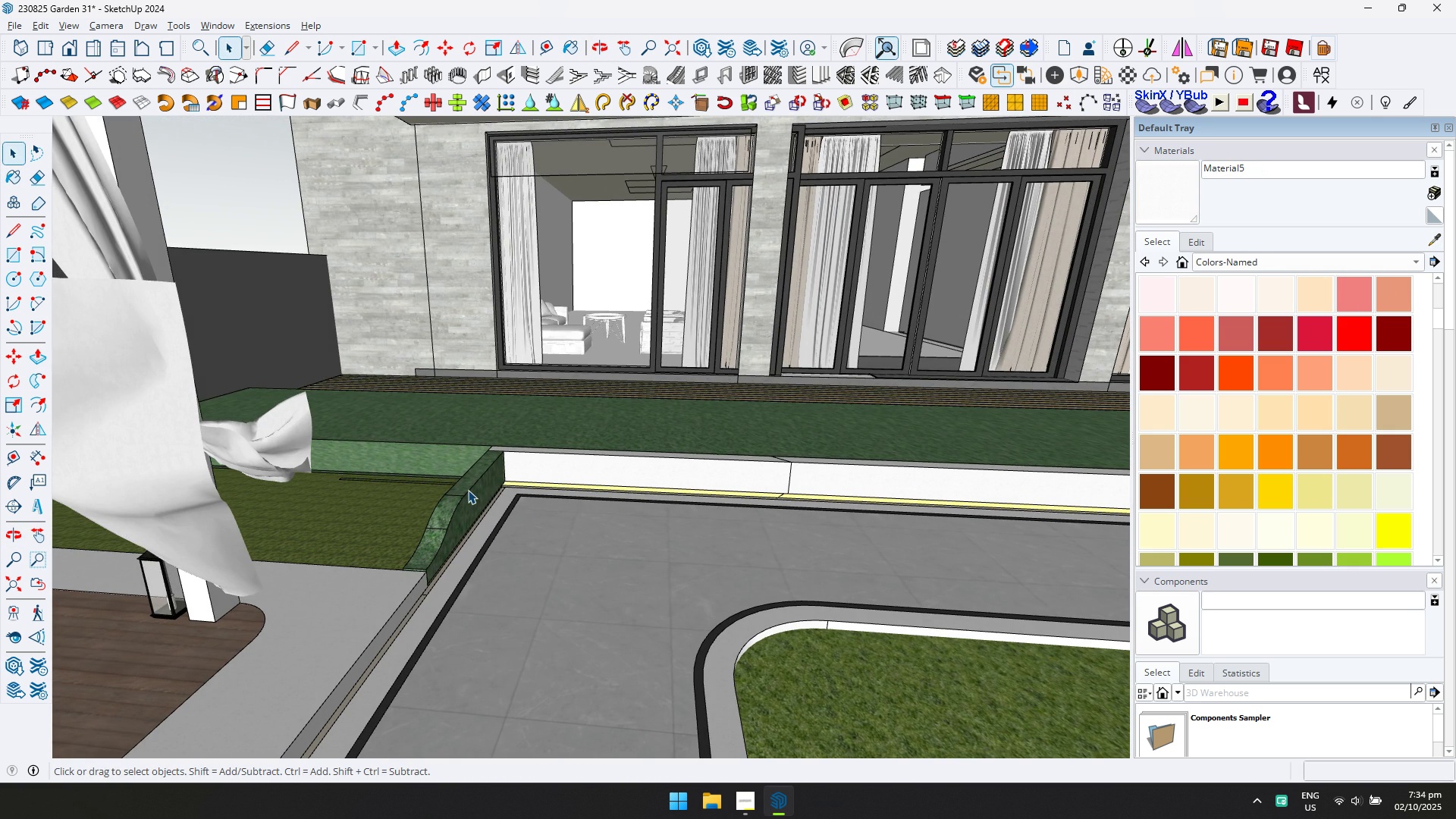 
double_click([467, 490])
 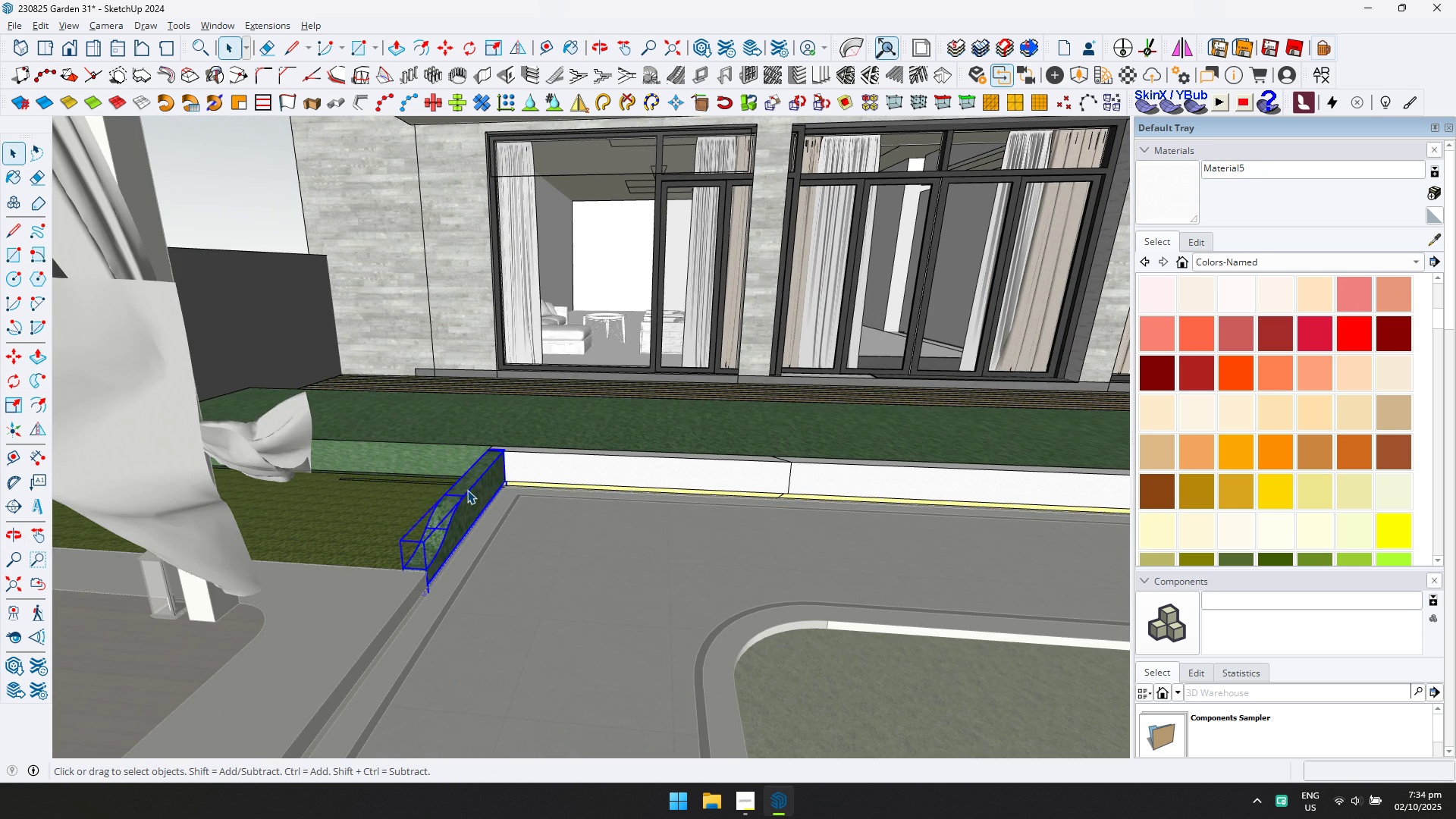 
triple_click([467, 490])
 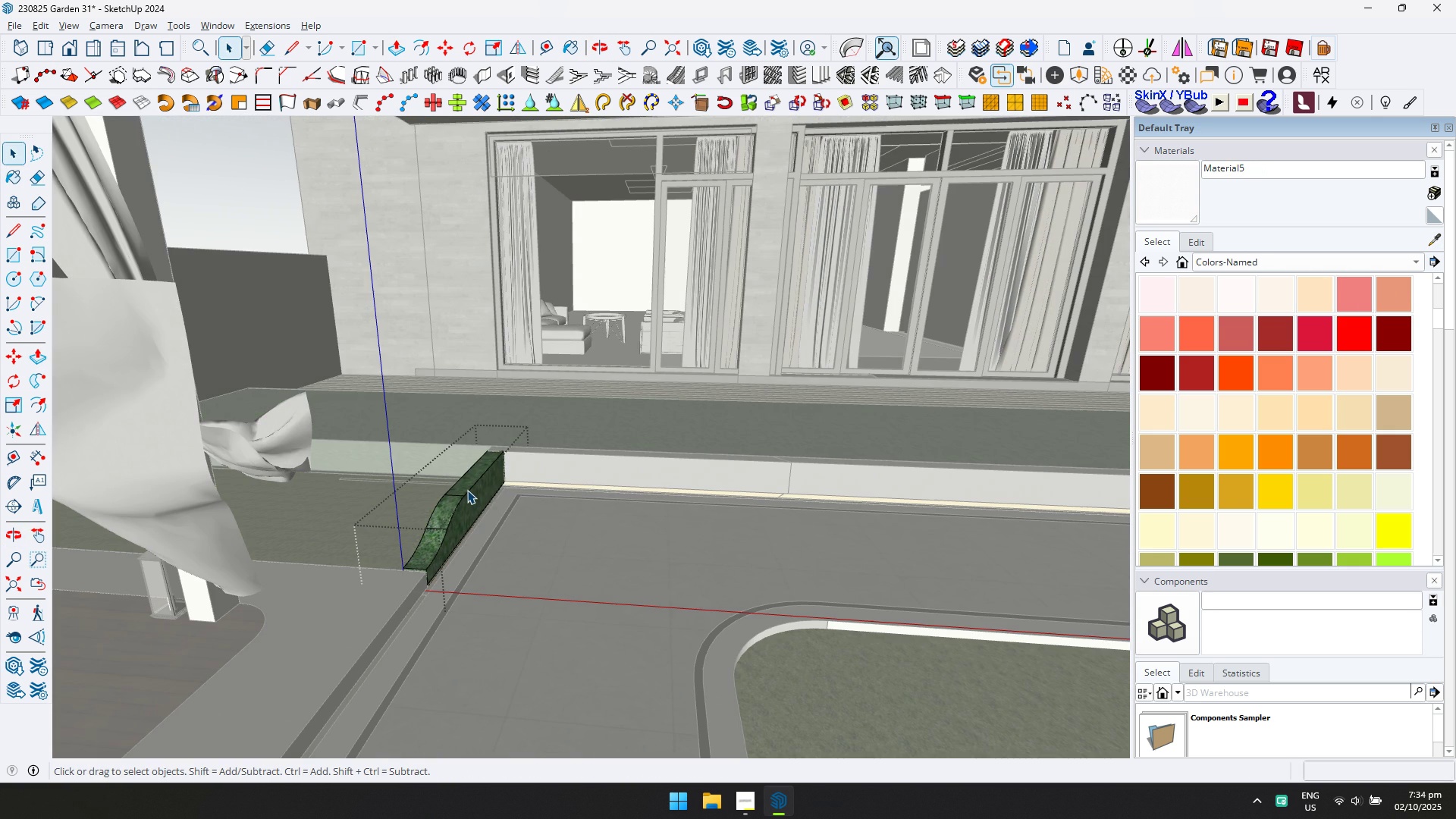 
triple_click([467, 490])
 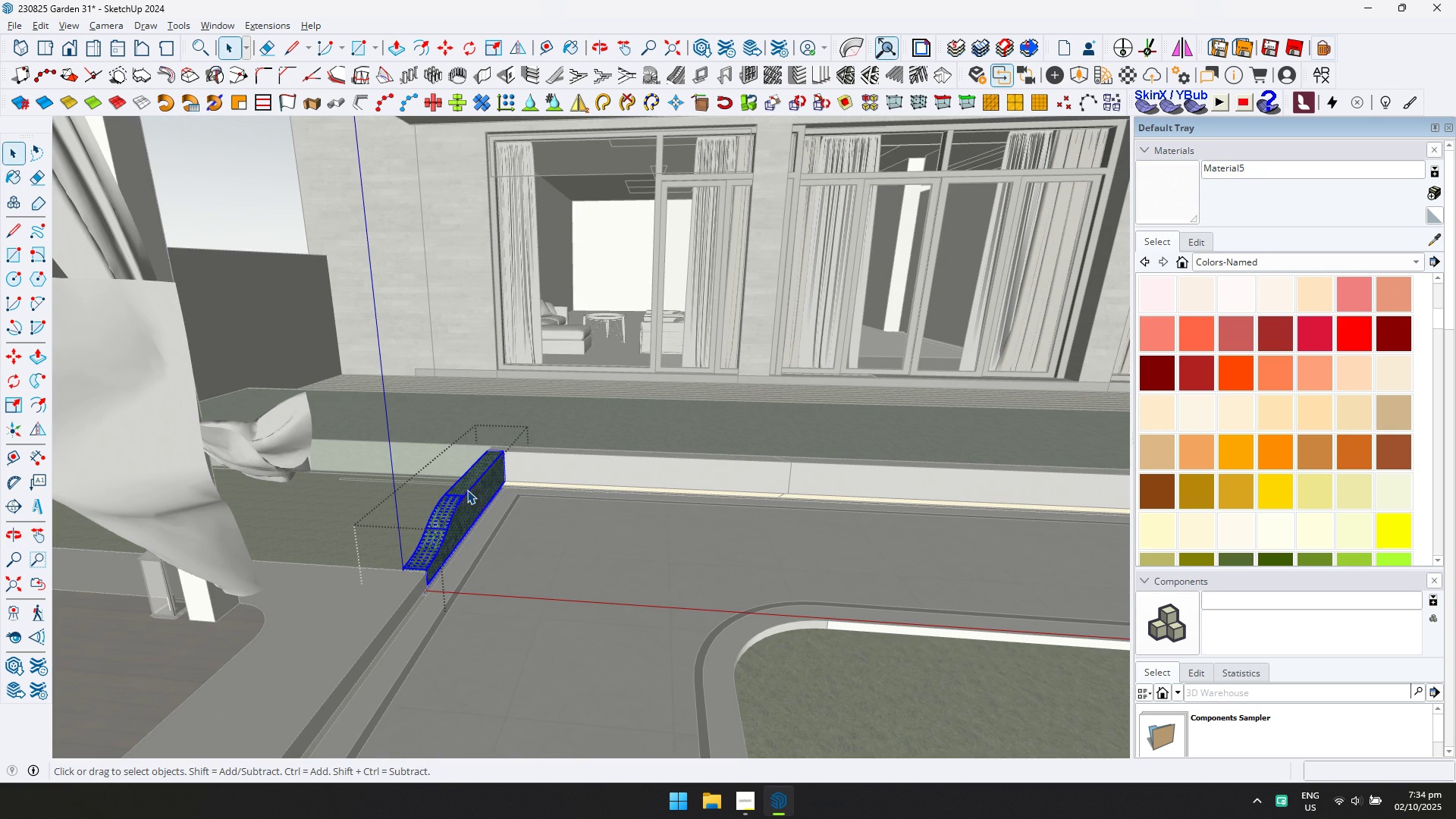 
triple_click([467, 490])
 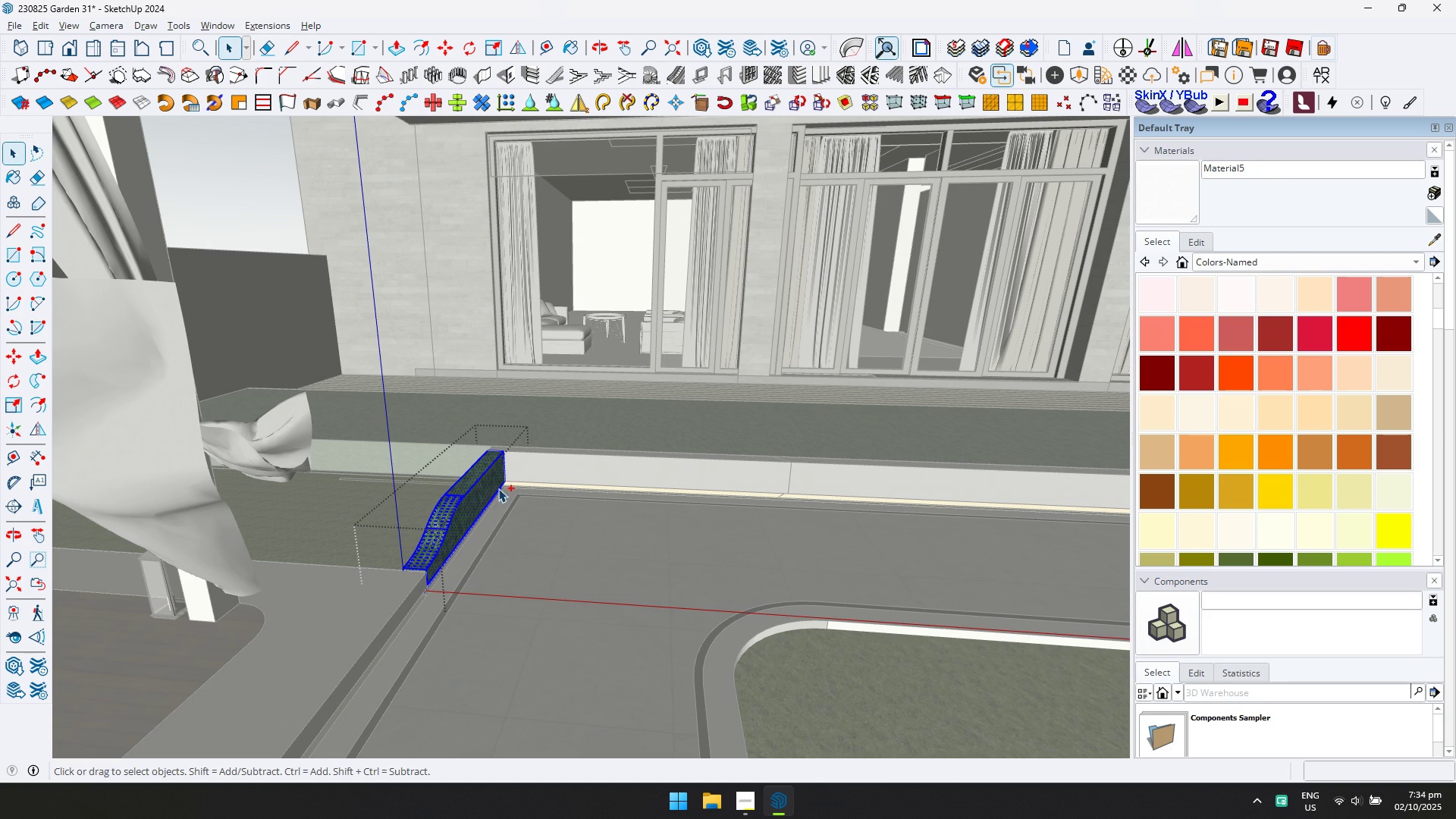 
key(Control+ControlLeft)
 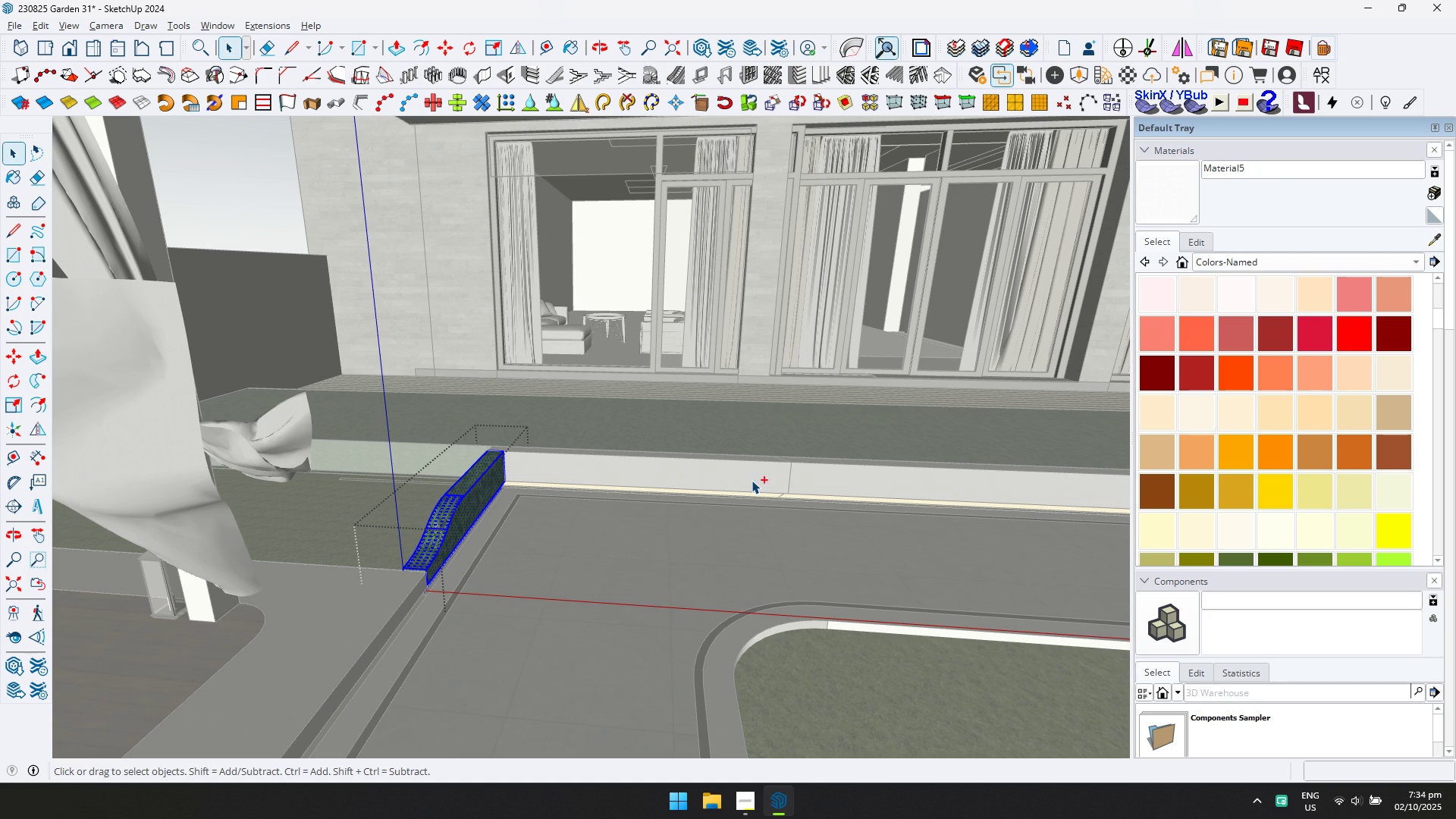 
key(Control+A)
 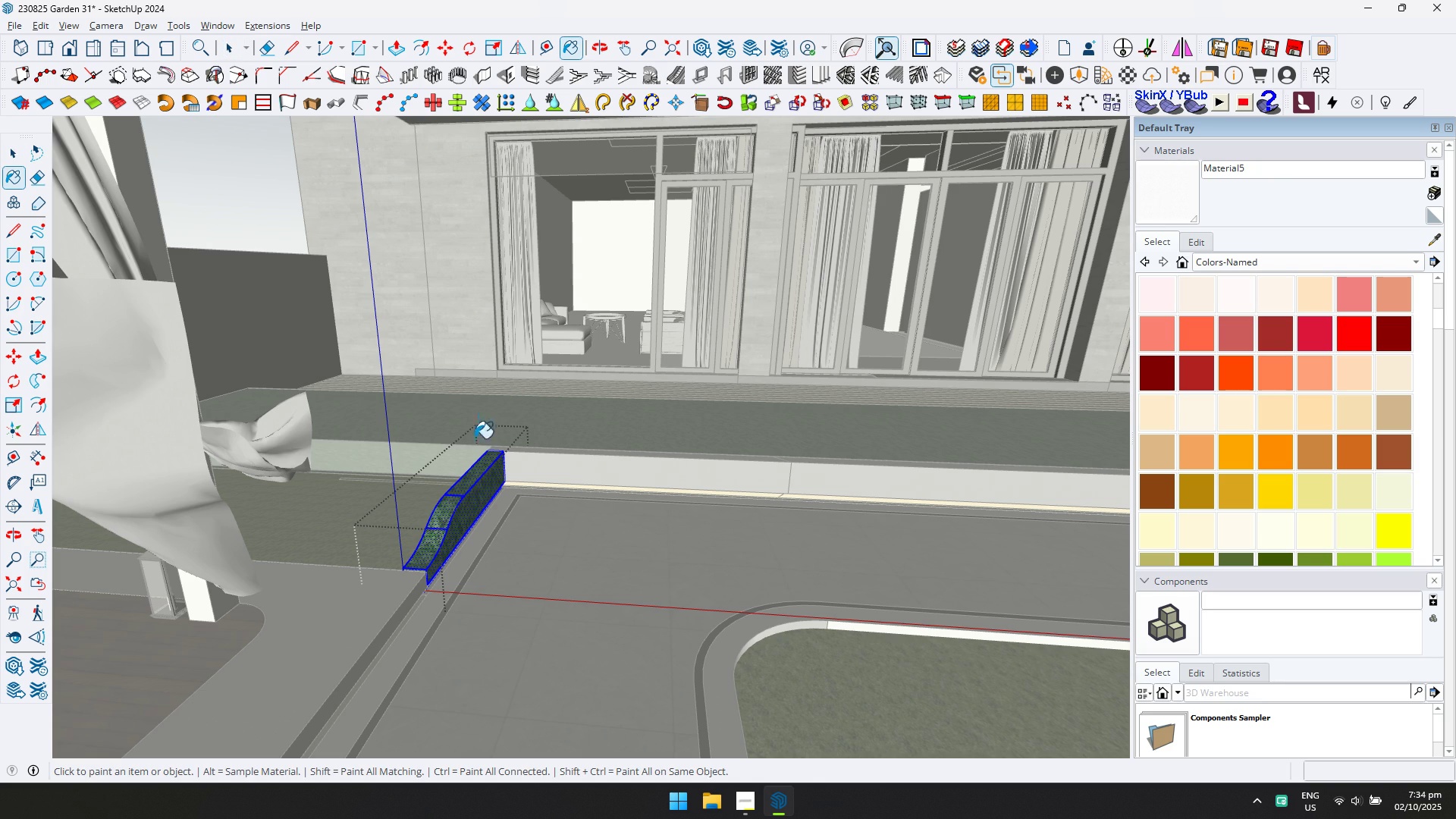 
left_click([488, 479])
 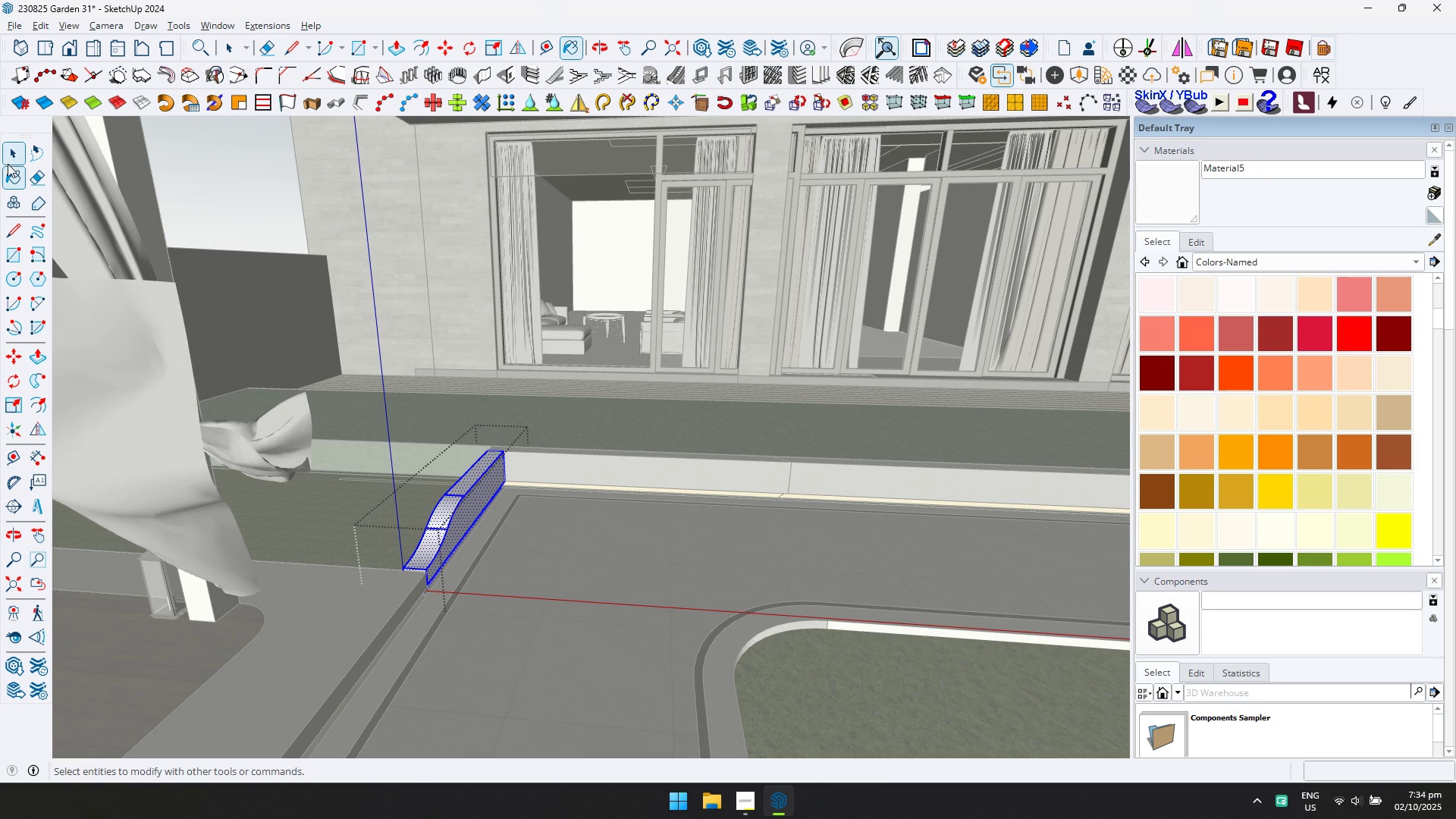 
key(Escape)
 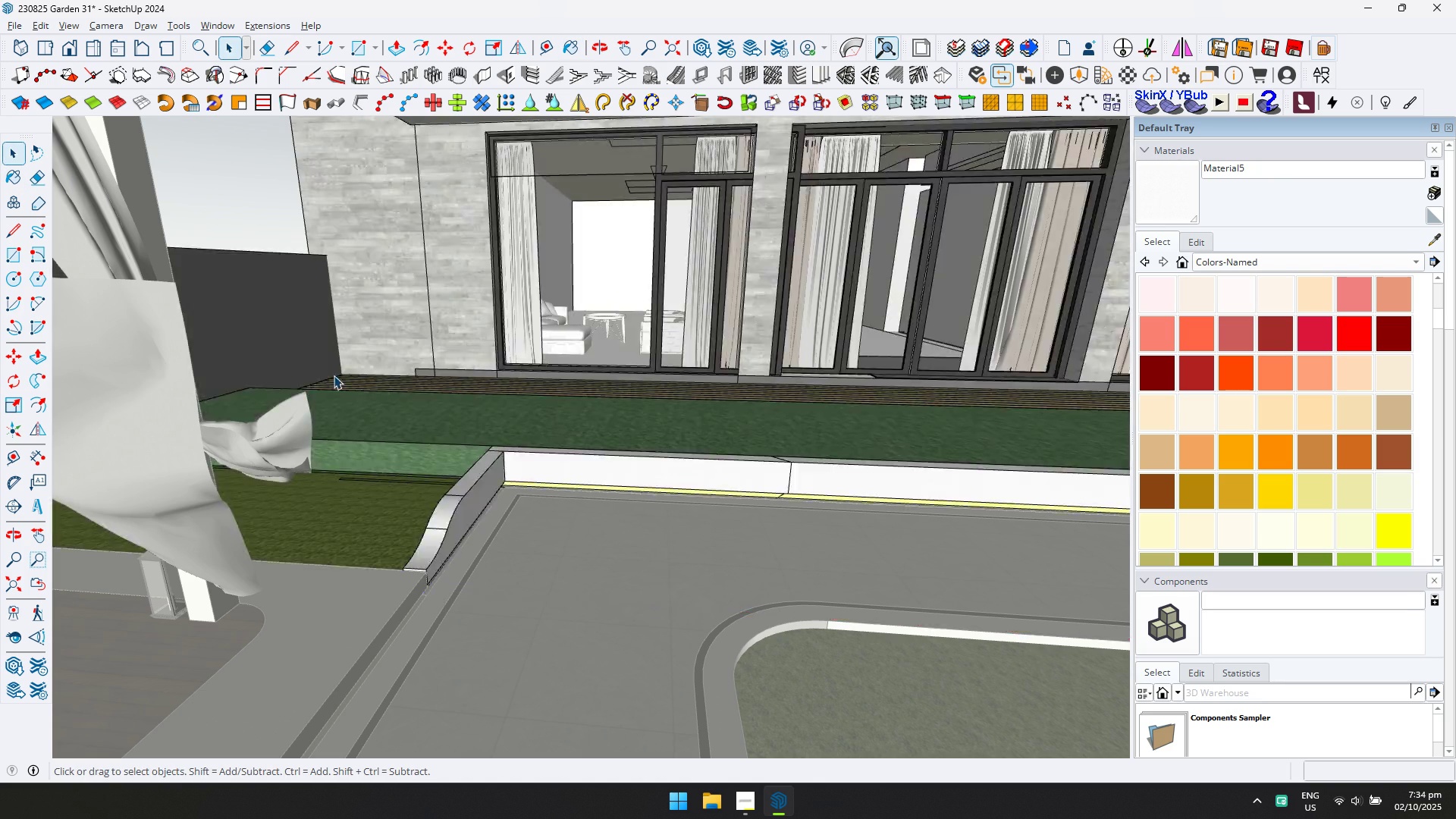 
scroll: coordinate [469, 419], scroll_direction: down, amount: 6.0
 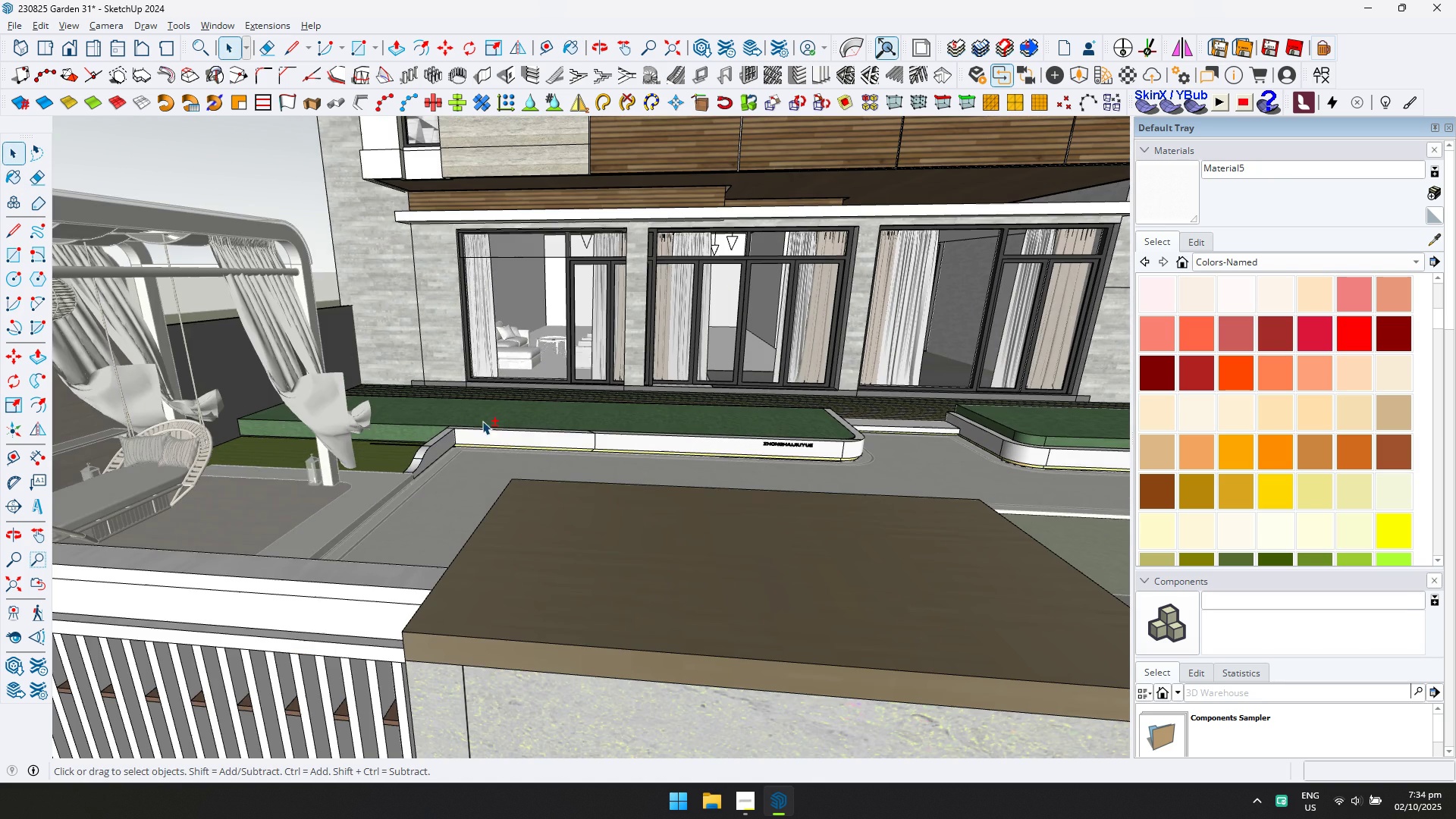 
hold_key(key=ShiftLeft, duration=0.34)
 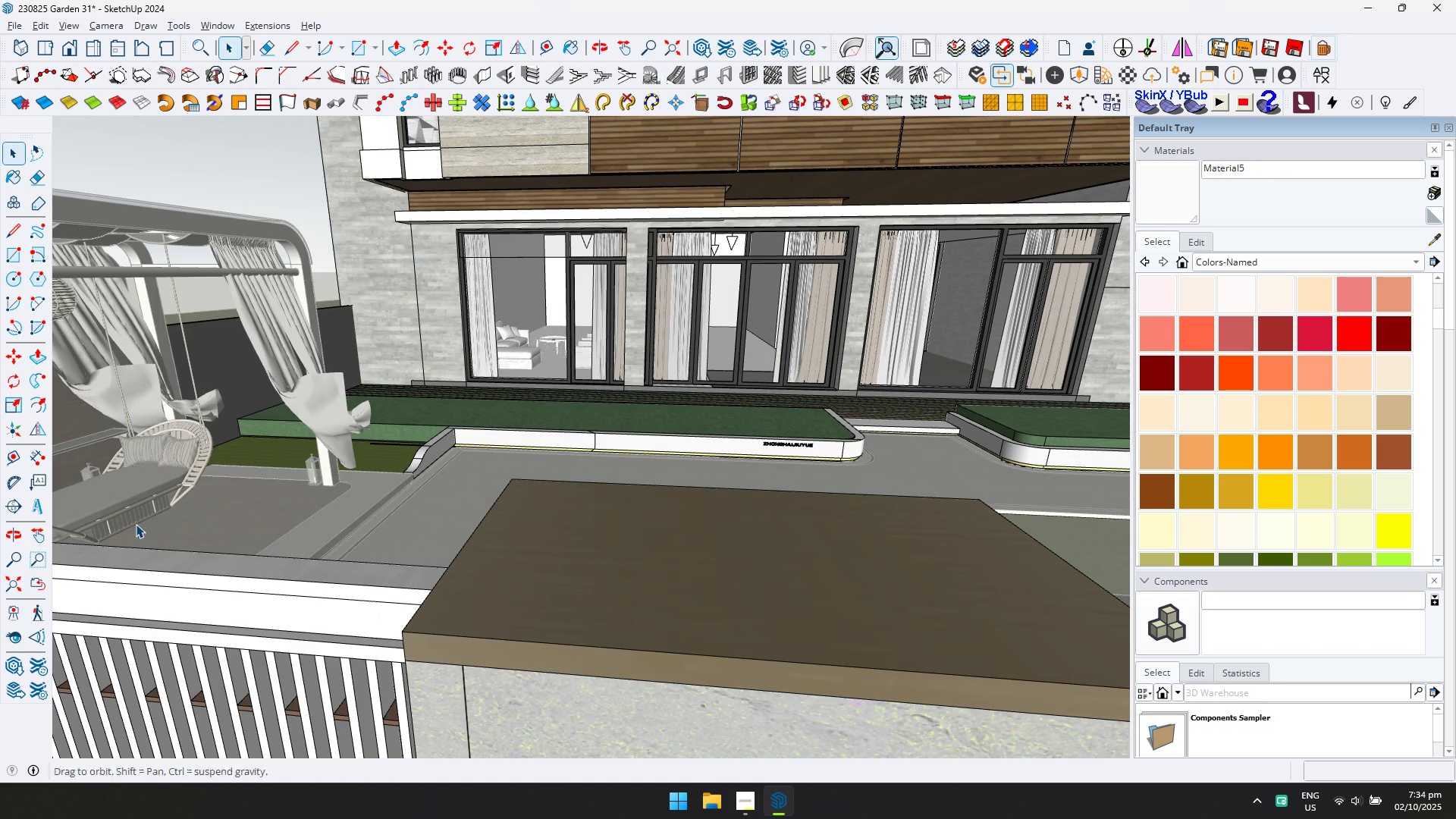 
middle_click([136, 524])
 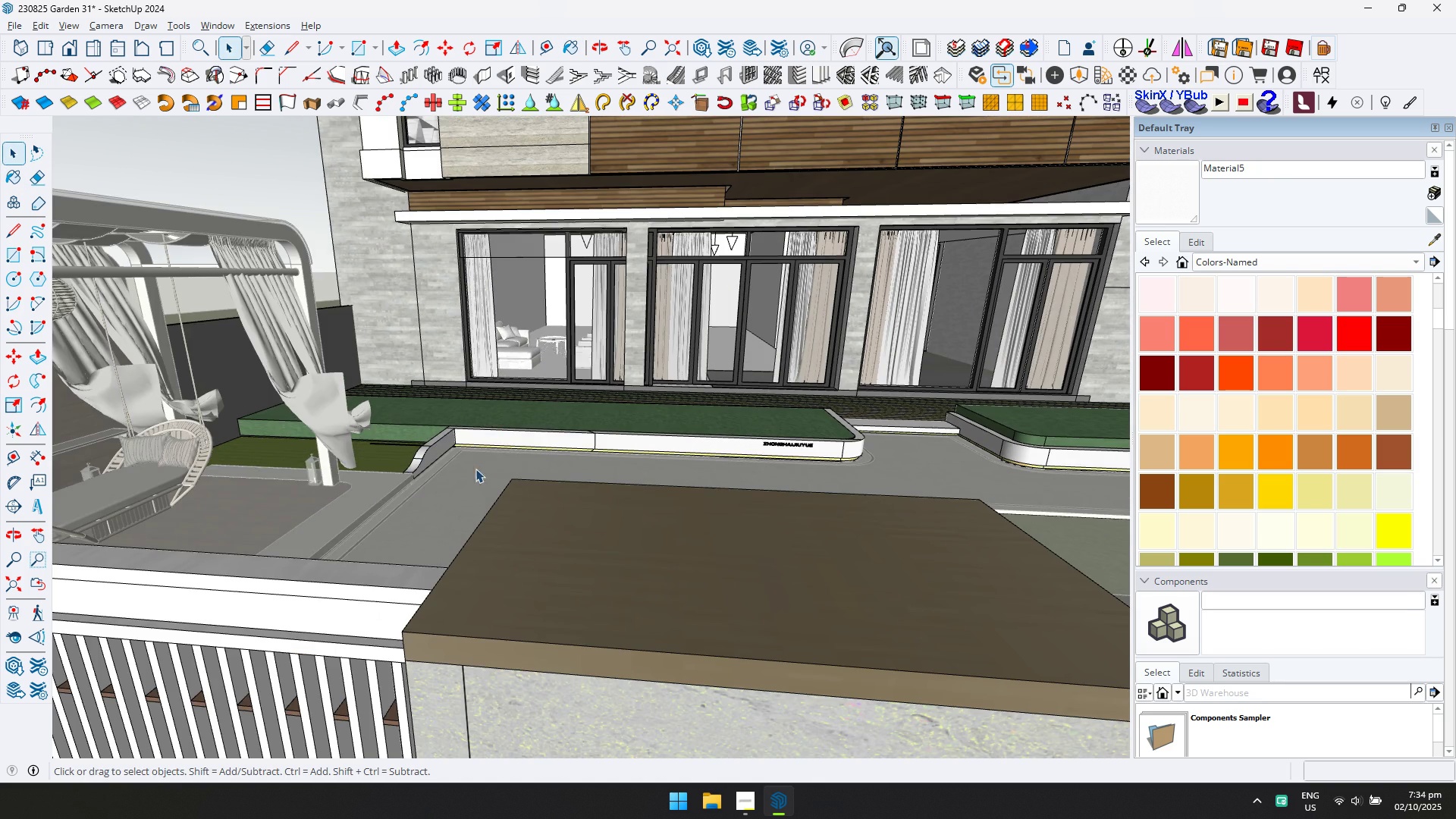 
key(Escape)
 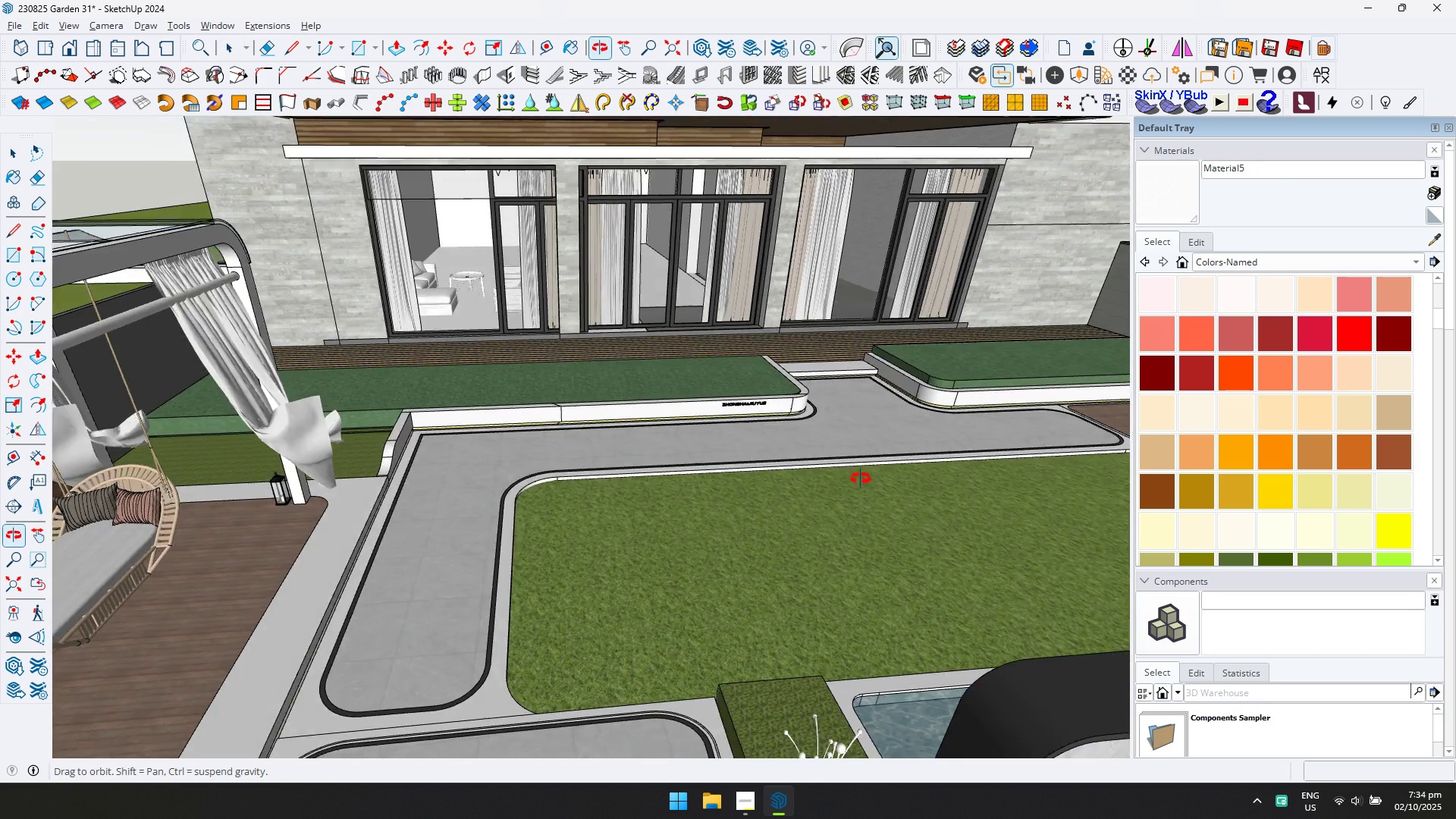 
hold_key(key=ShiftLeft, duration=0.31)
 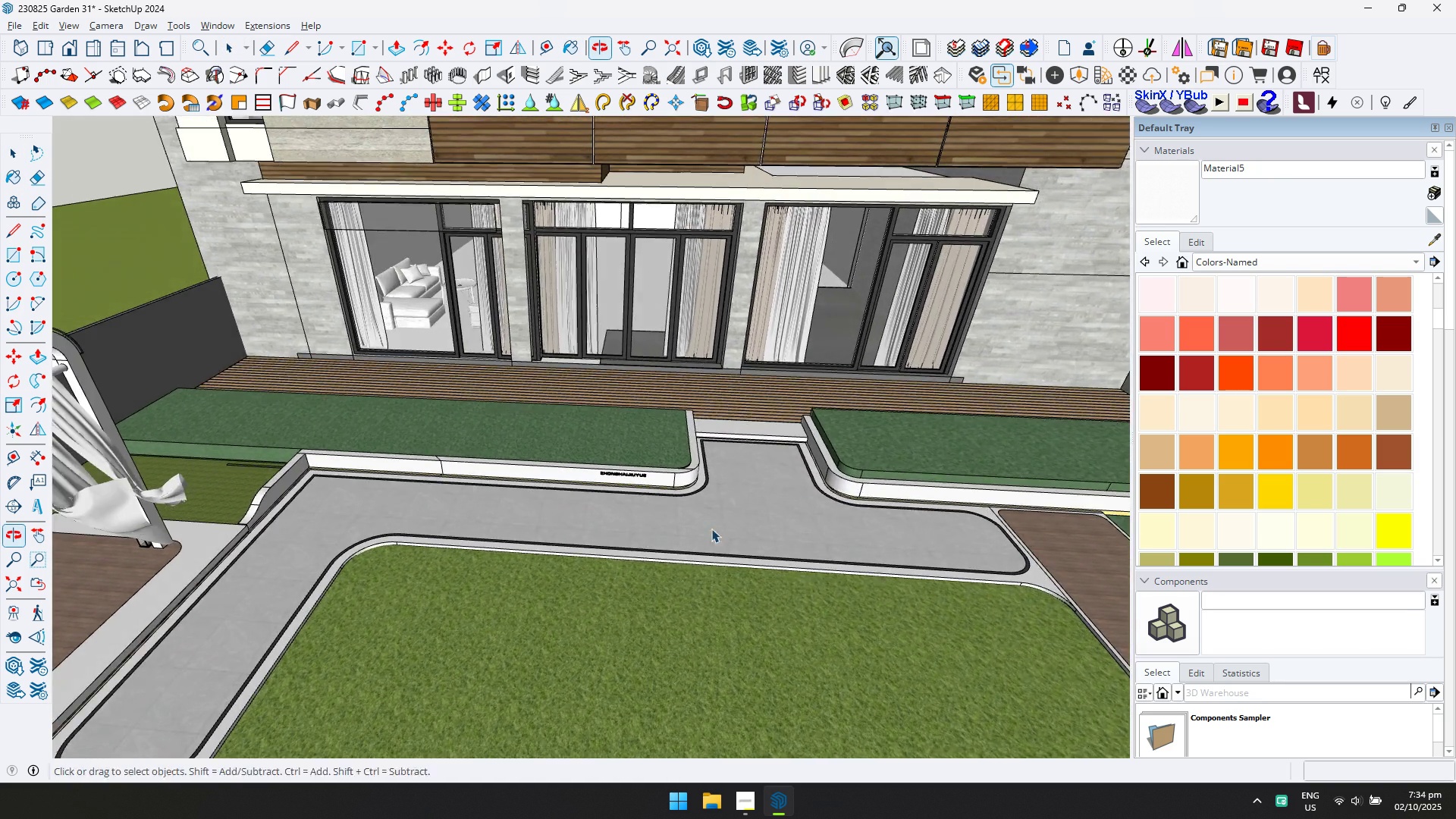 
key(Shift+ShiftLeft)
 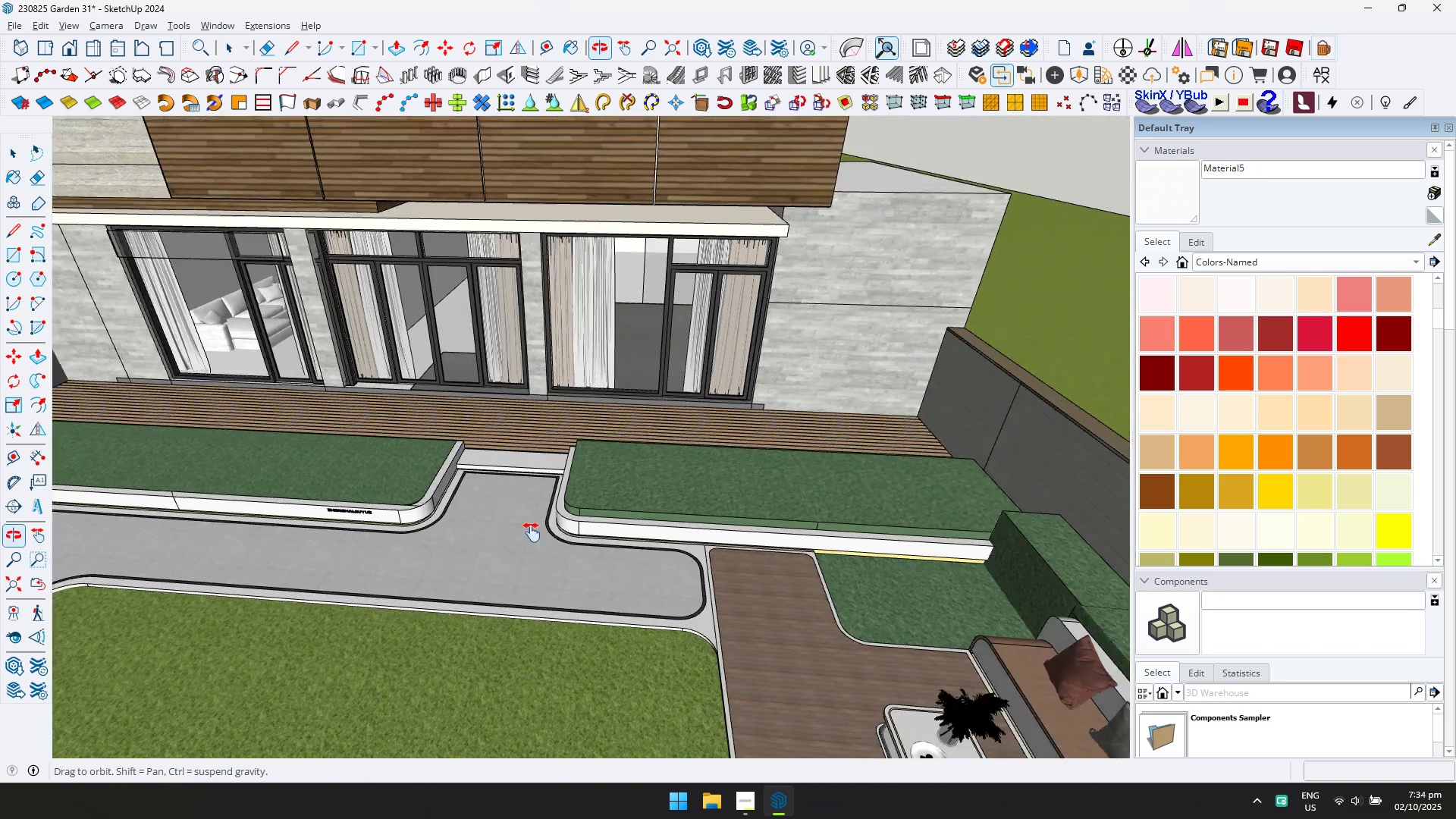 
scroll: coordinate [710, 491], scroll_direction: up, amount: 5.0
 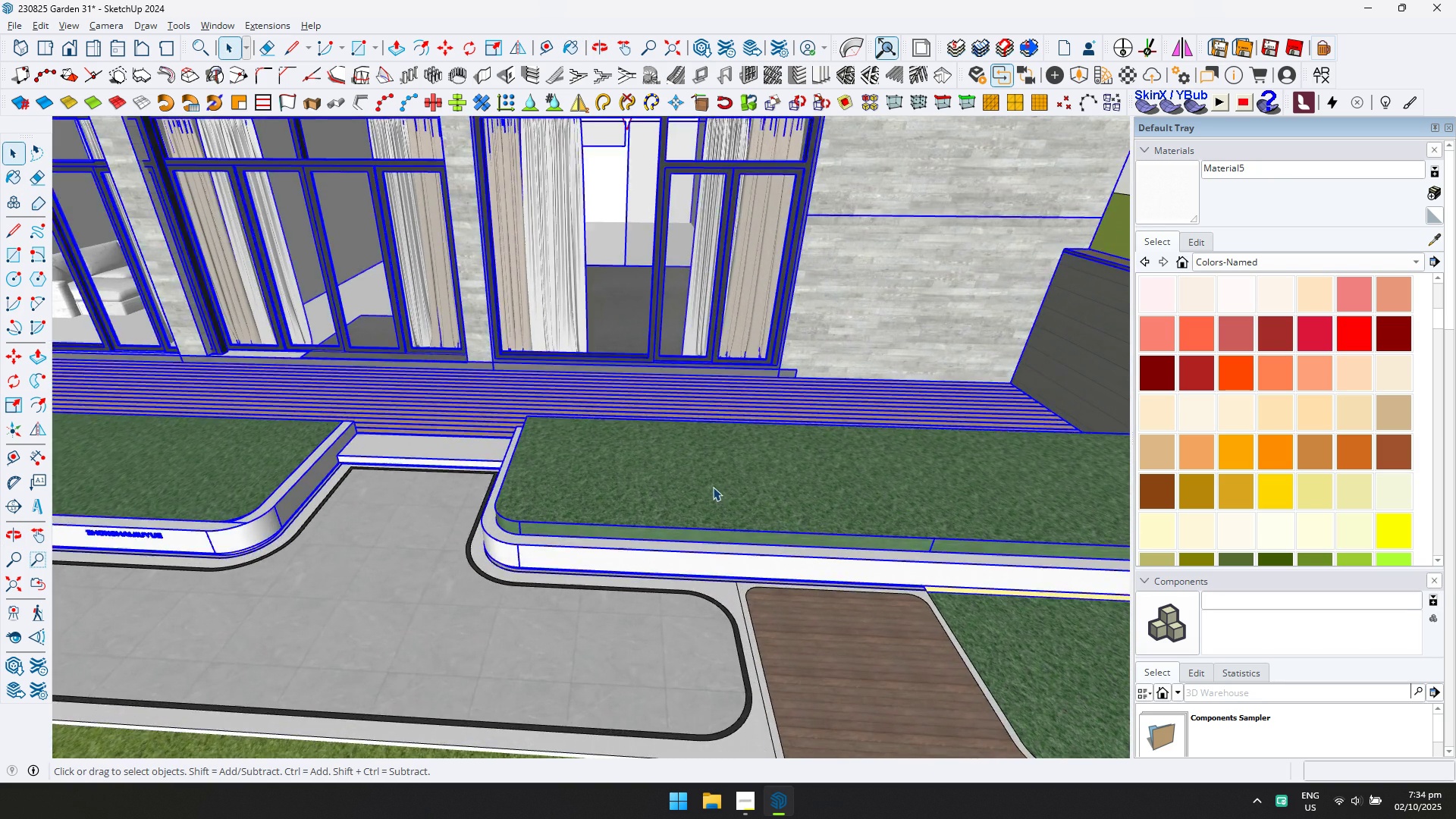 
double_click([713, 487])
 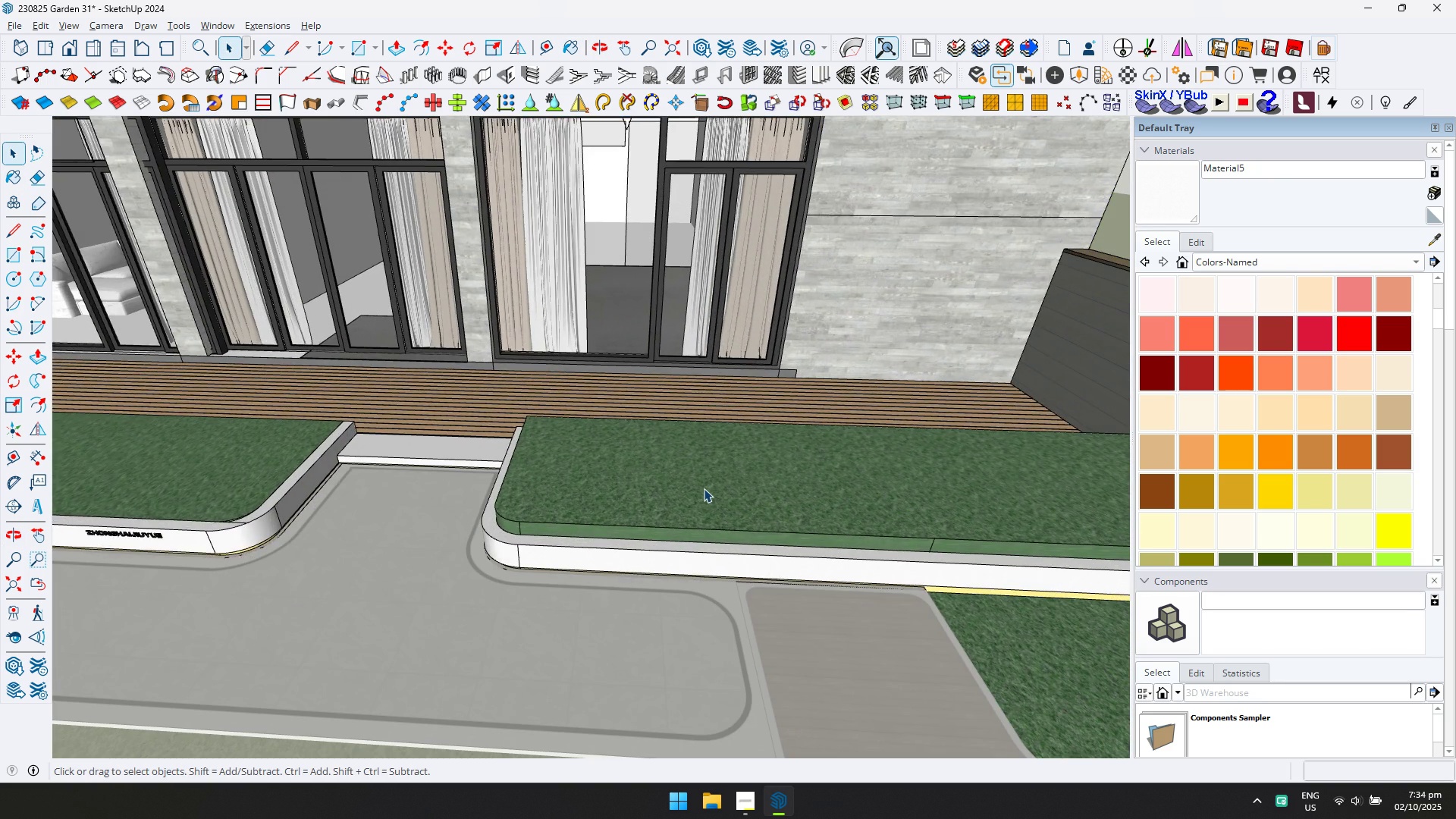 
triple_click([704, 488])
 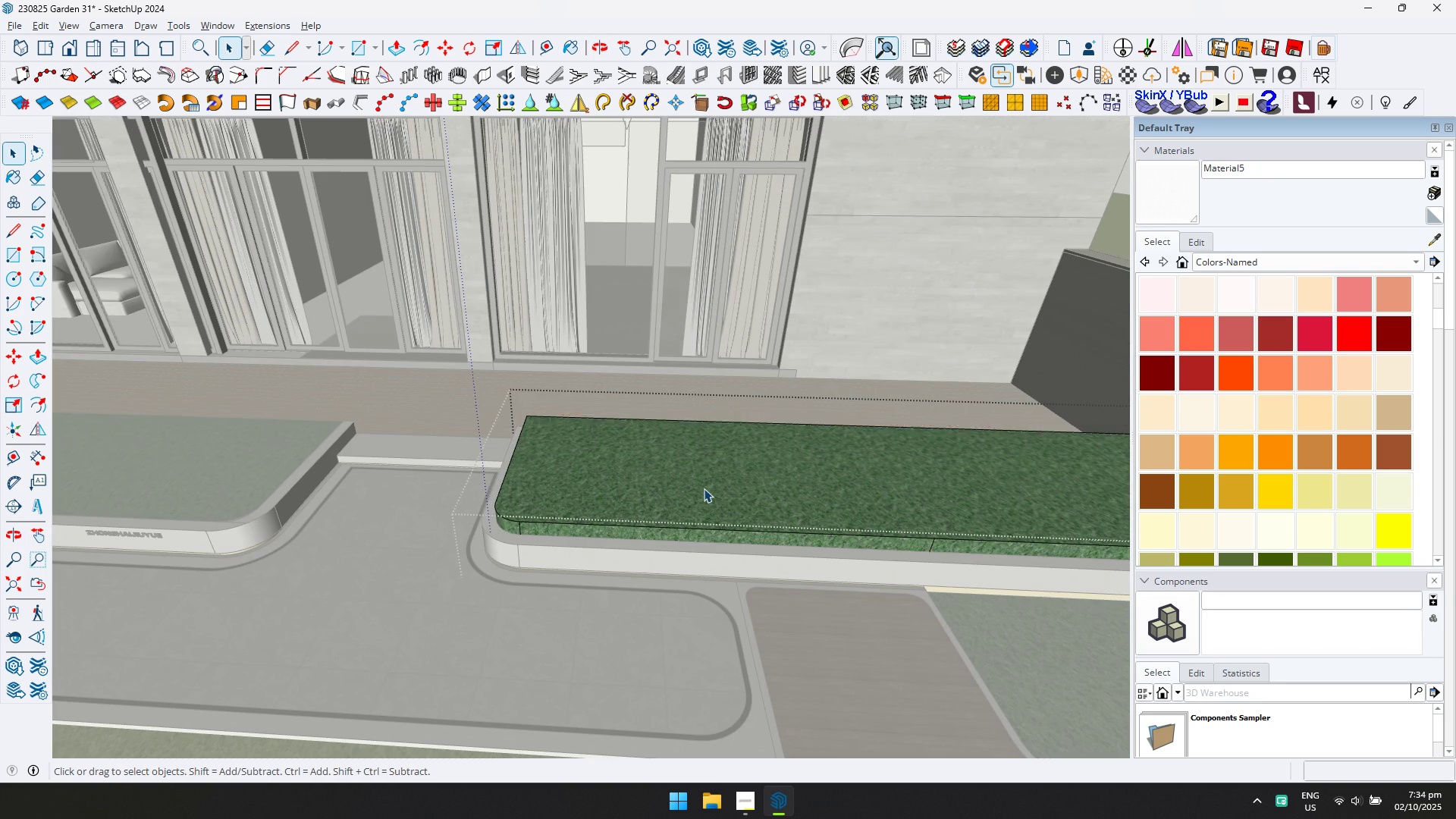 
triple_click([704, 488])
 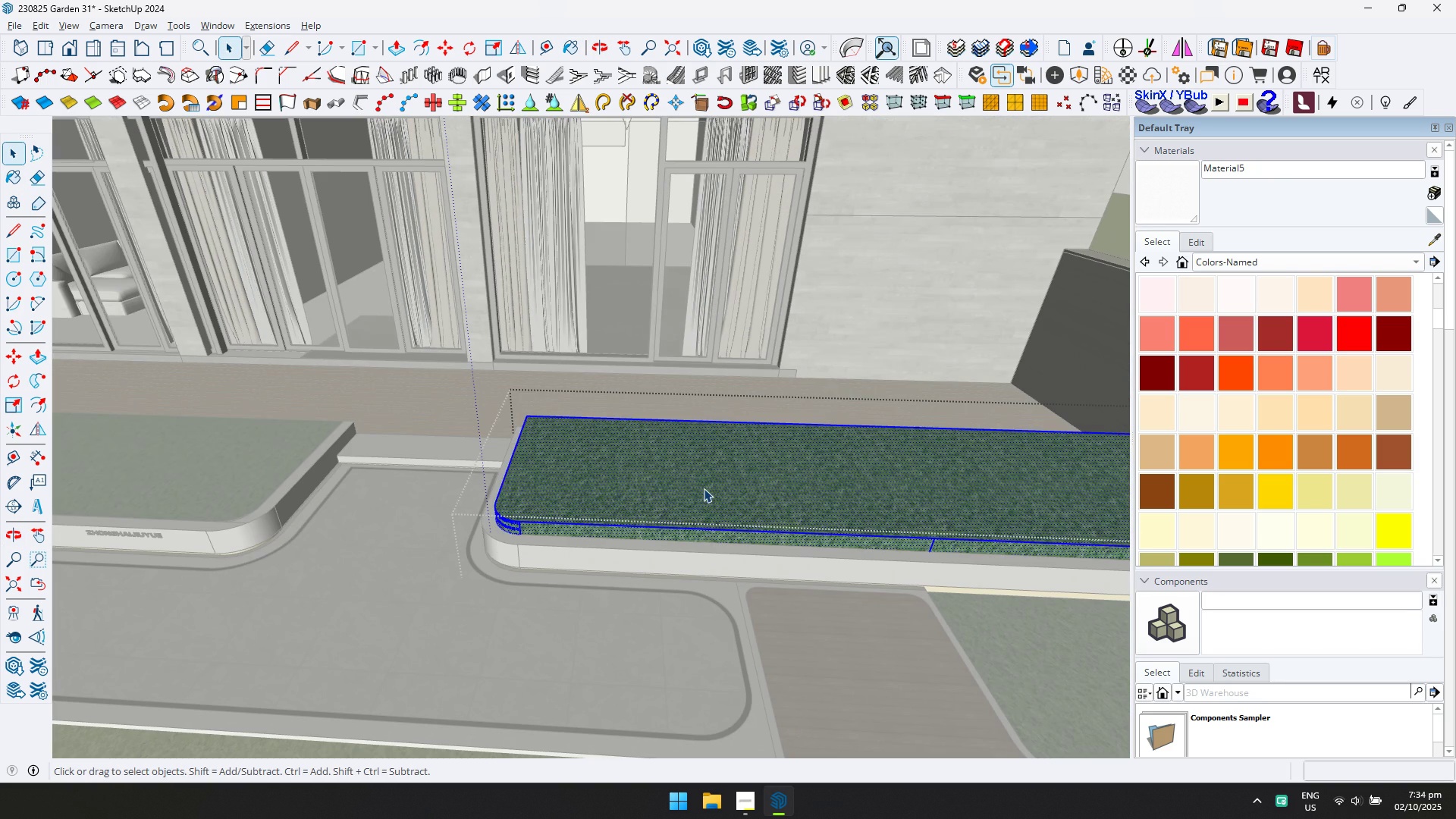 
triple_click([704, 488])
 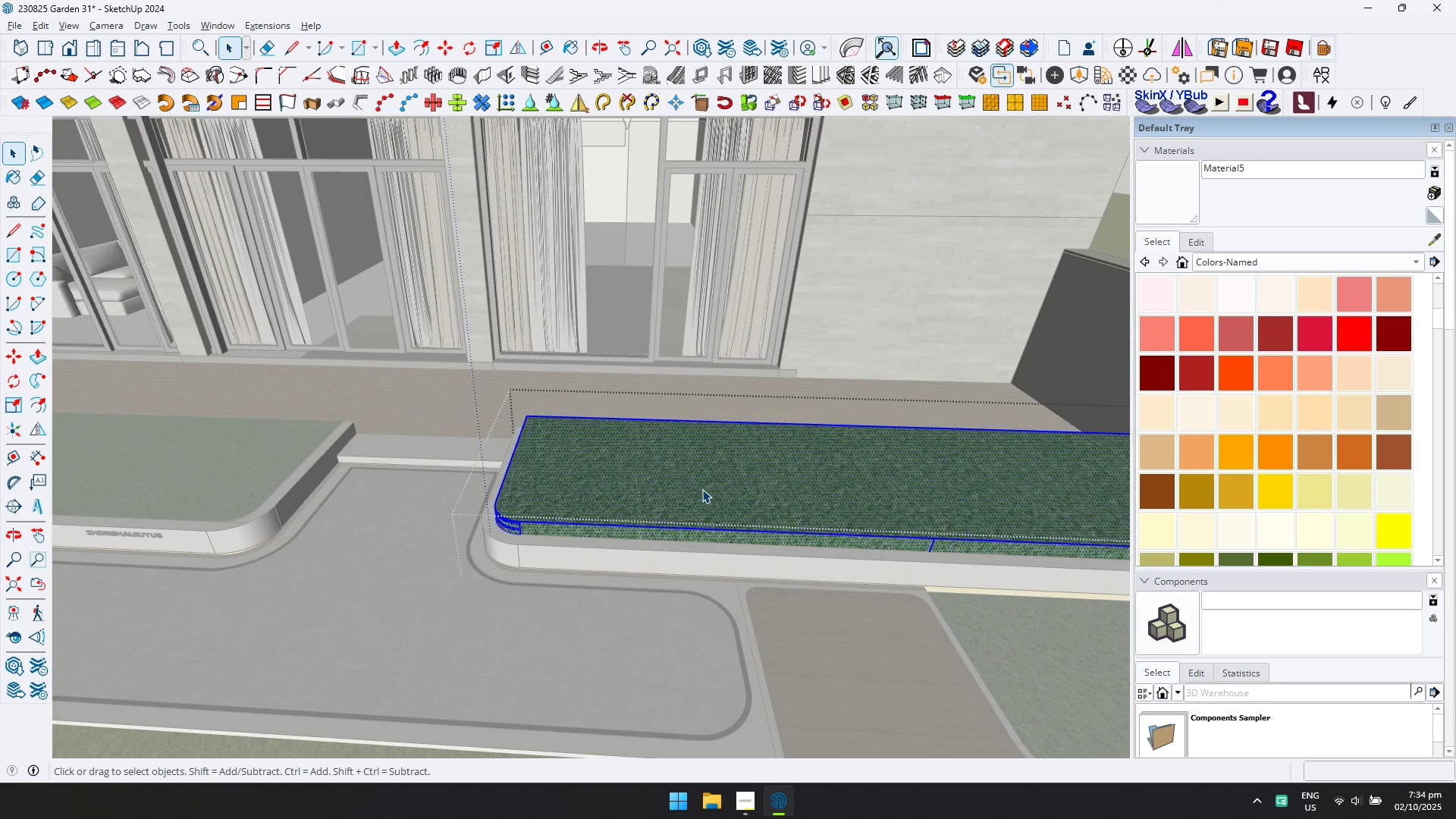 
left_click([17, 155])
 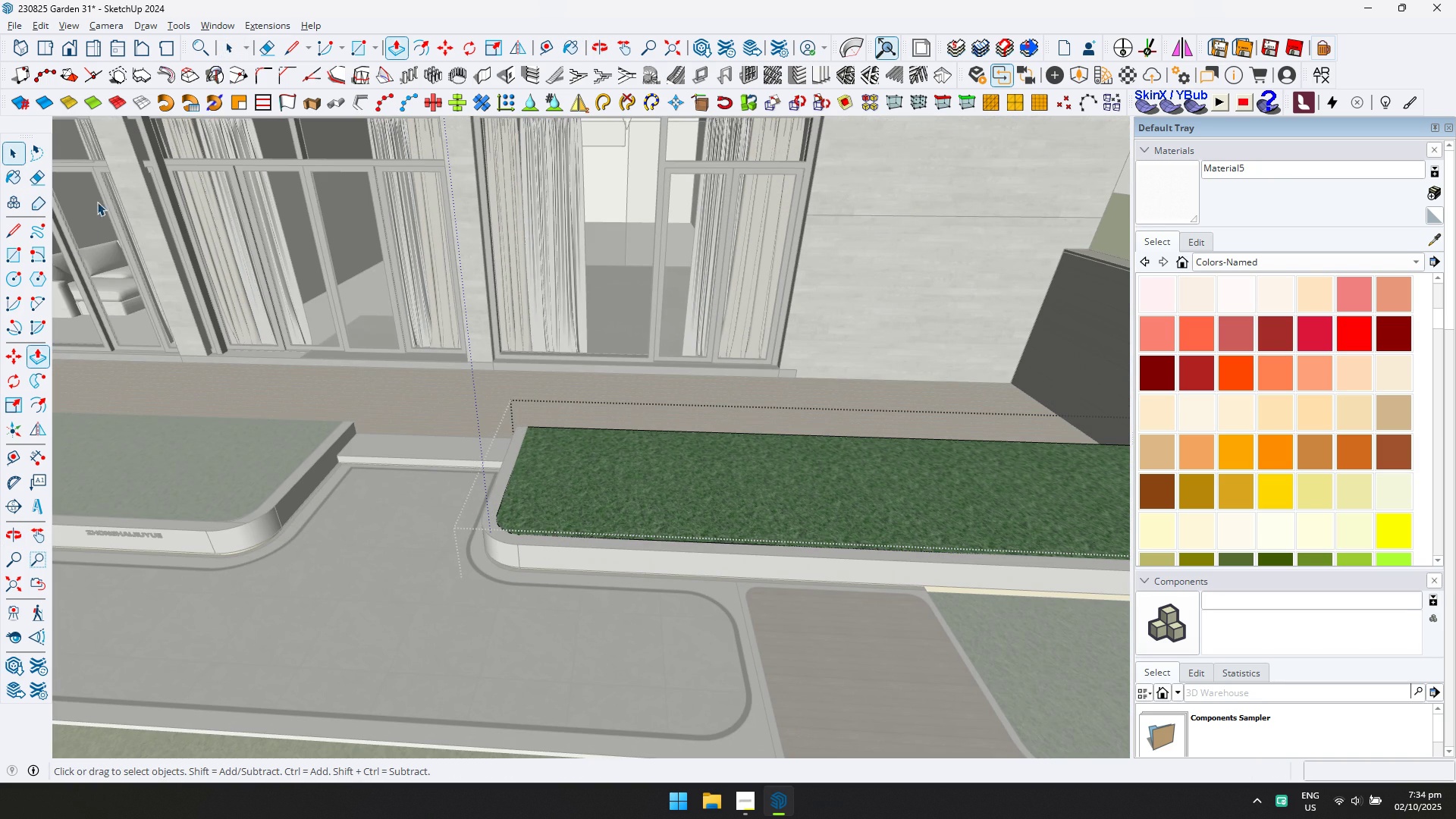 
key(Escape)
 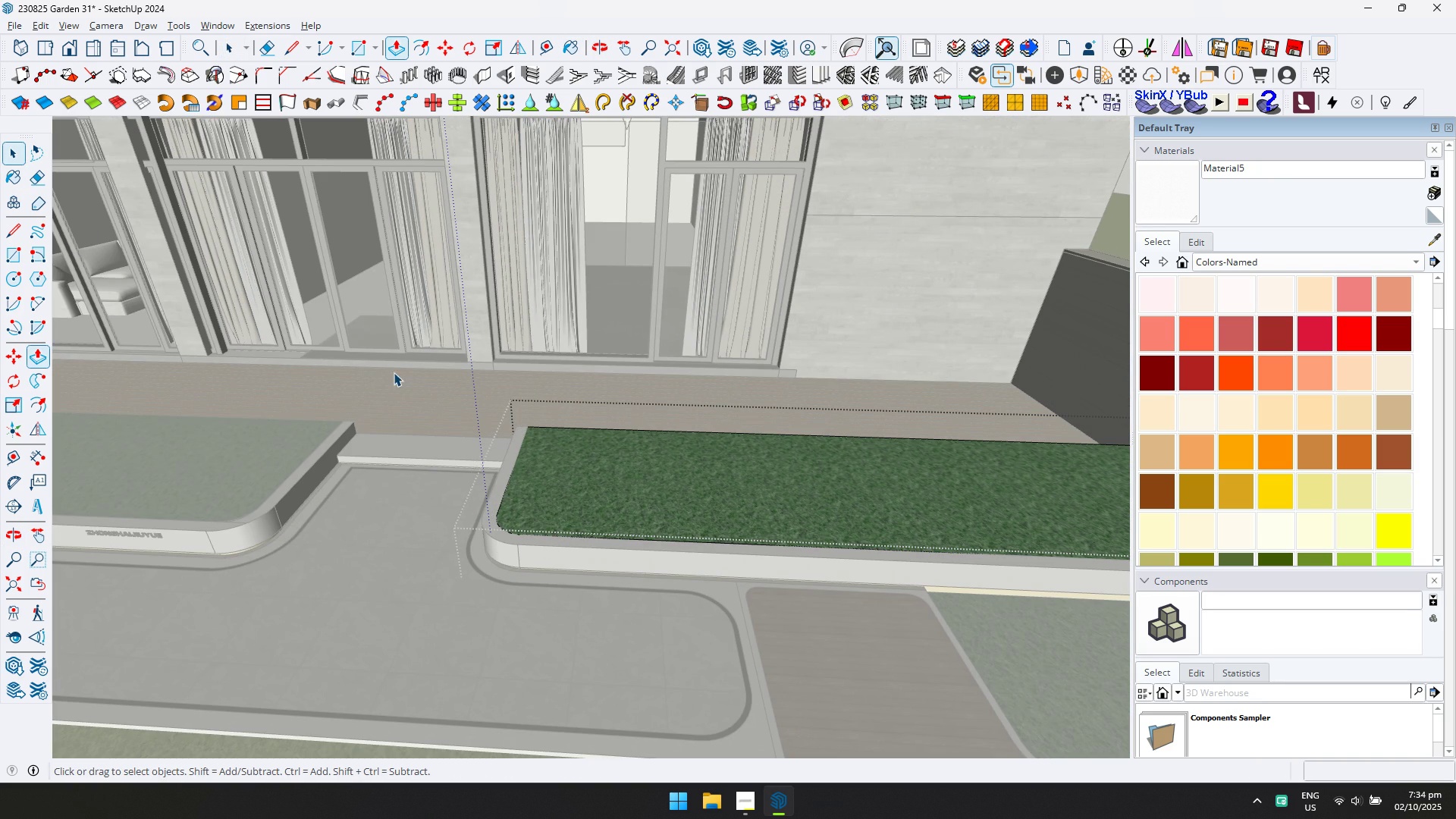 
scroll: coordinate [410, 386], scroll_direction: down, amount: 3.0
 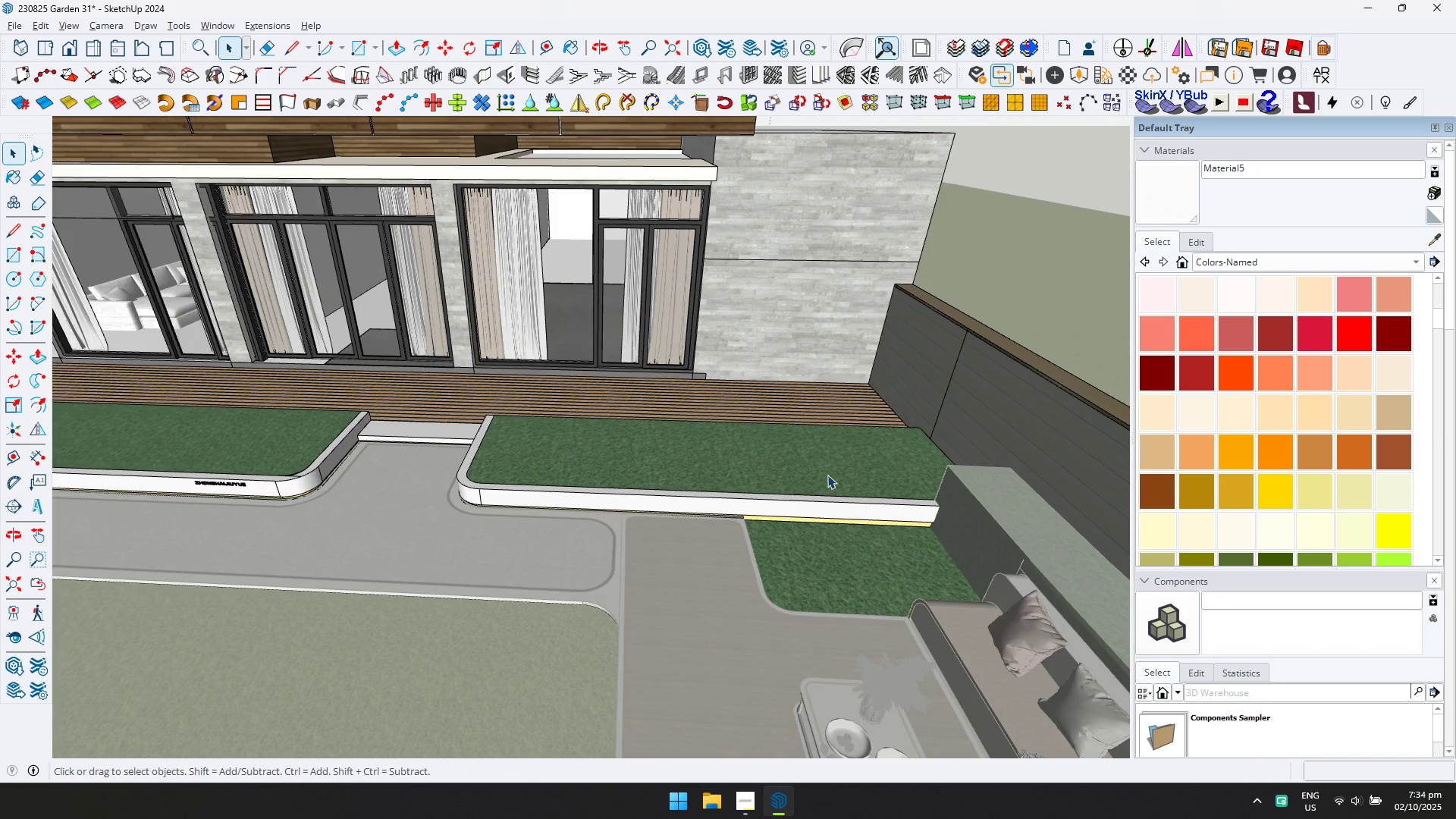 
scroll: coordinate [749, 529], scroll_direction: up, amount: 4.0
 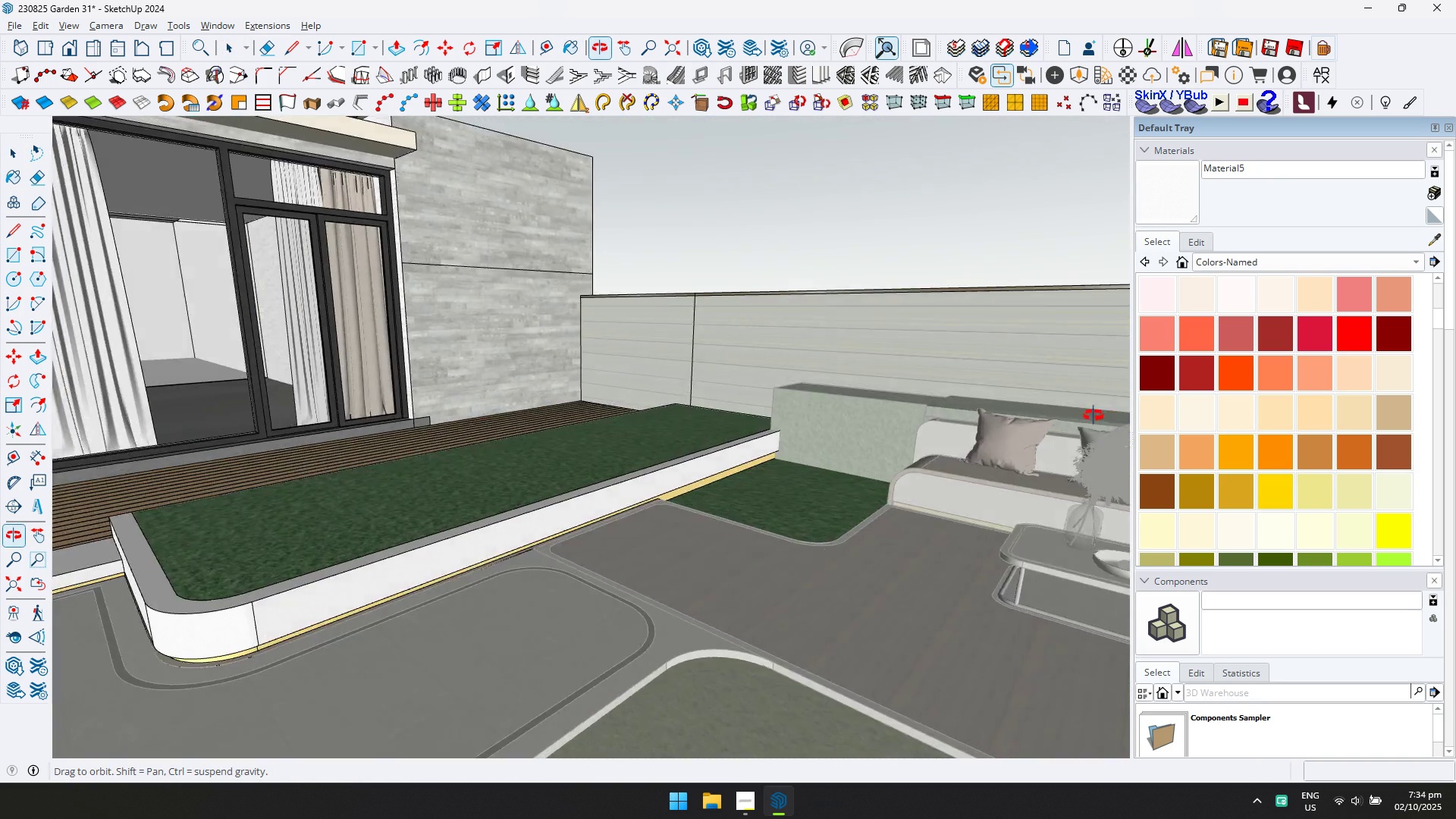 
key(Escape)
 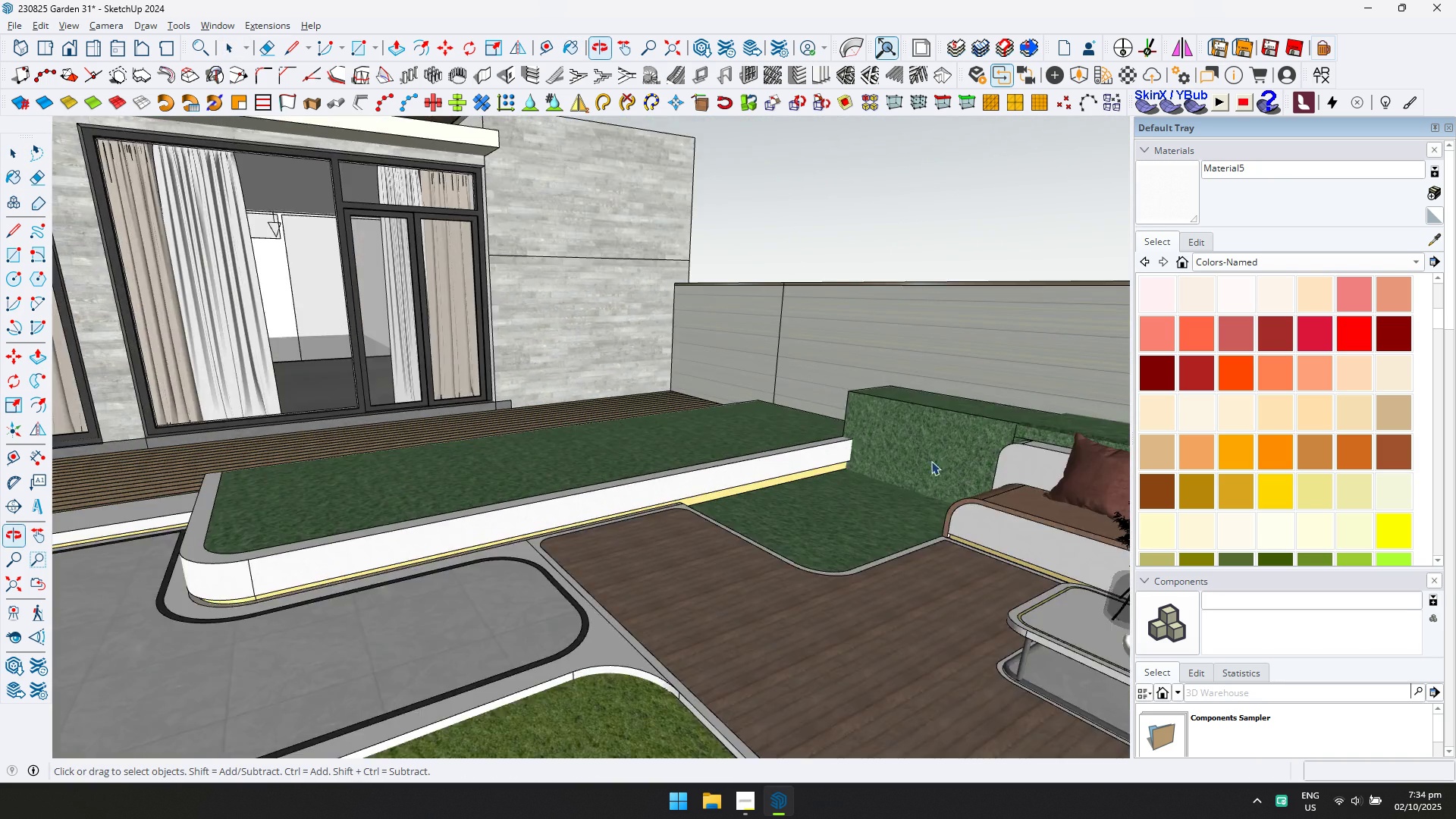 
key(Escape)
 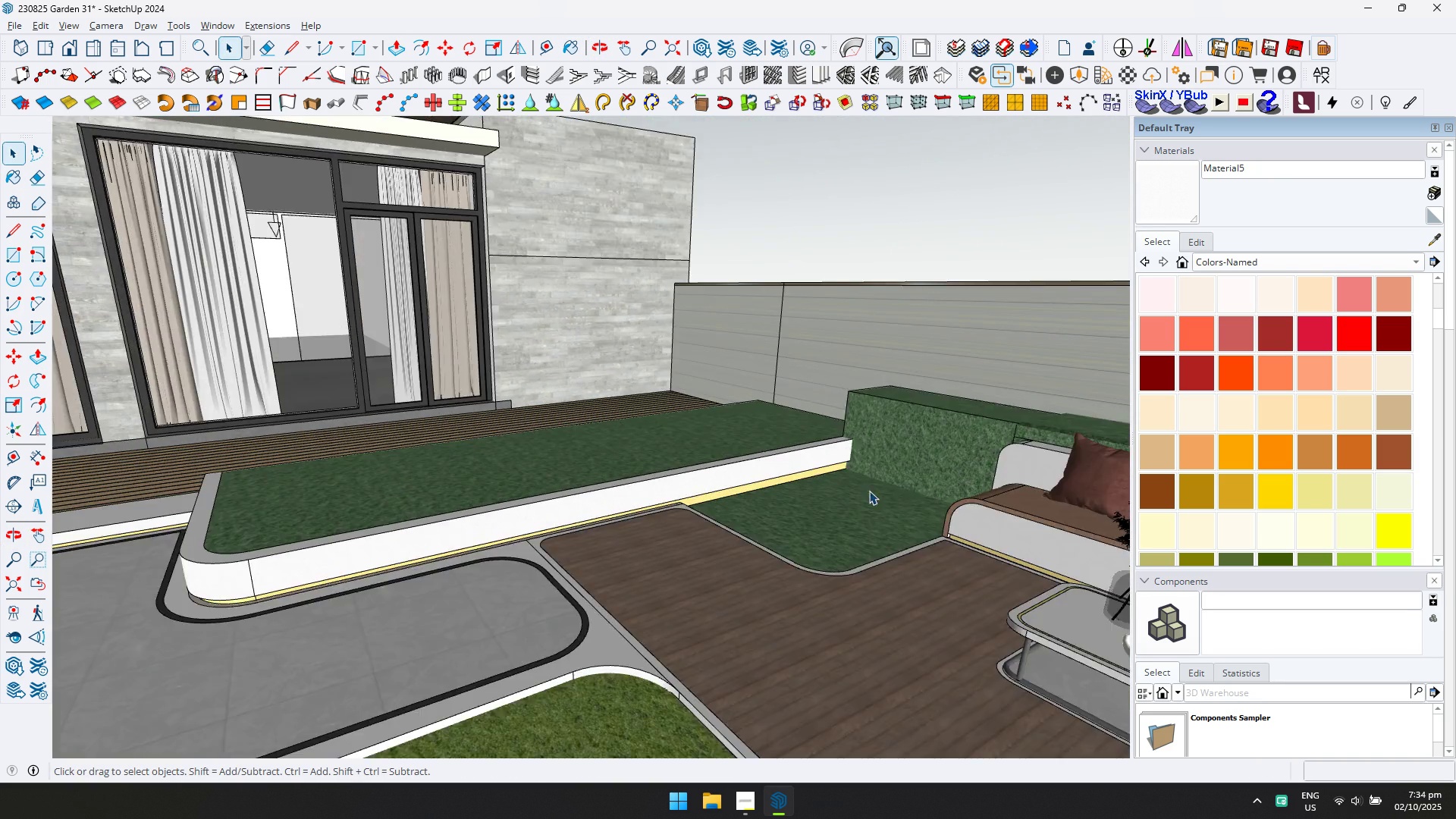 
scroll: coordinate [493, 543], scroll_direction: down, amount: 9.0
 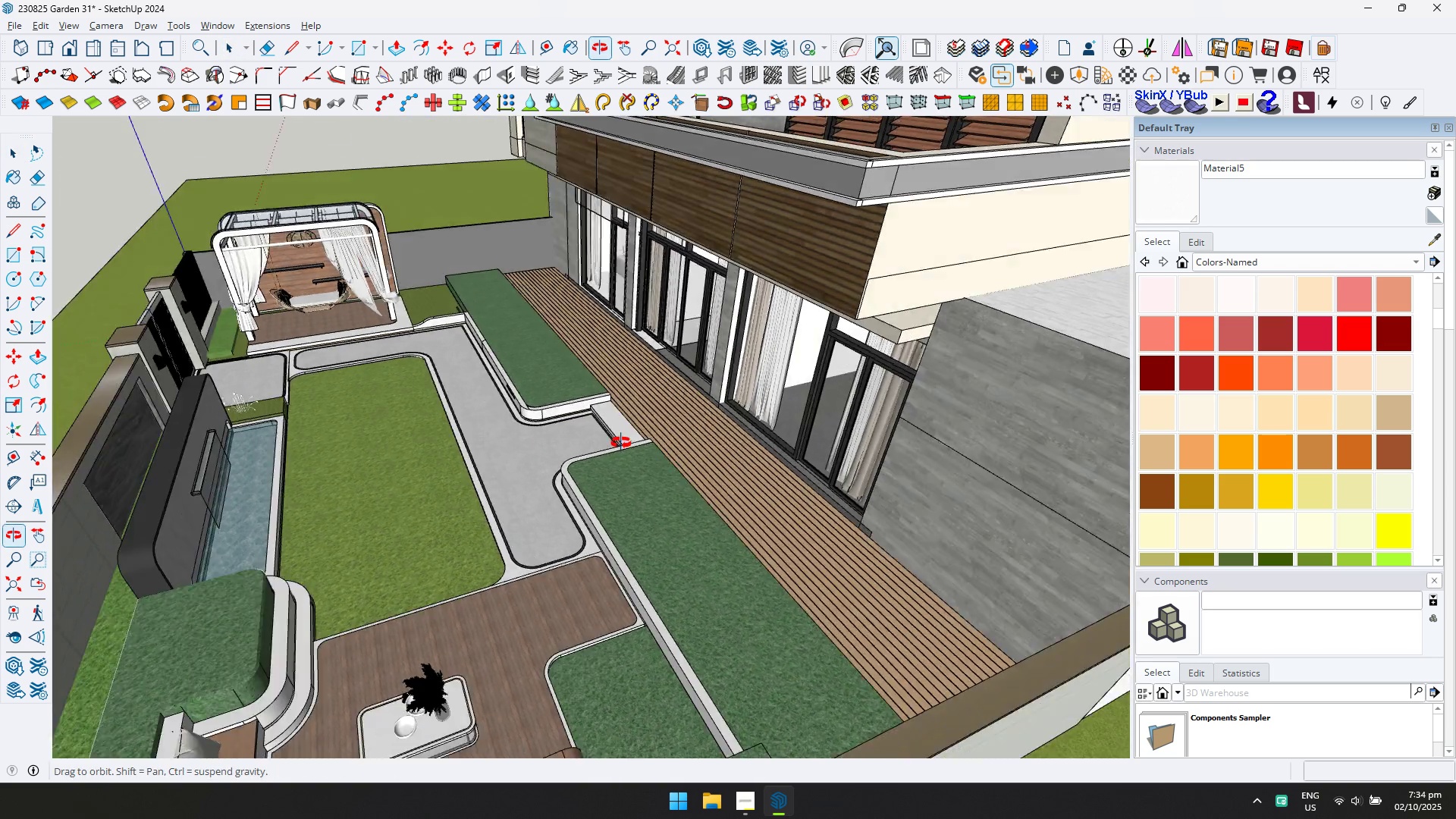 
hold_key(key=ShiftLeft, duration=0.36)
 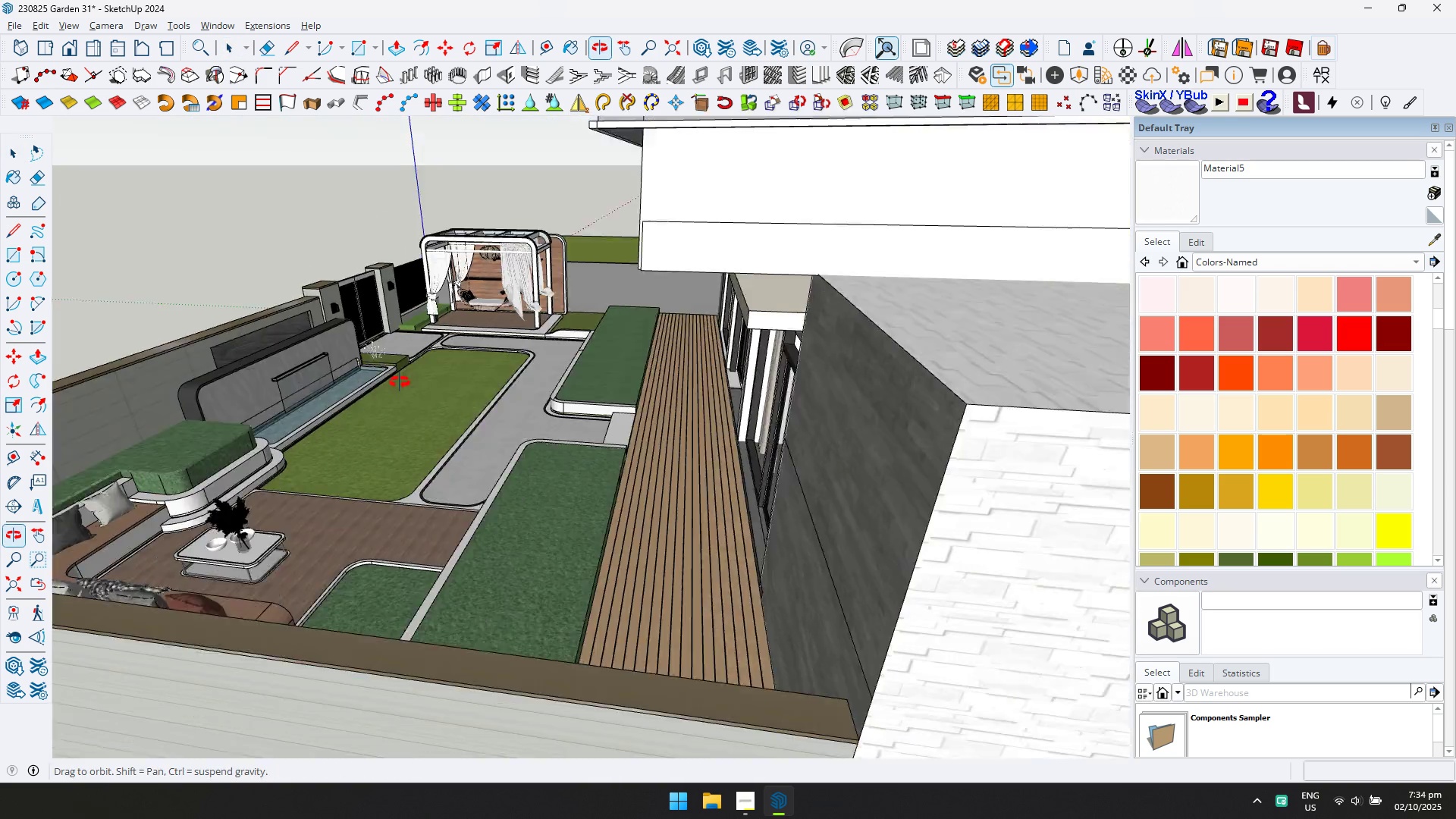 
scroll: coordinate [274, 436], scroll_direction: up, amount: 2.0
 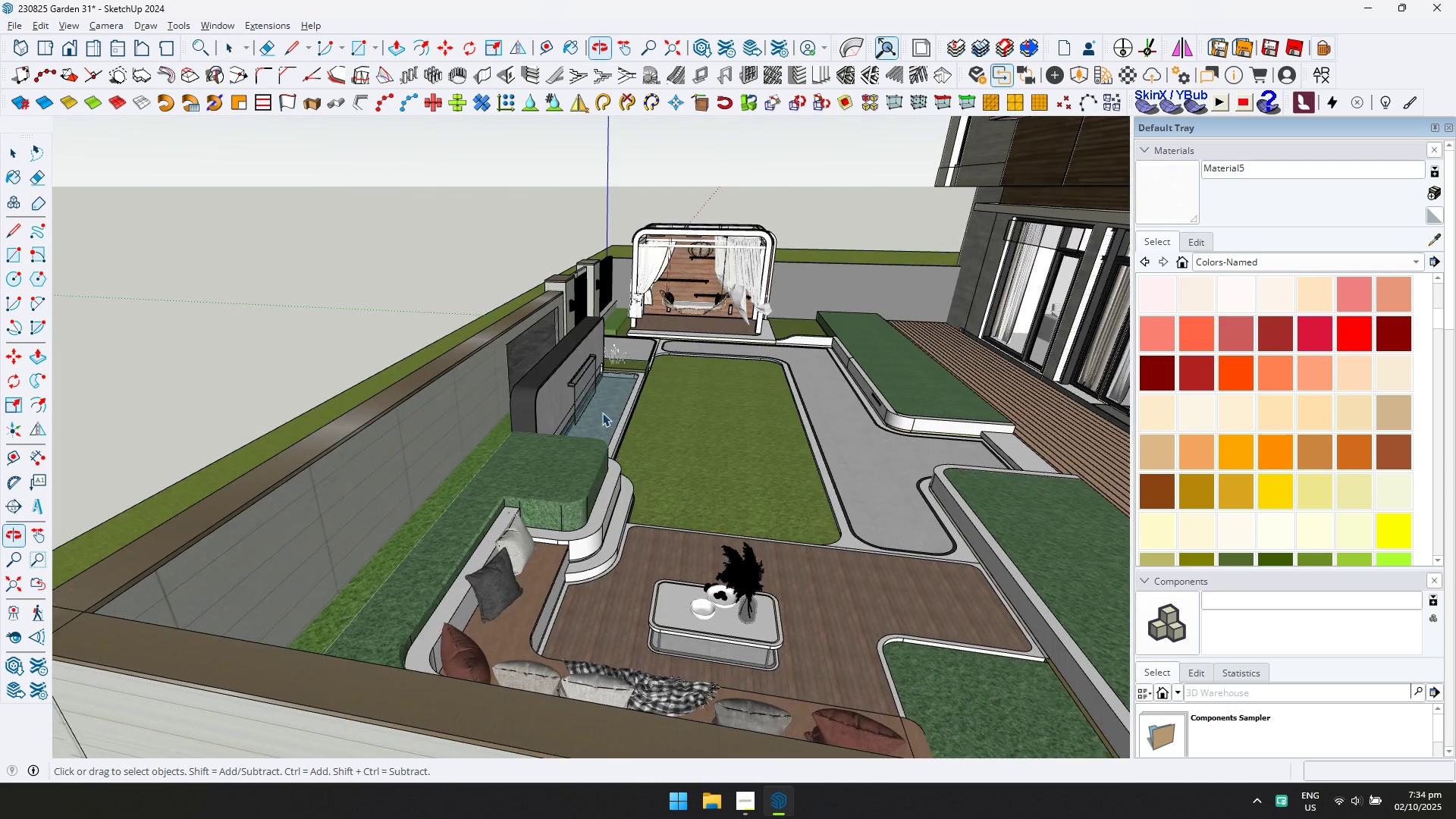 
hold_key(key=ShiftLeft, duration=0.34)
 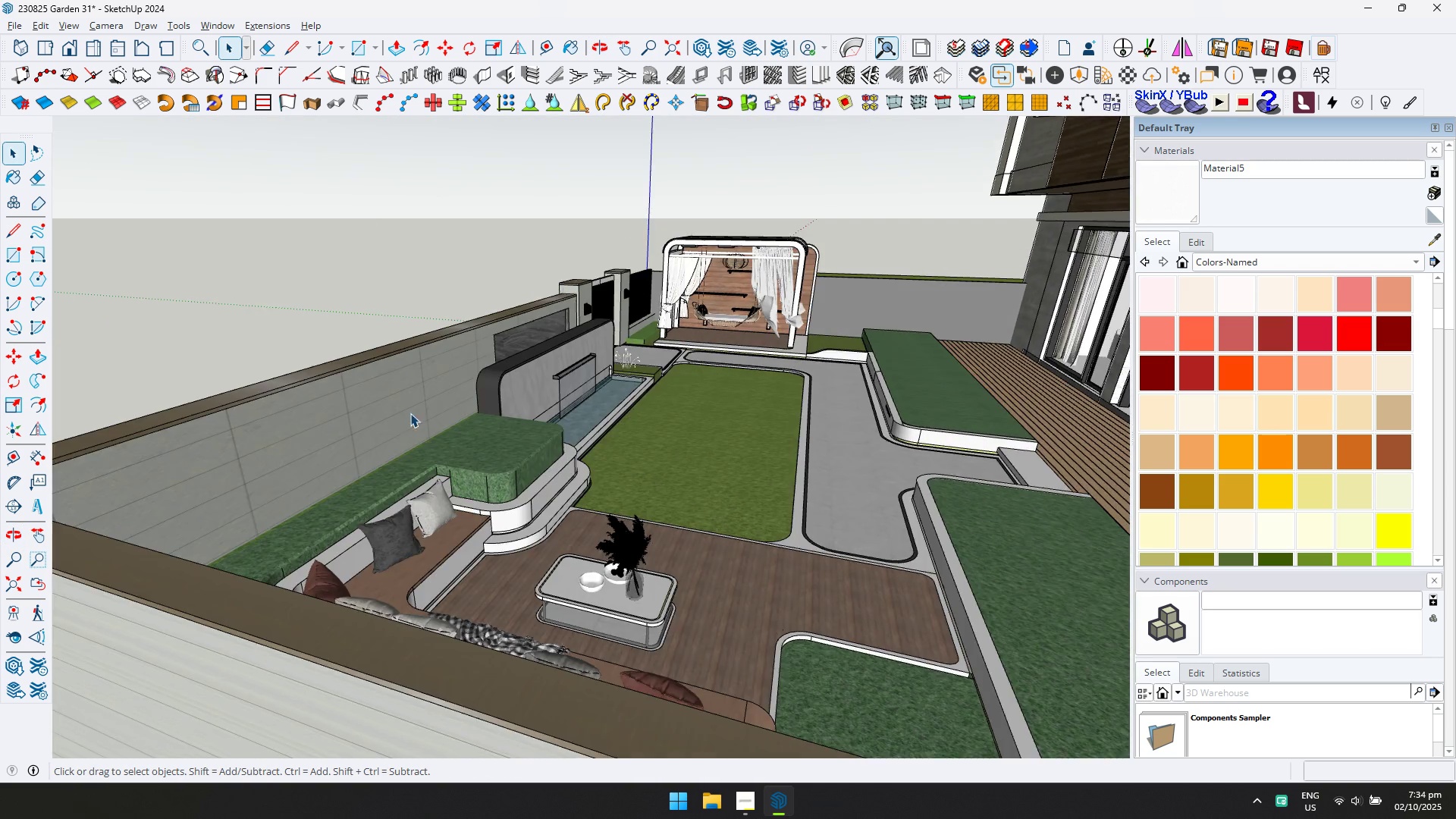 
scroll: coordinate [864, 377], scroll_direction: up, amount: 5.0
 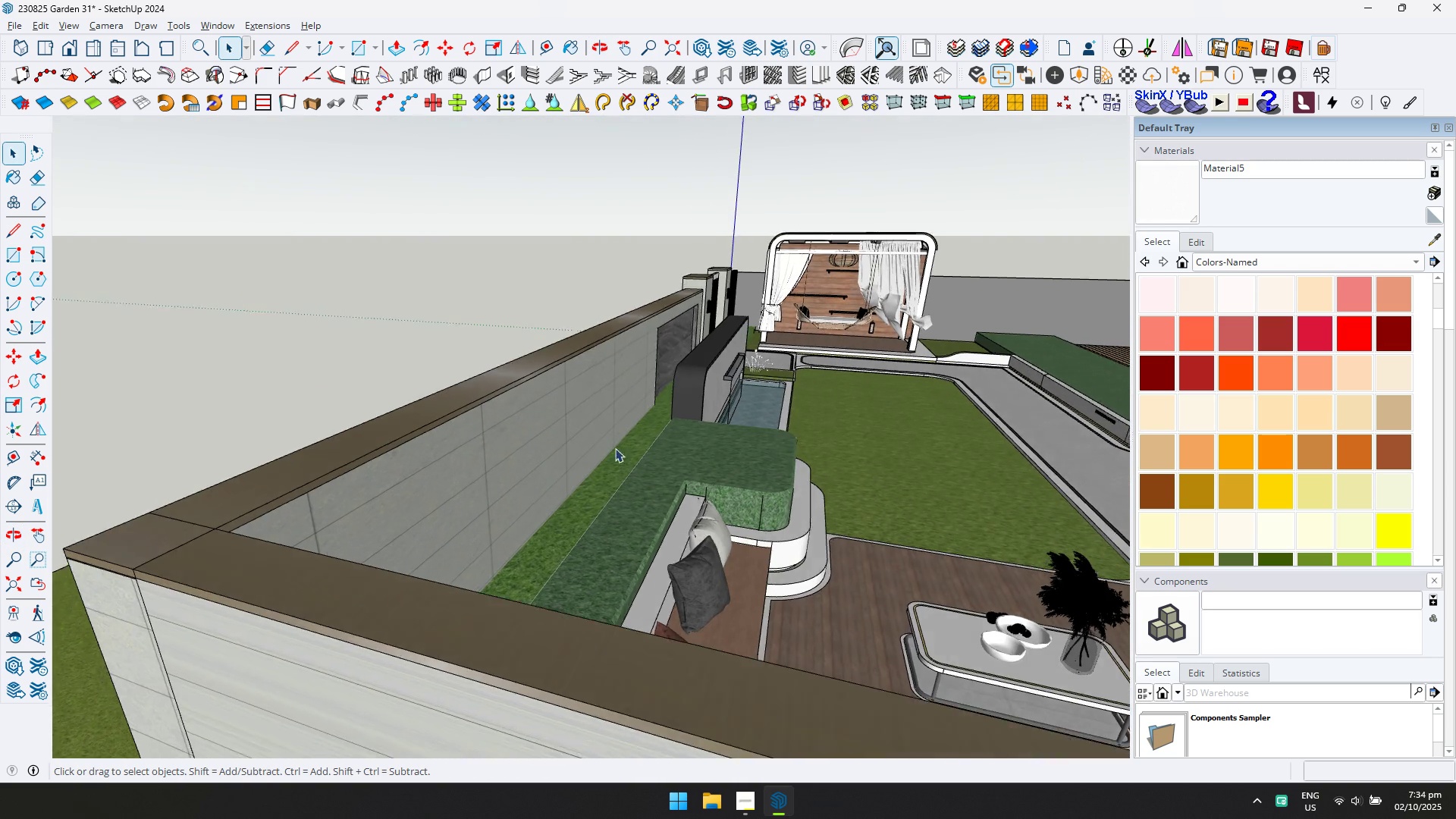 
hold_key(key=ShiftLeft, duration=0.47)
 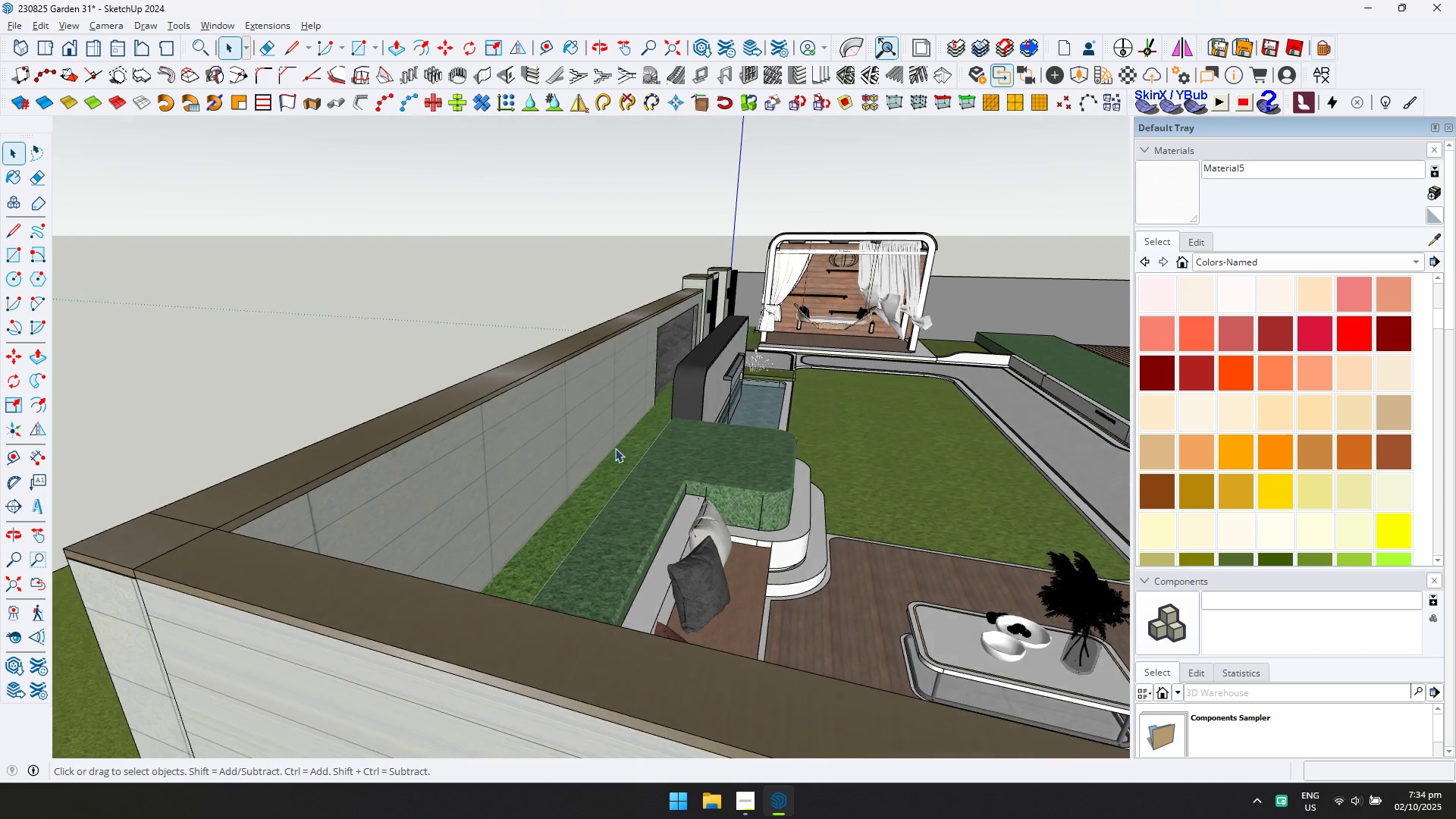 
scroll: coordinate [848, 398], scroll_direction: up, amount: 5.0
 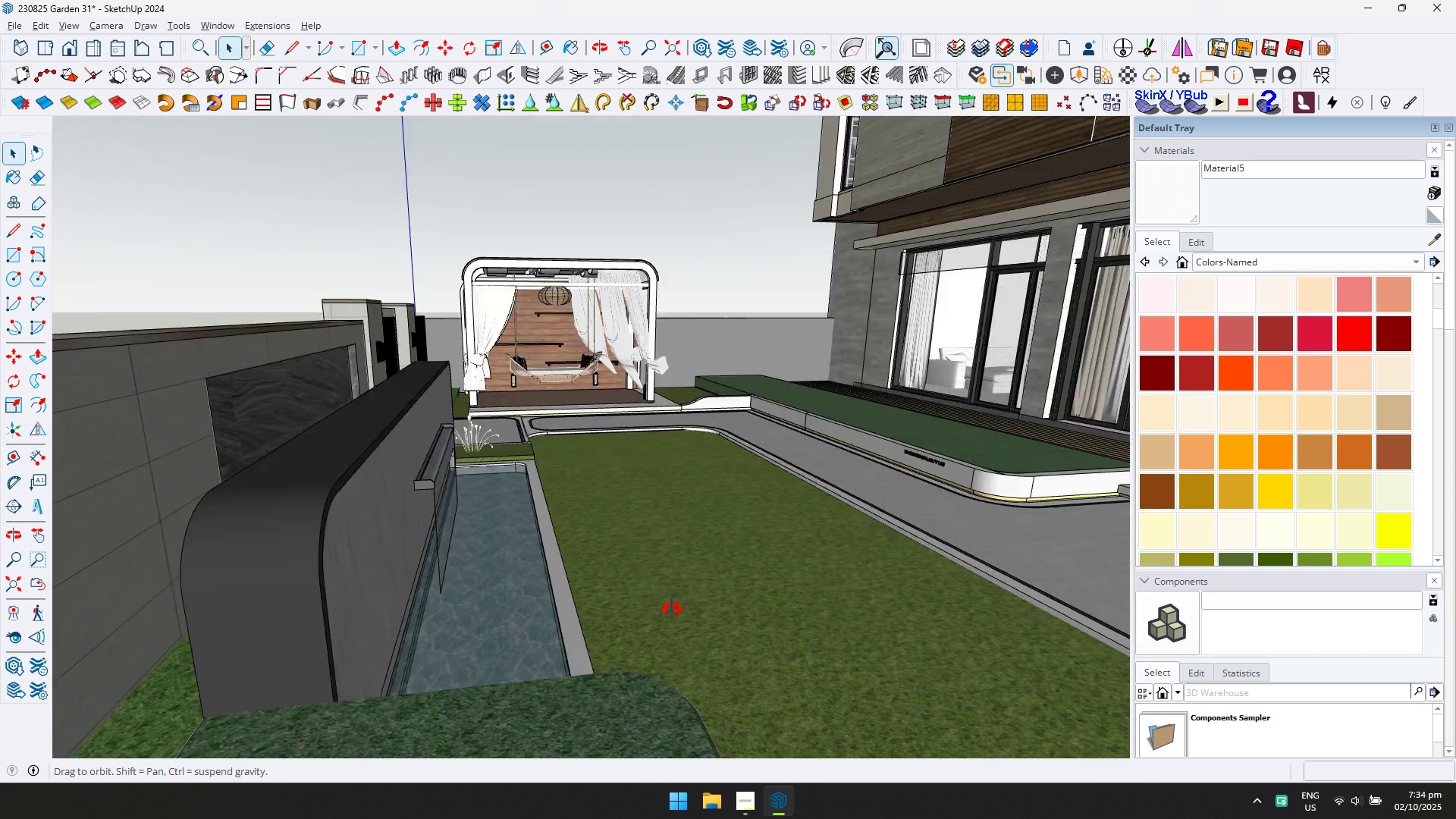 
hold_key(key=ShiftLeft, duration=0.44)
 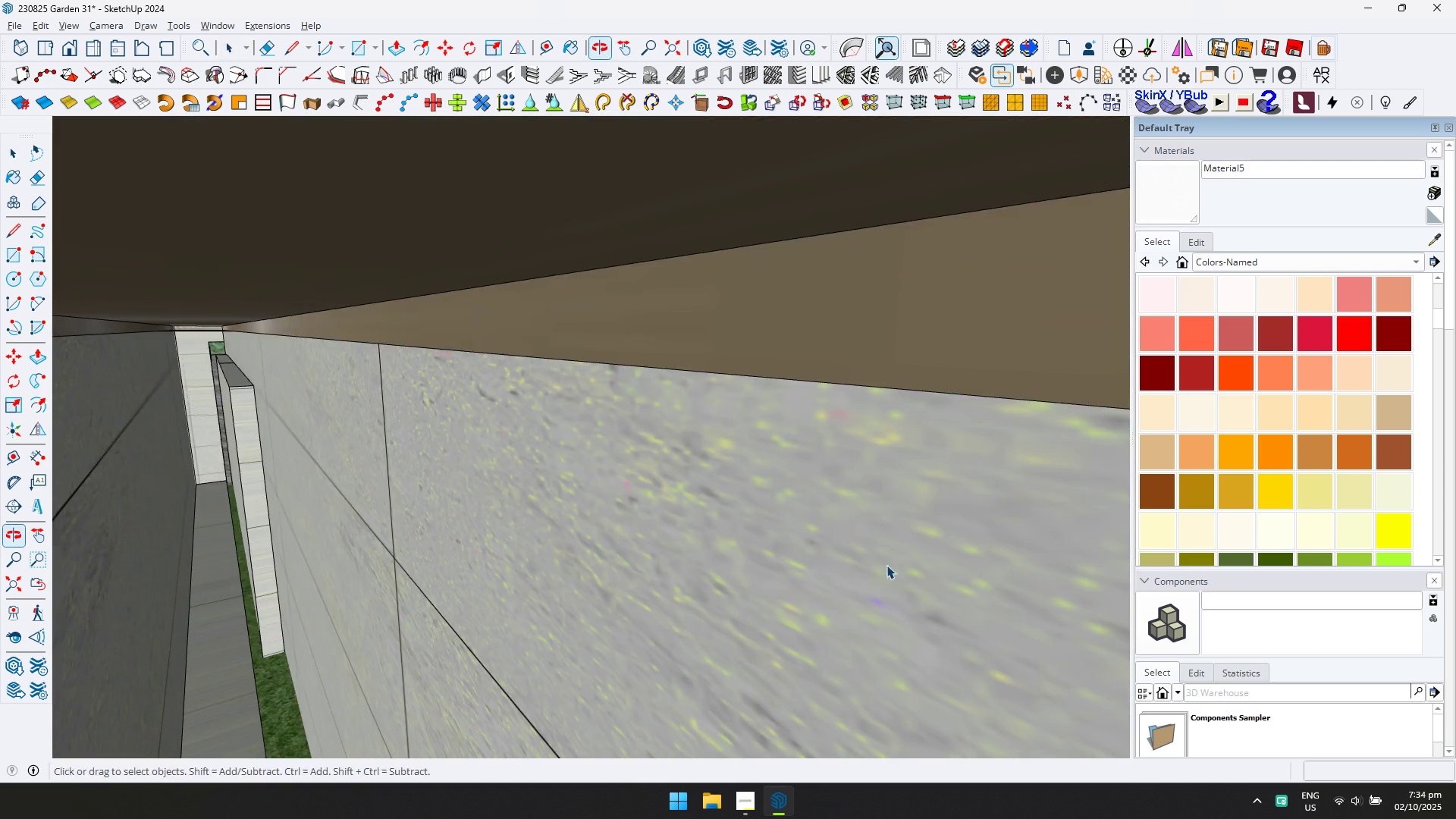 
hold_key(key=ShiftLeft, duration=0.37)
 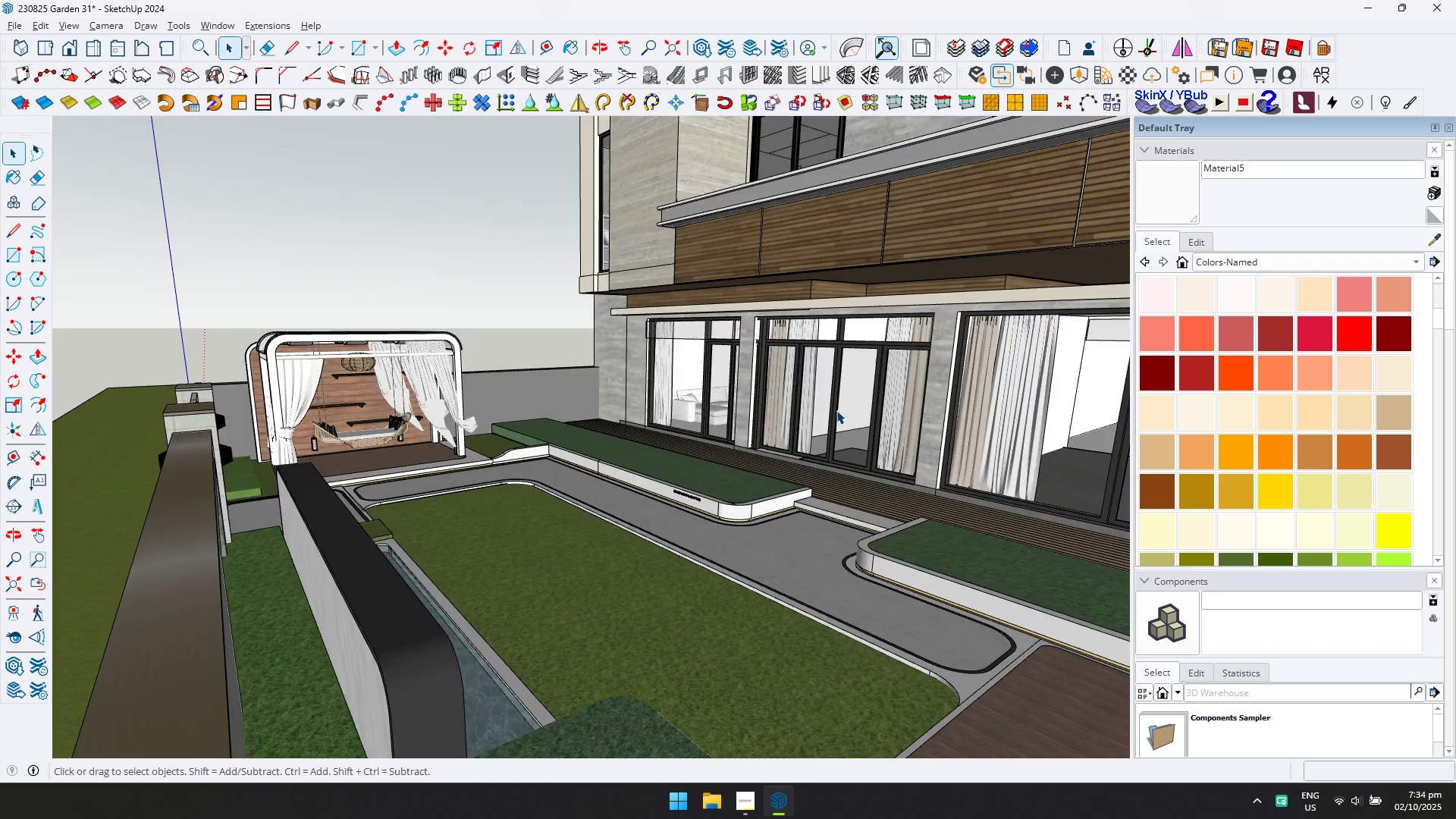 
key(Shift+ShiftLeft)
 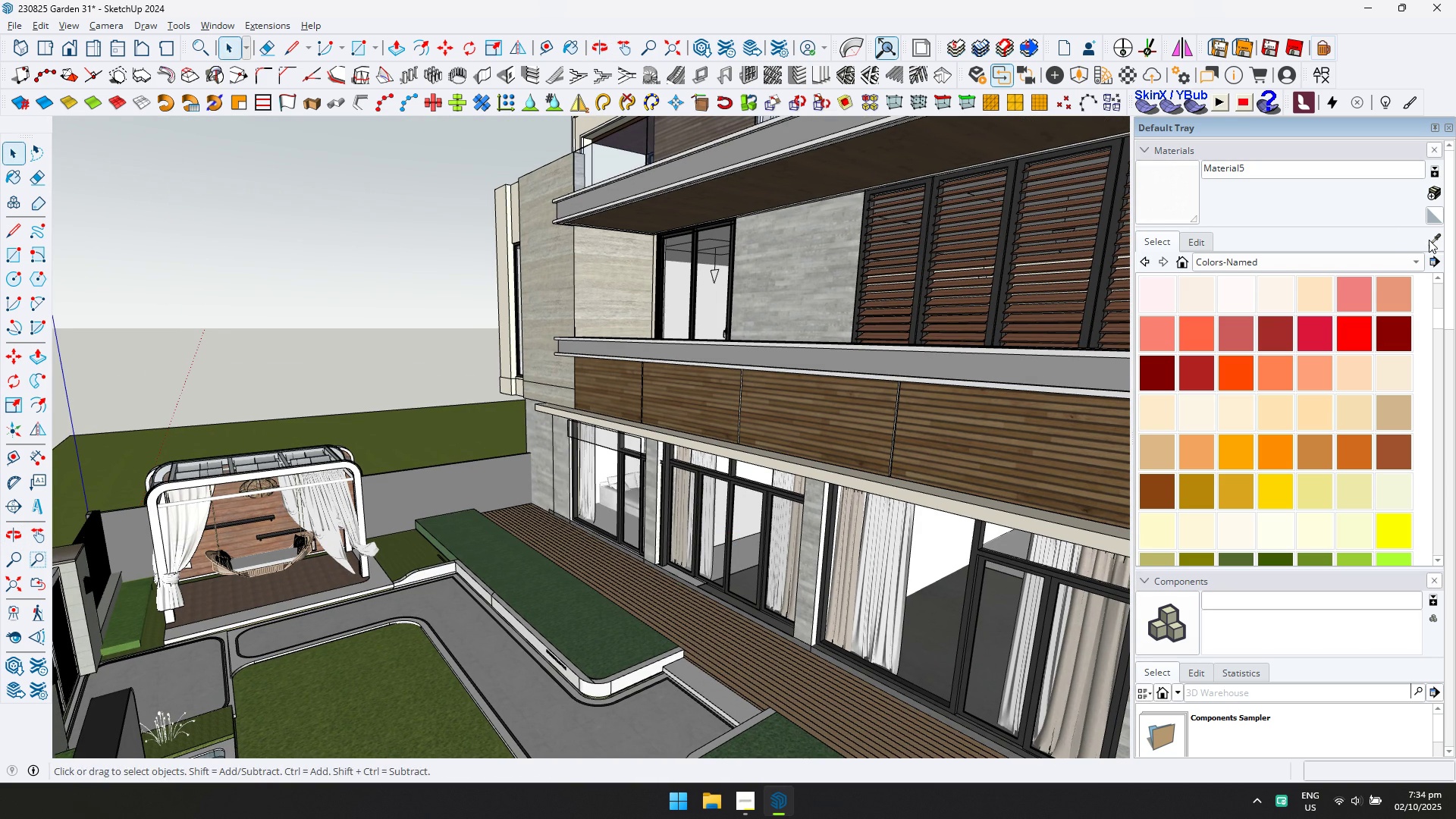 
left_click([1439, 237])
 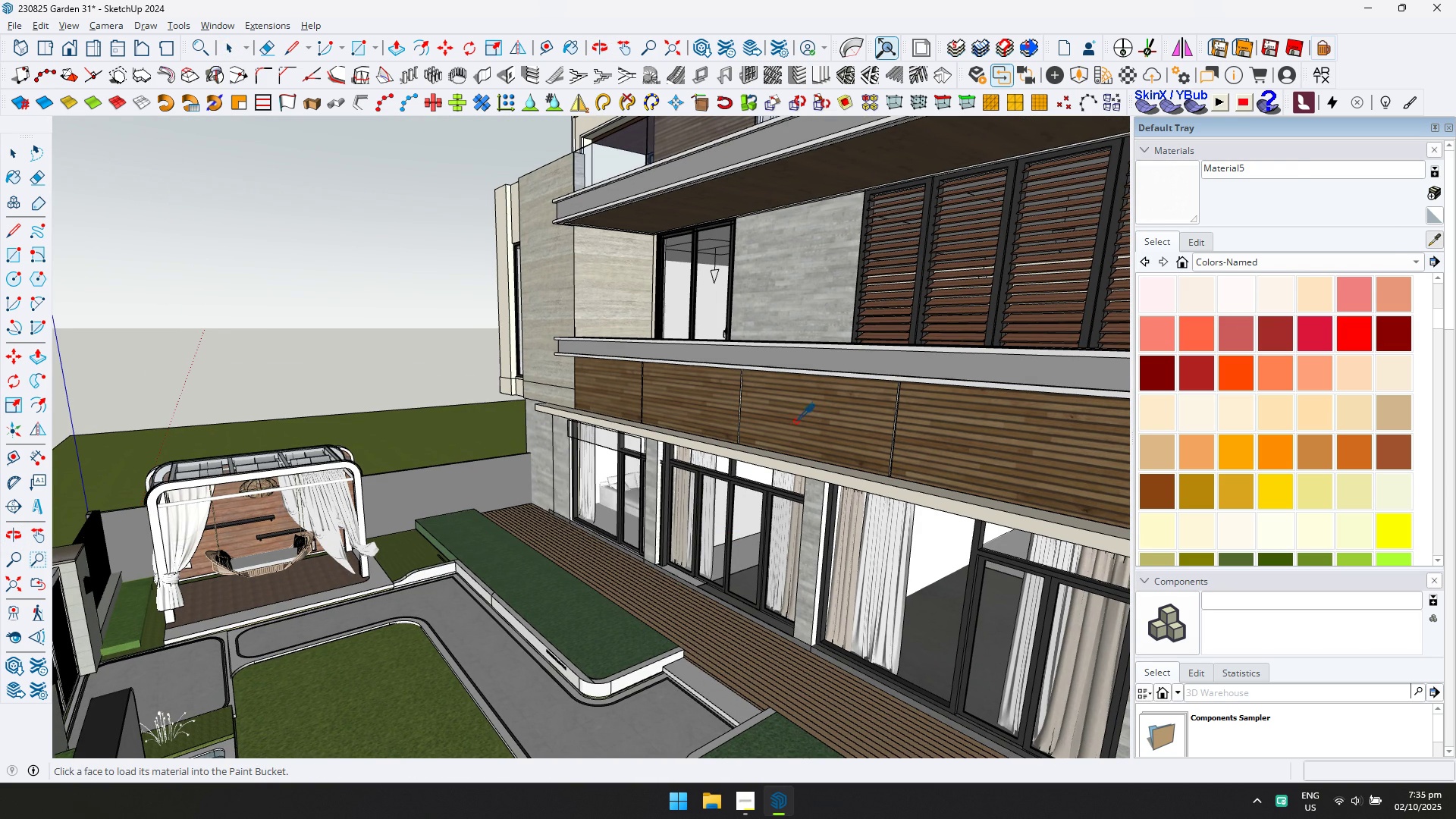 
left_click([798, 419])
 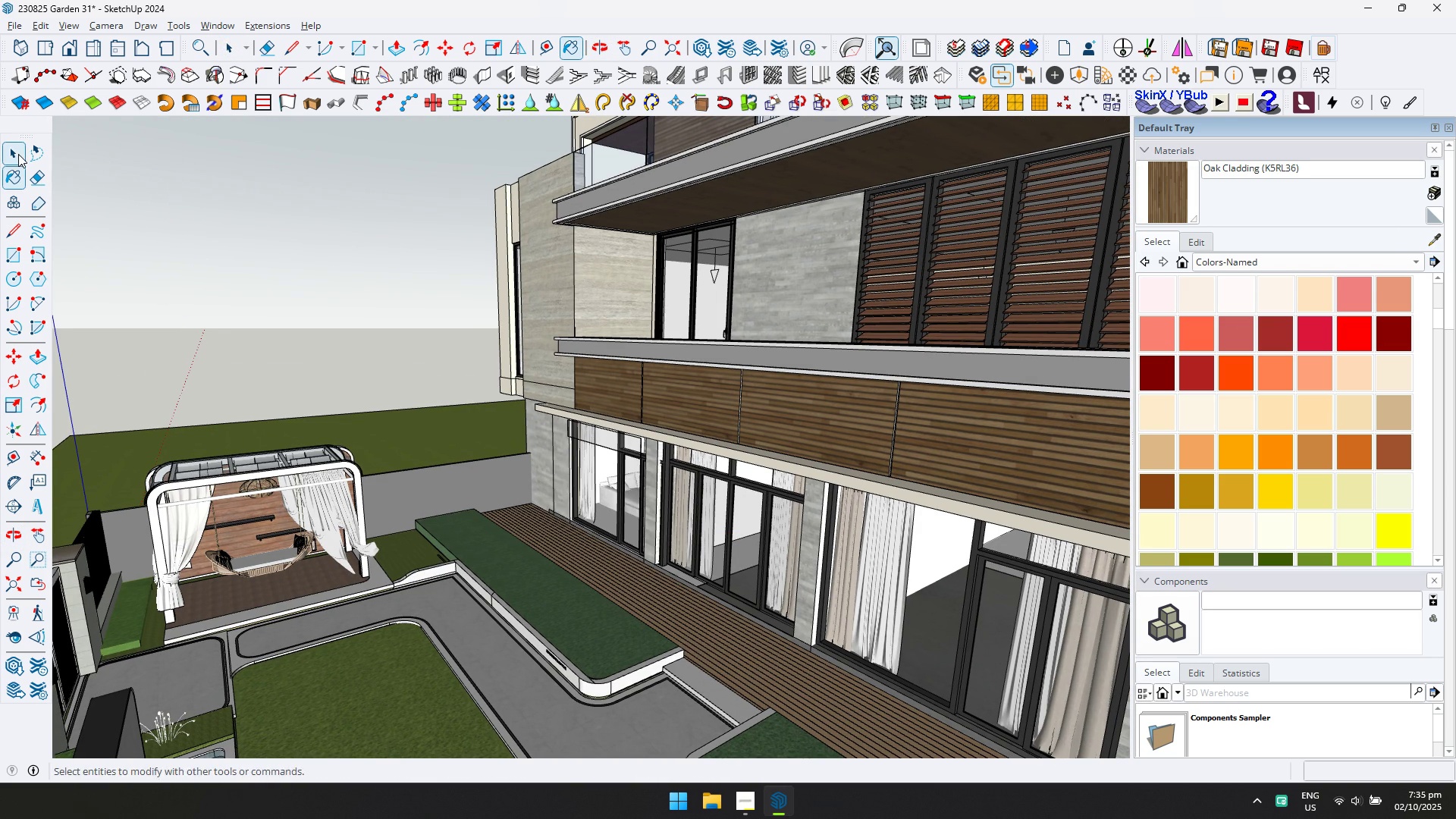 
scroll: coordinate [283, 560], scroll_direction: up, amount: 10.0
 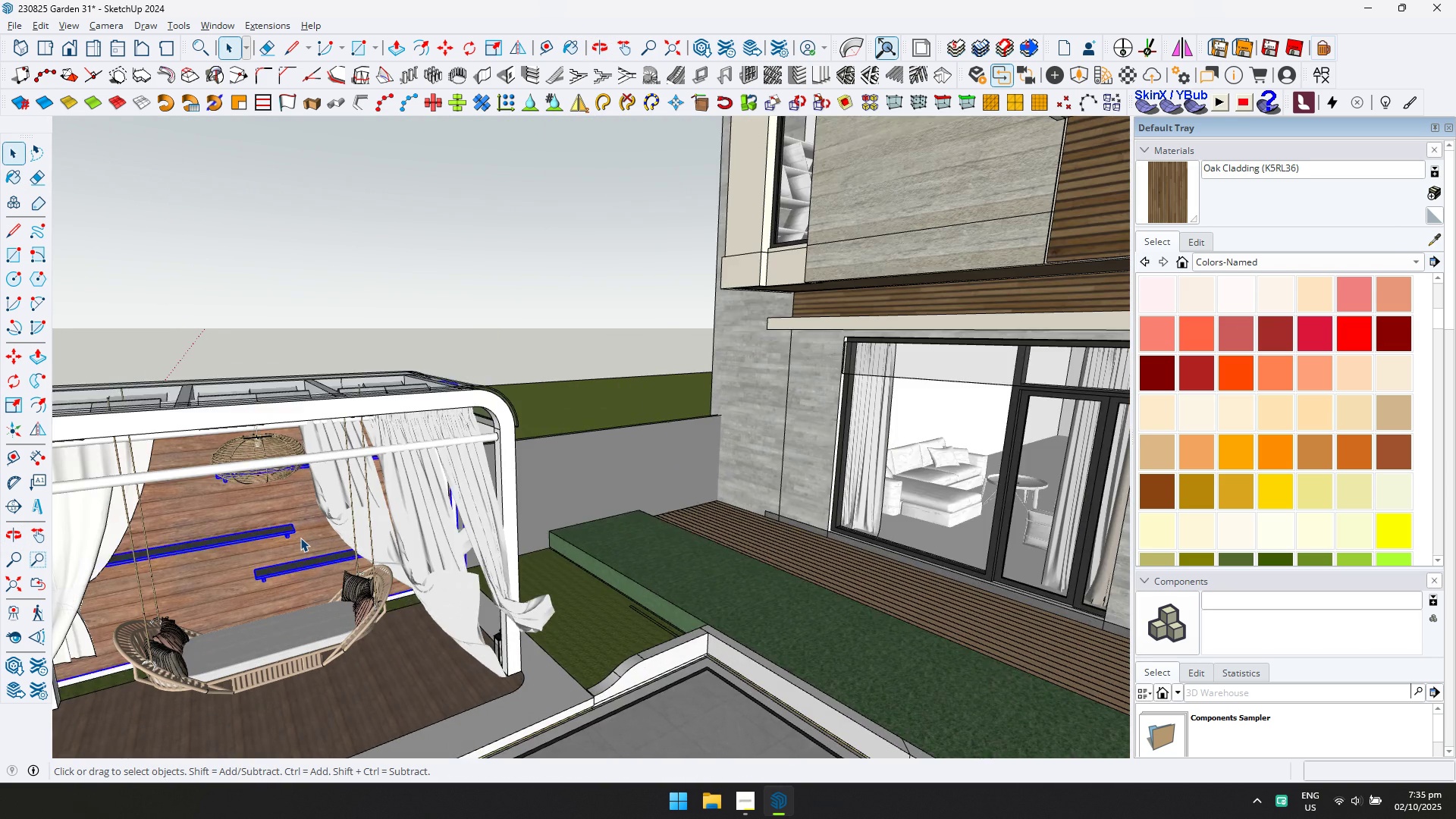 
double_click([300, 538])
 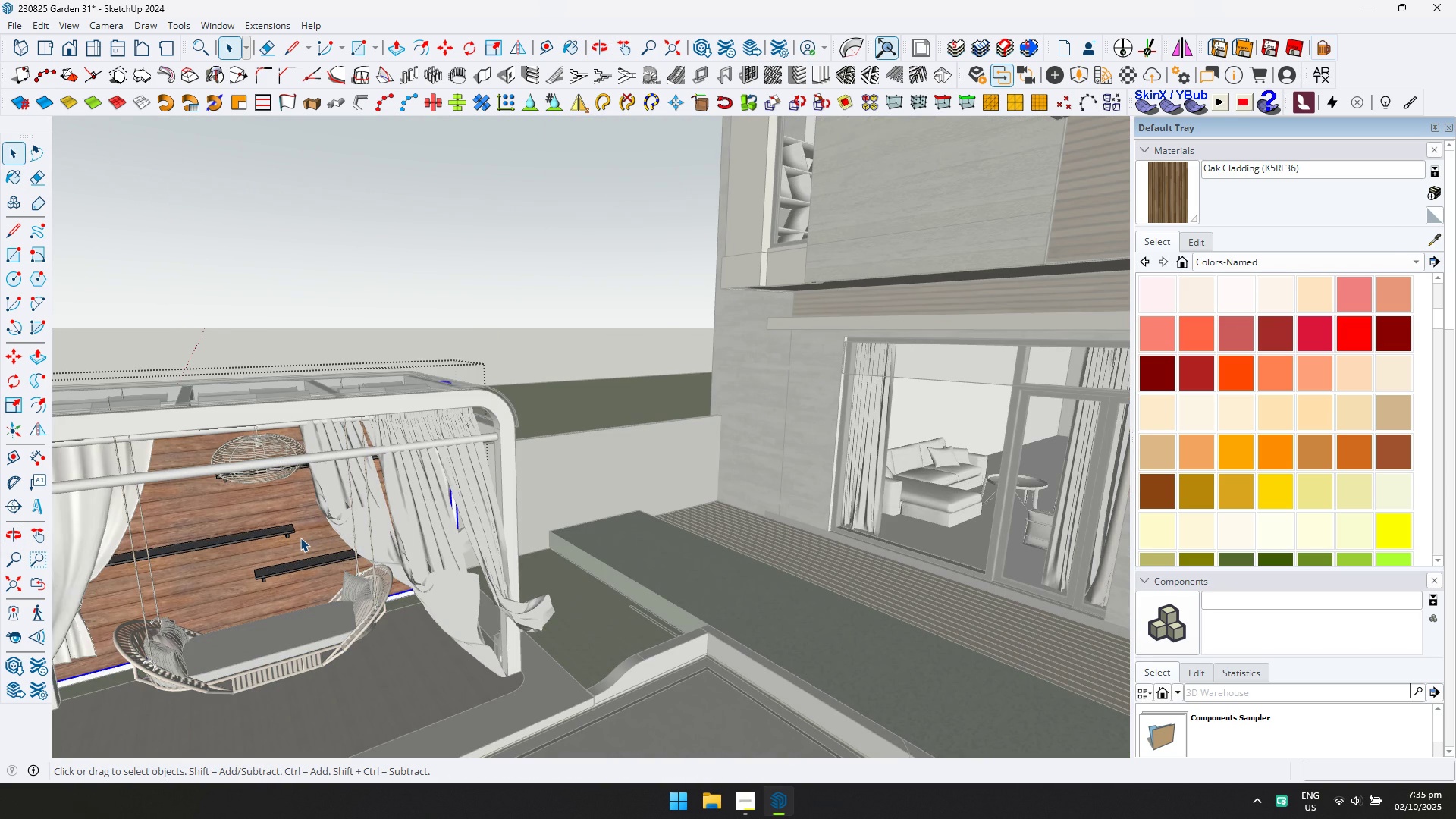 
triple_click([300, 538])
 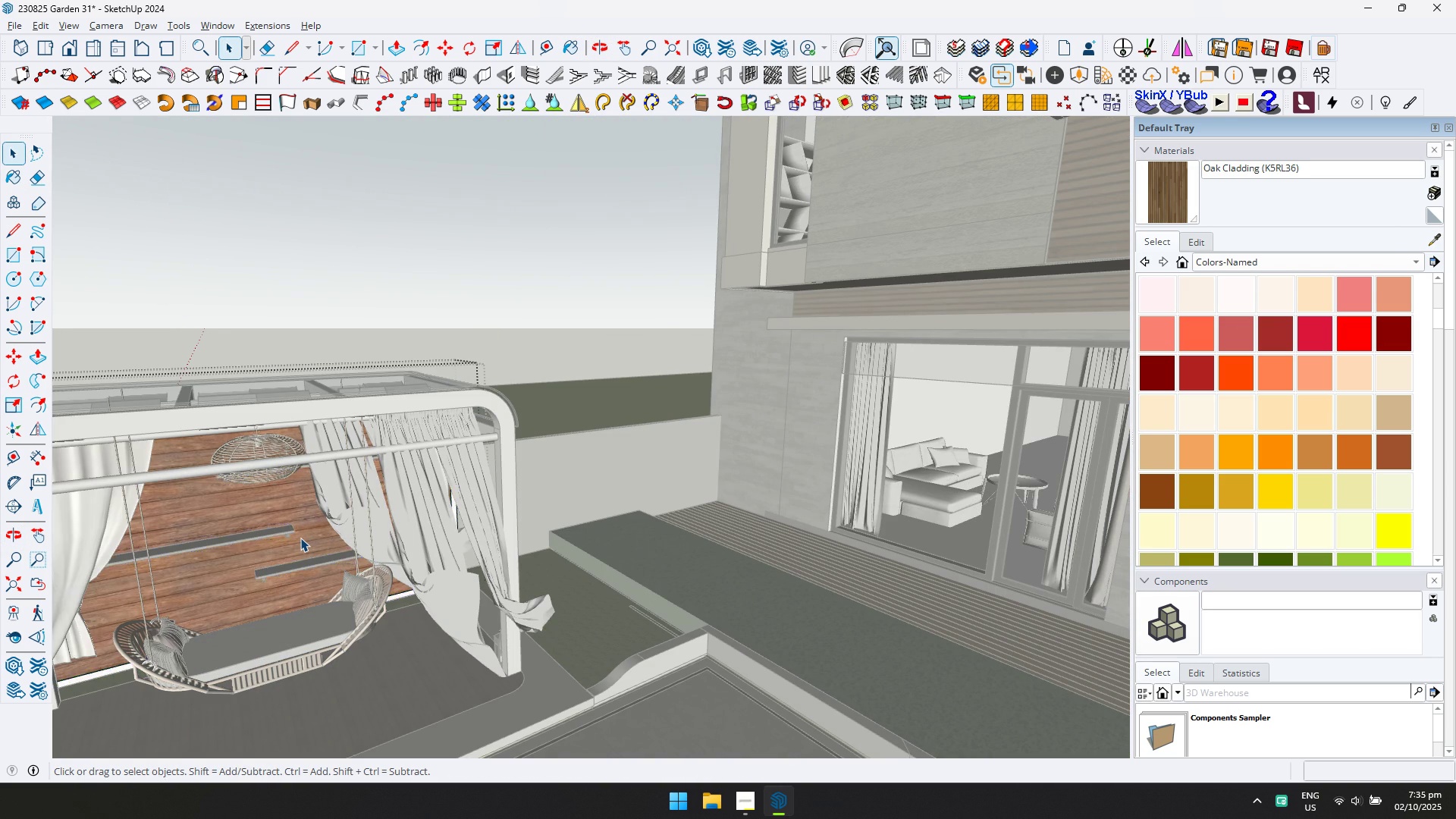 
triple_click([300, 538])
 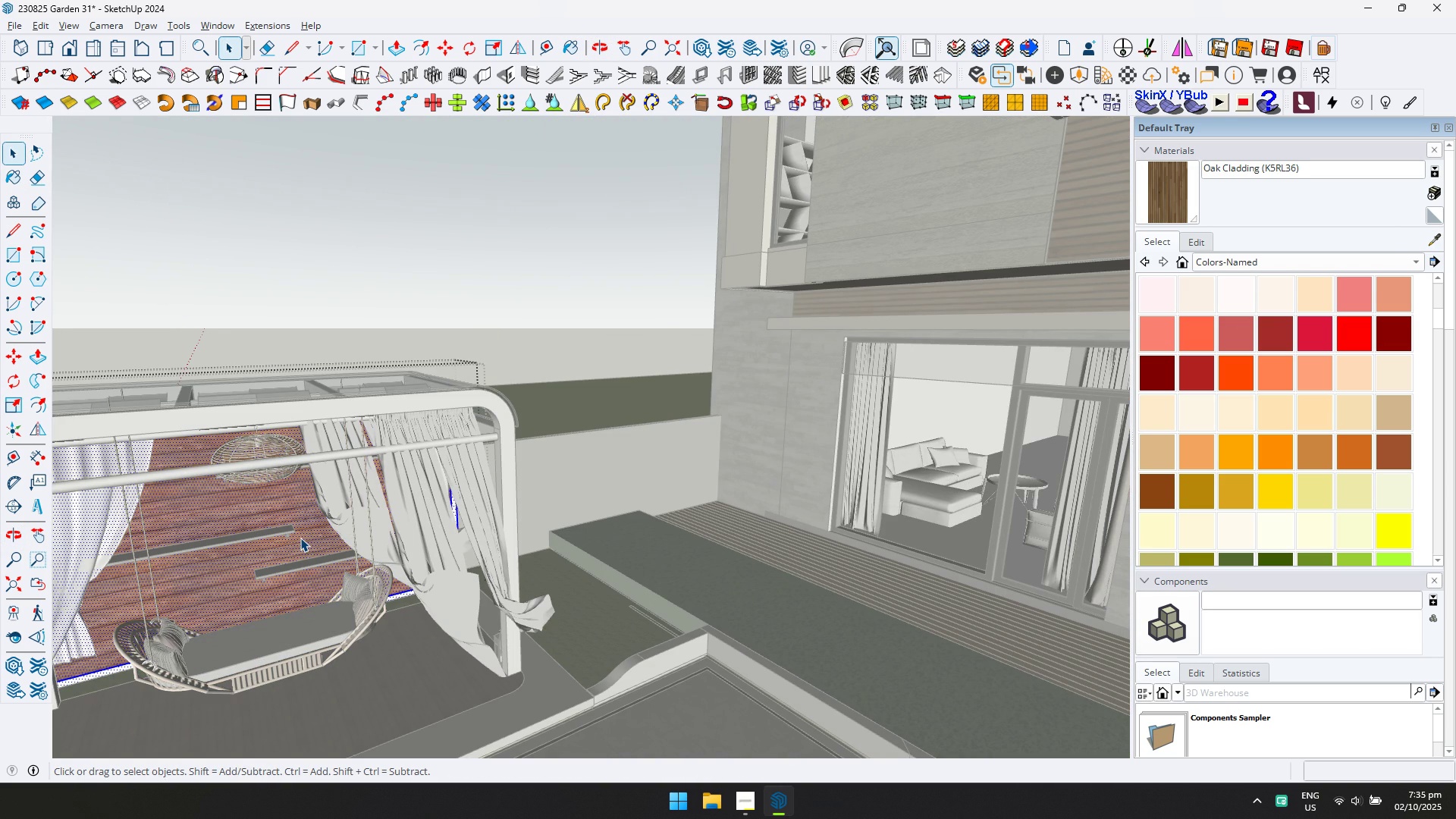 
triple_click([300, 538])
 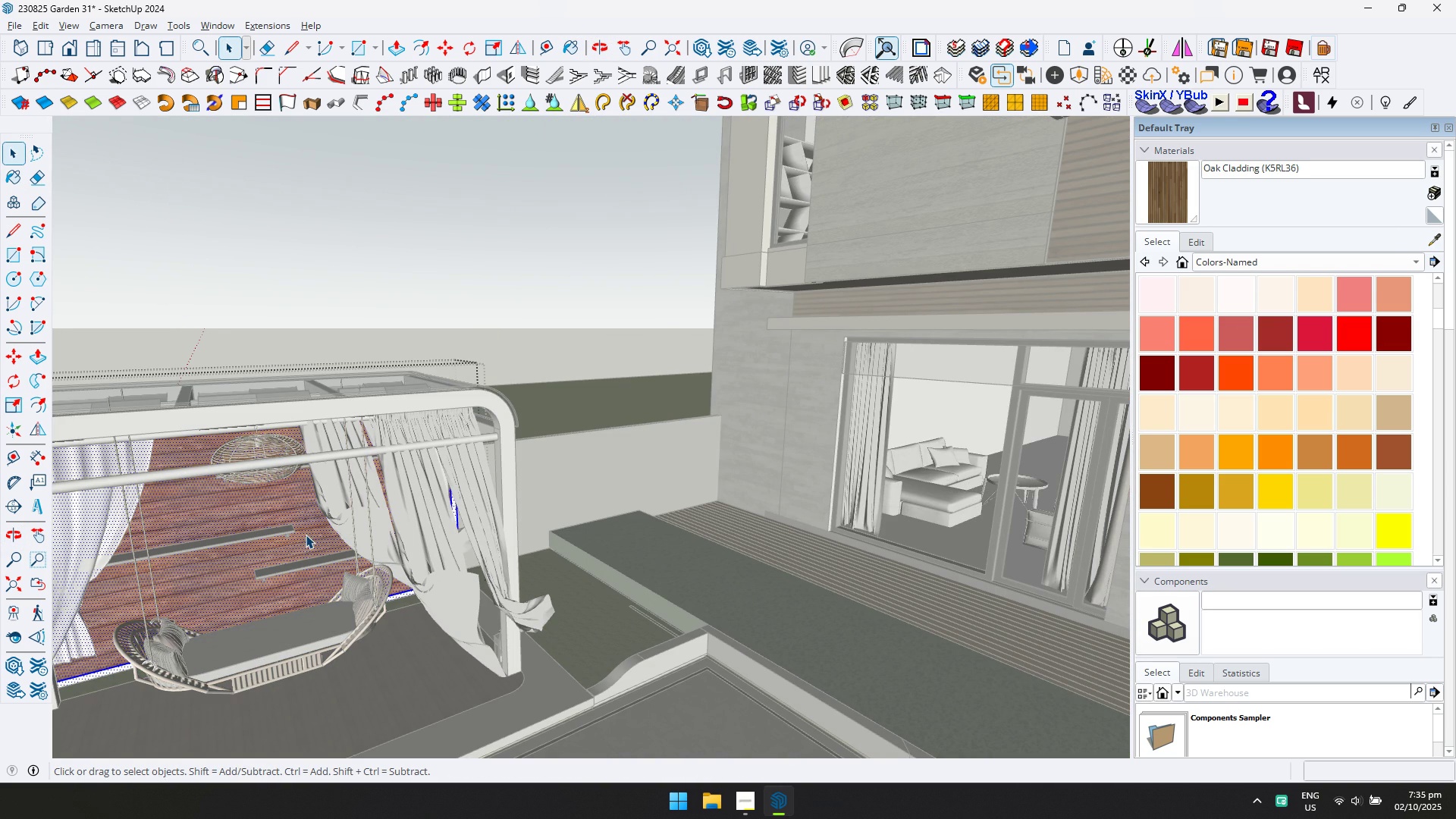 
left_click([306, 535])
 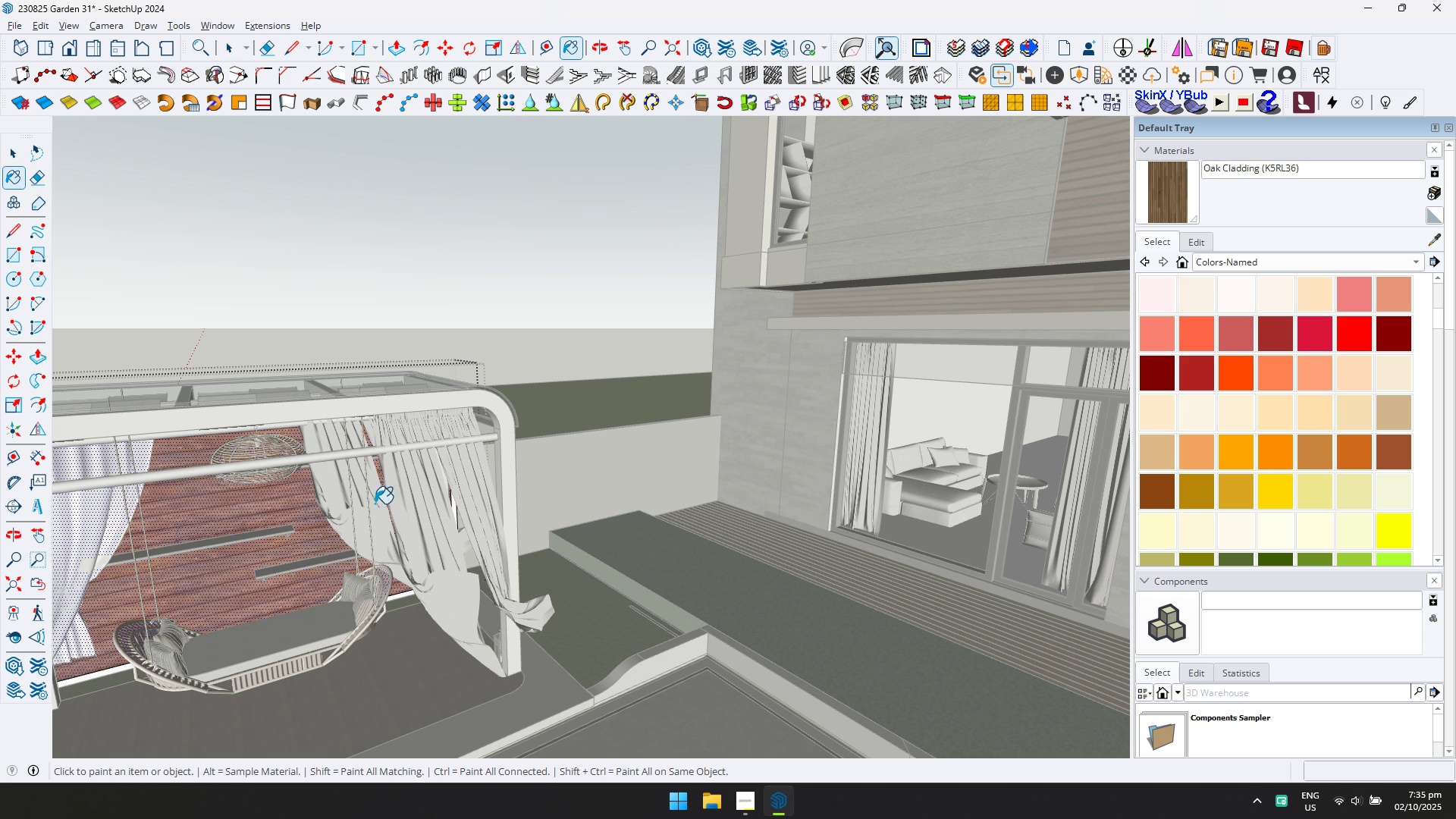 
double_click([287, 493])
 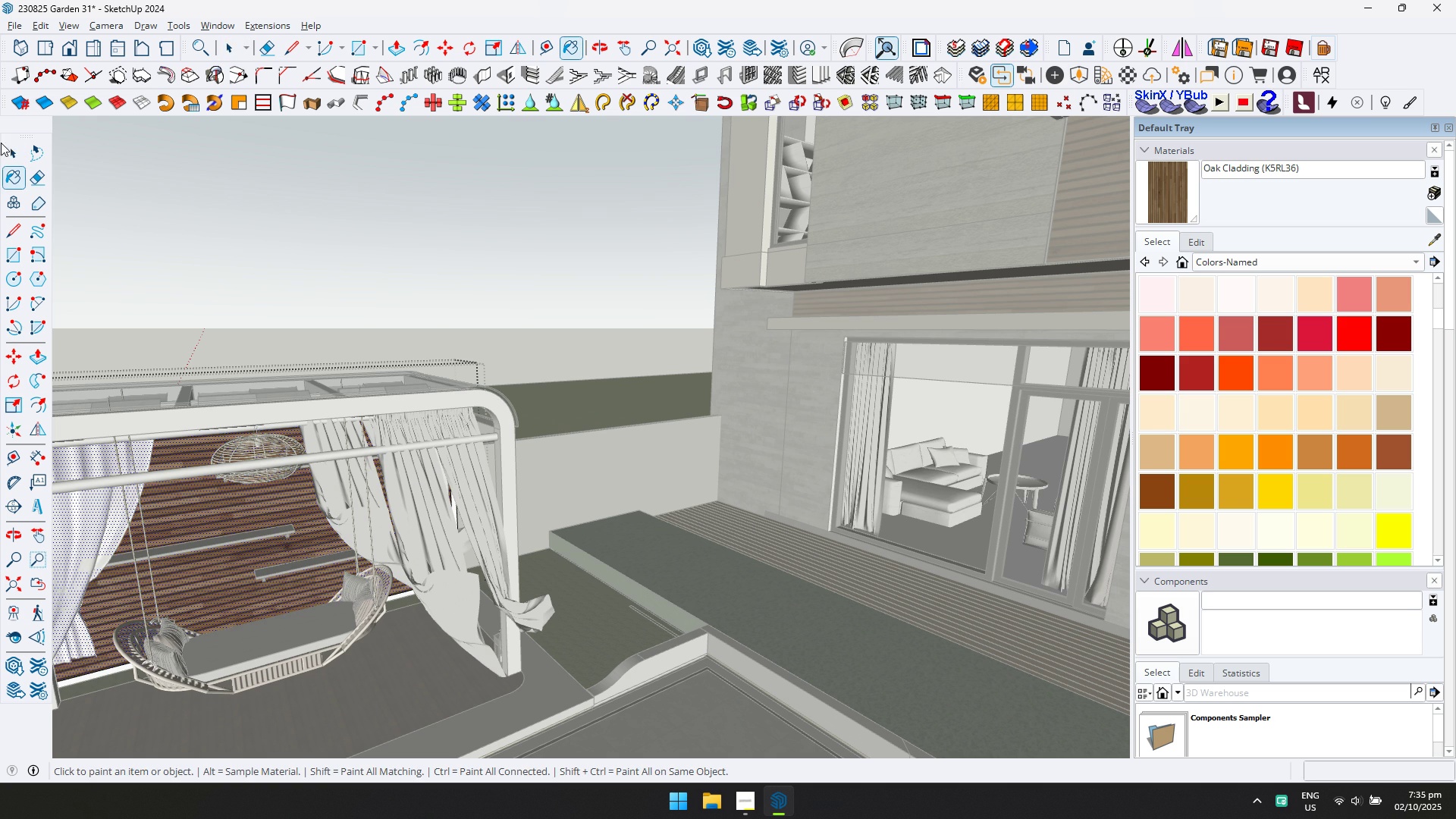 
double_click([3, 143])
 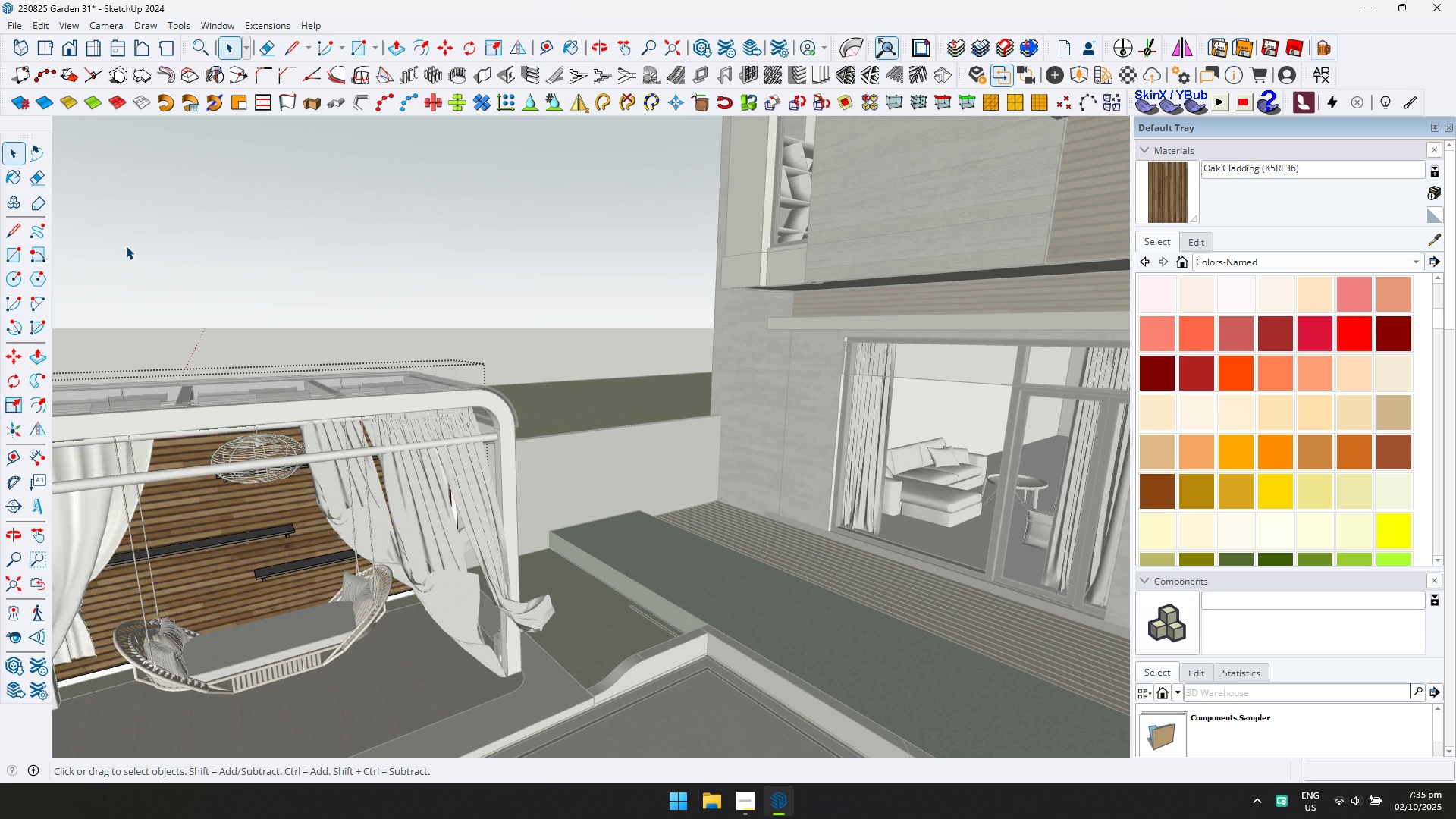 
key(Escape)
 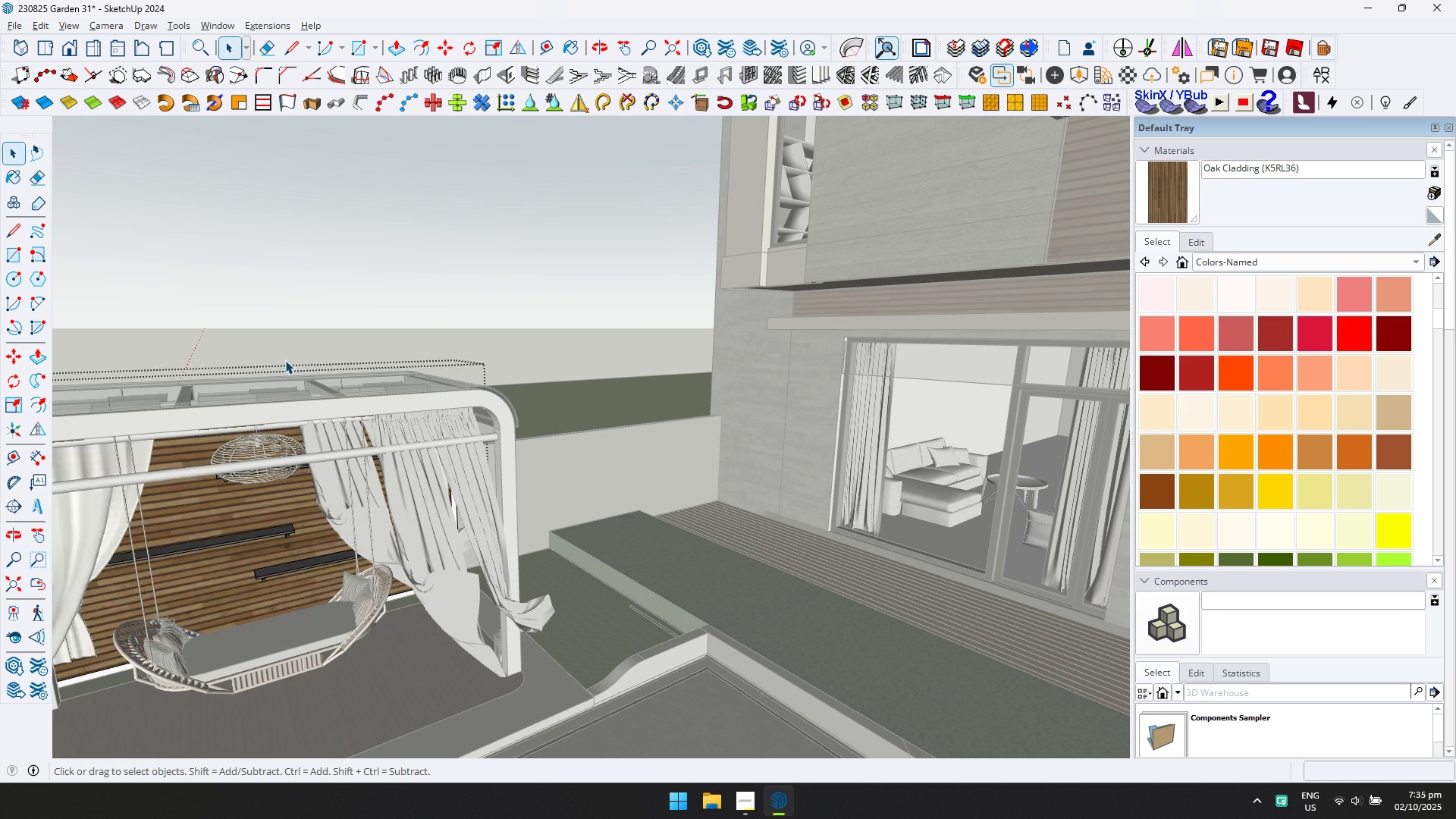 
key(Escape)
 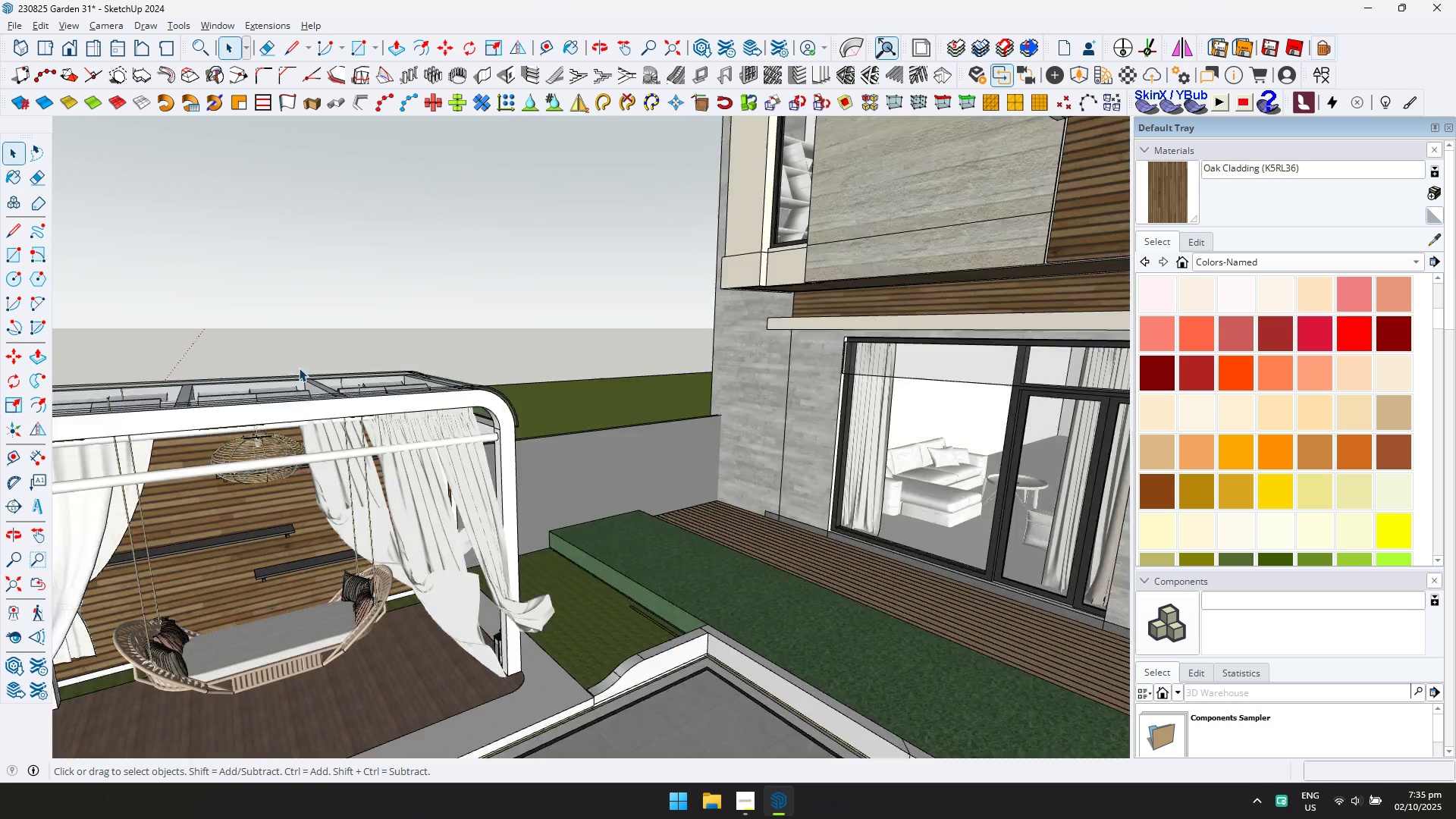 
scroll: coordinate [362, 369], scroll_direction: down, amount: 9.0
 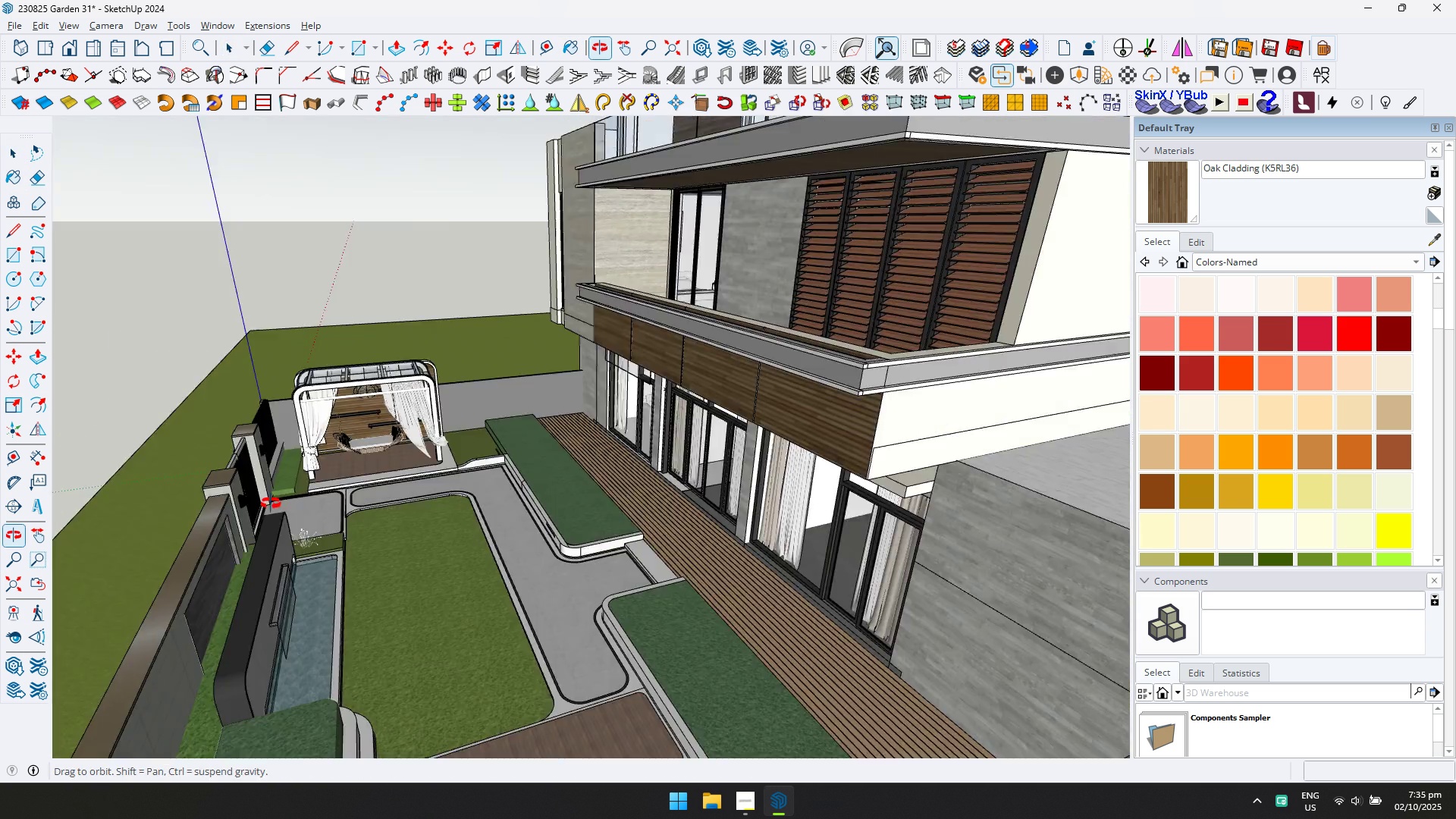 
key(Escape)
 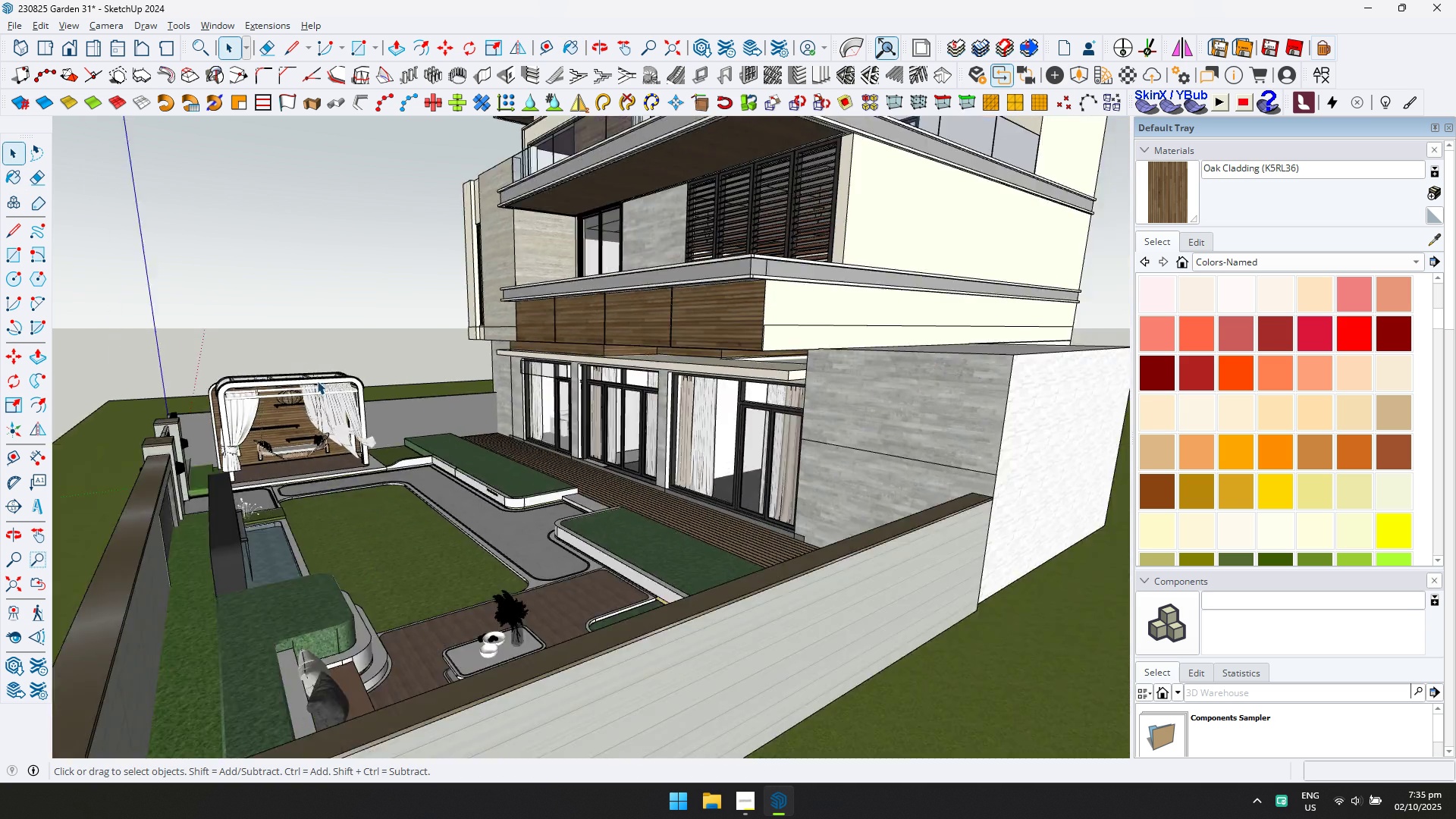 
key(Escape)
 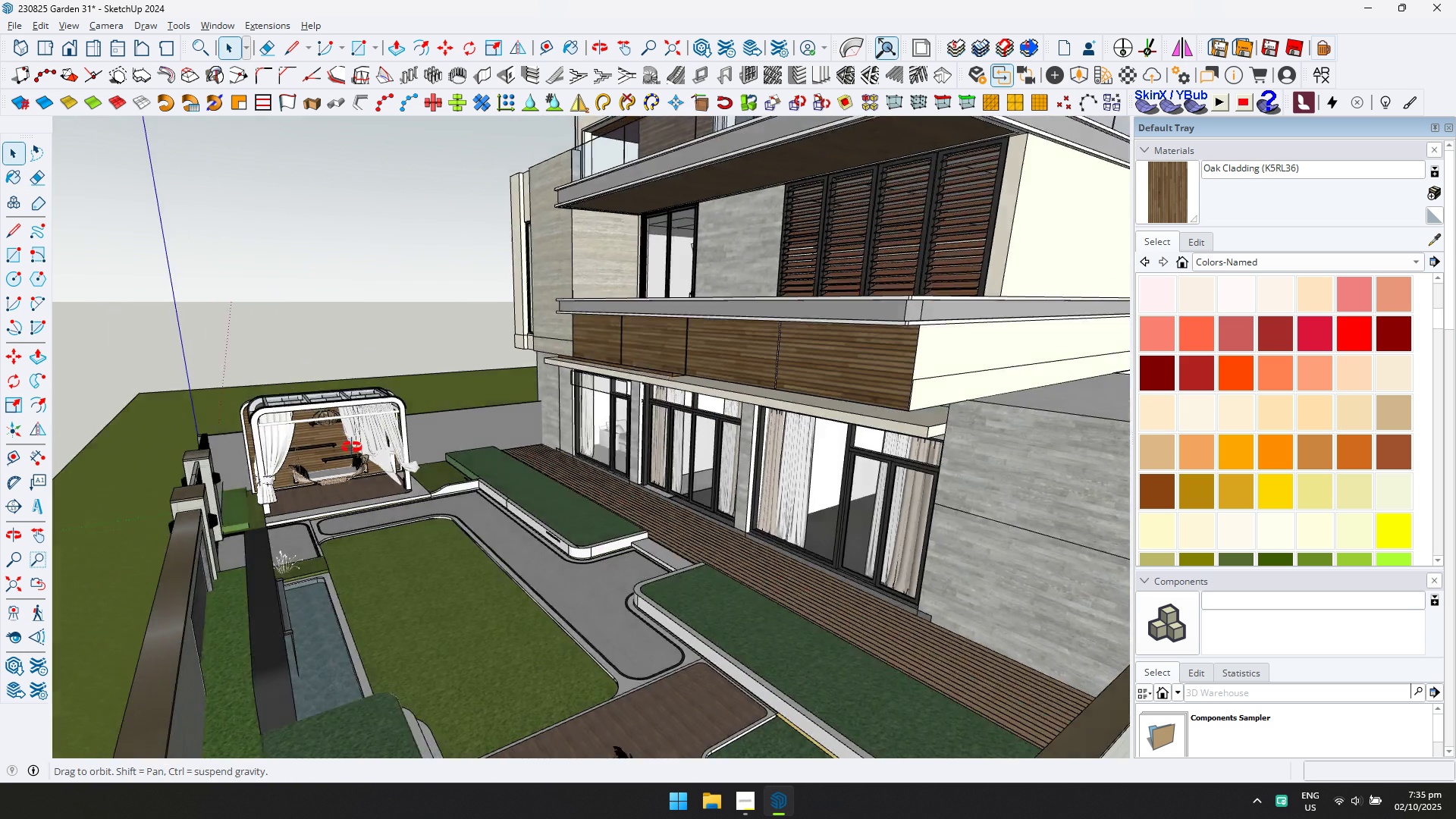 
scroll: coordinate [286, 504], scroll_direction: up, amount: 7.0
 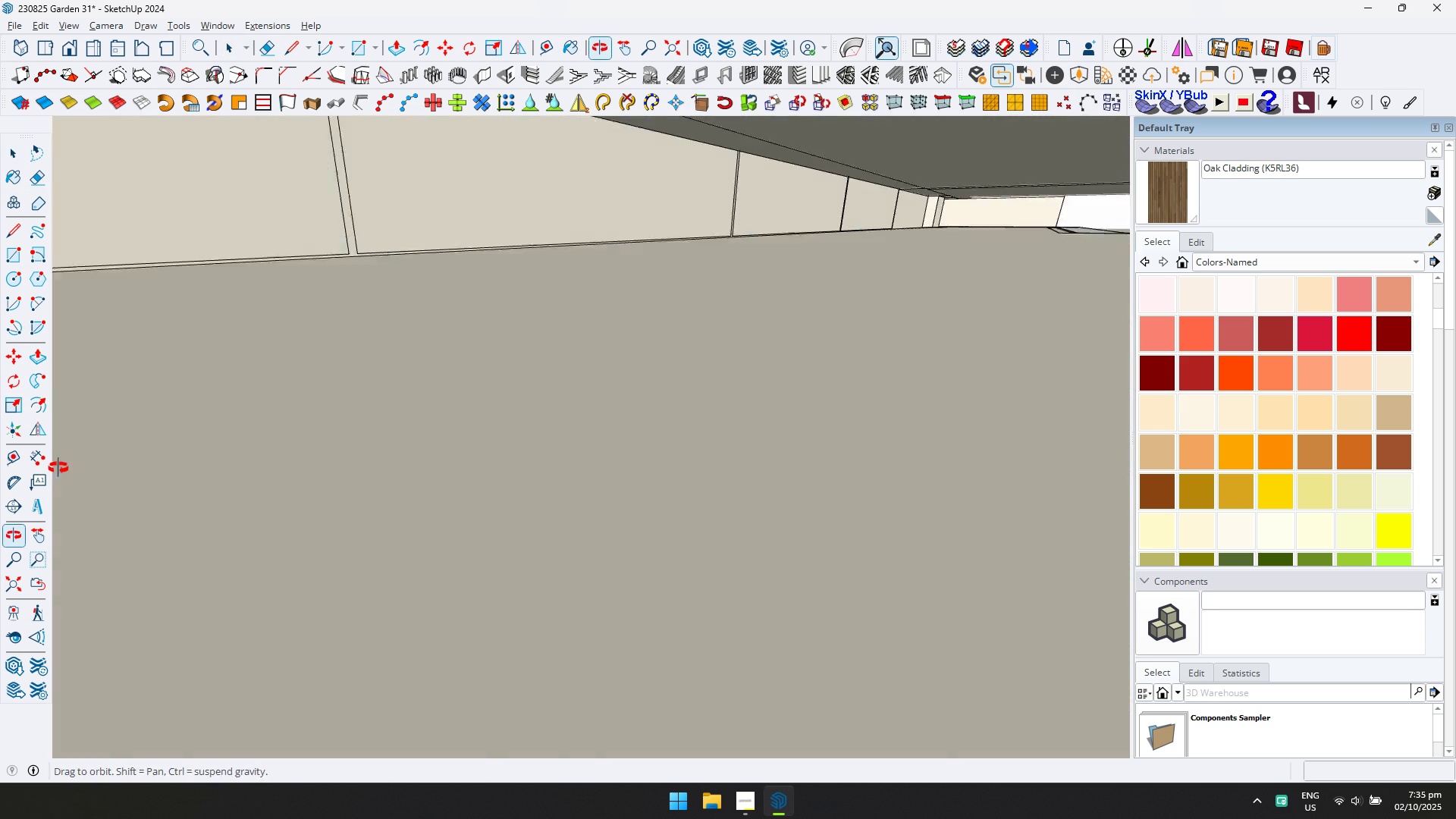 
hold_key(key=ShiftLeft, duration=0.4)
 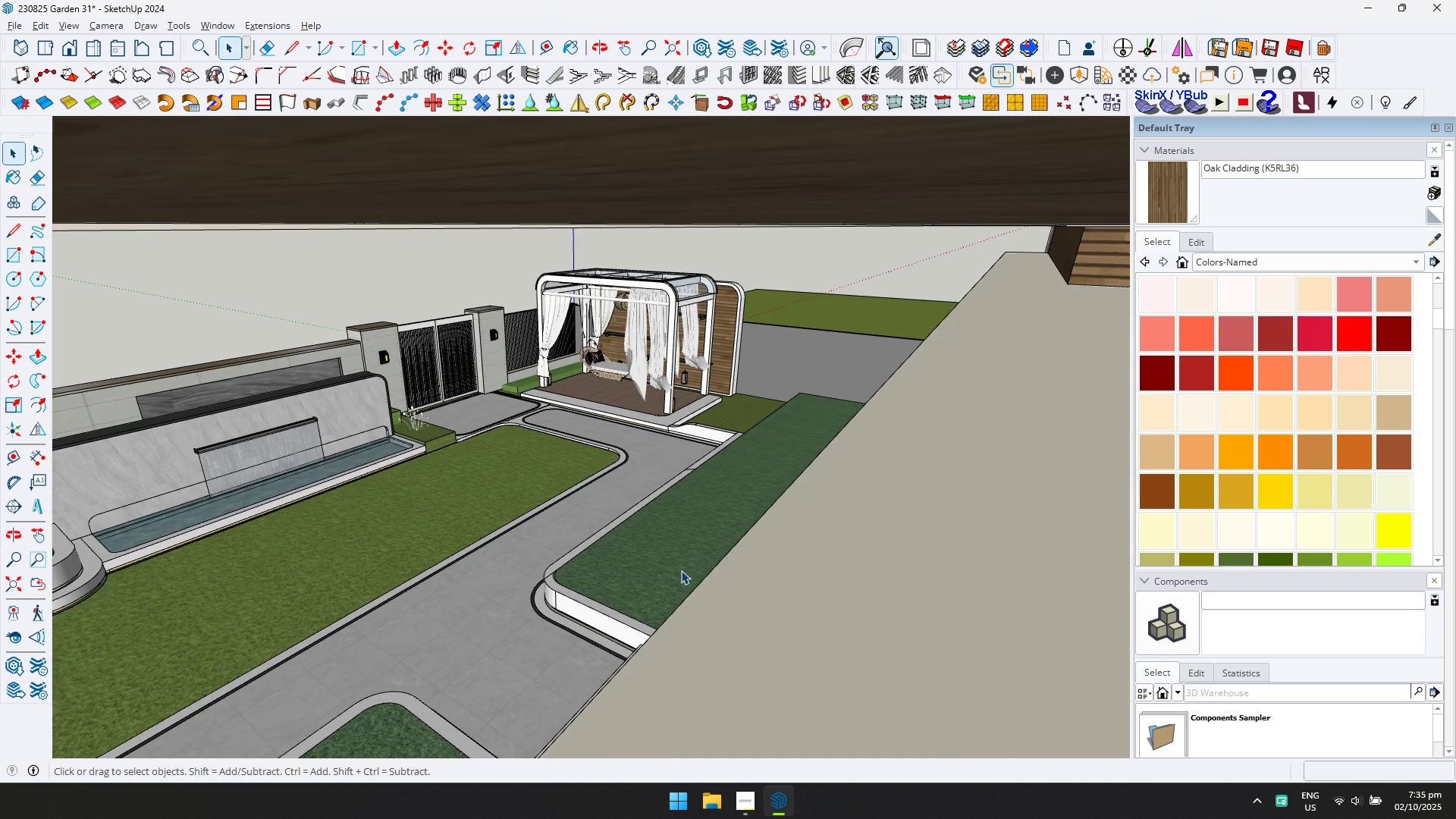 
hold_key(key=ShiftLeft, duration=0.59)
 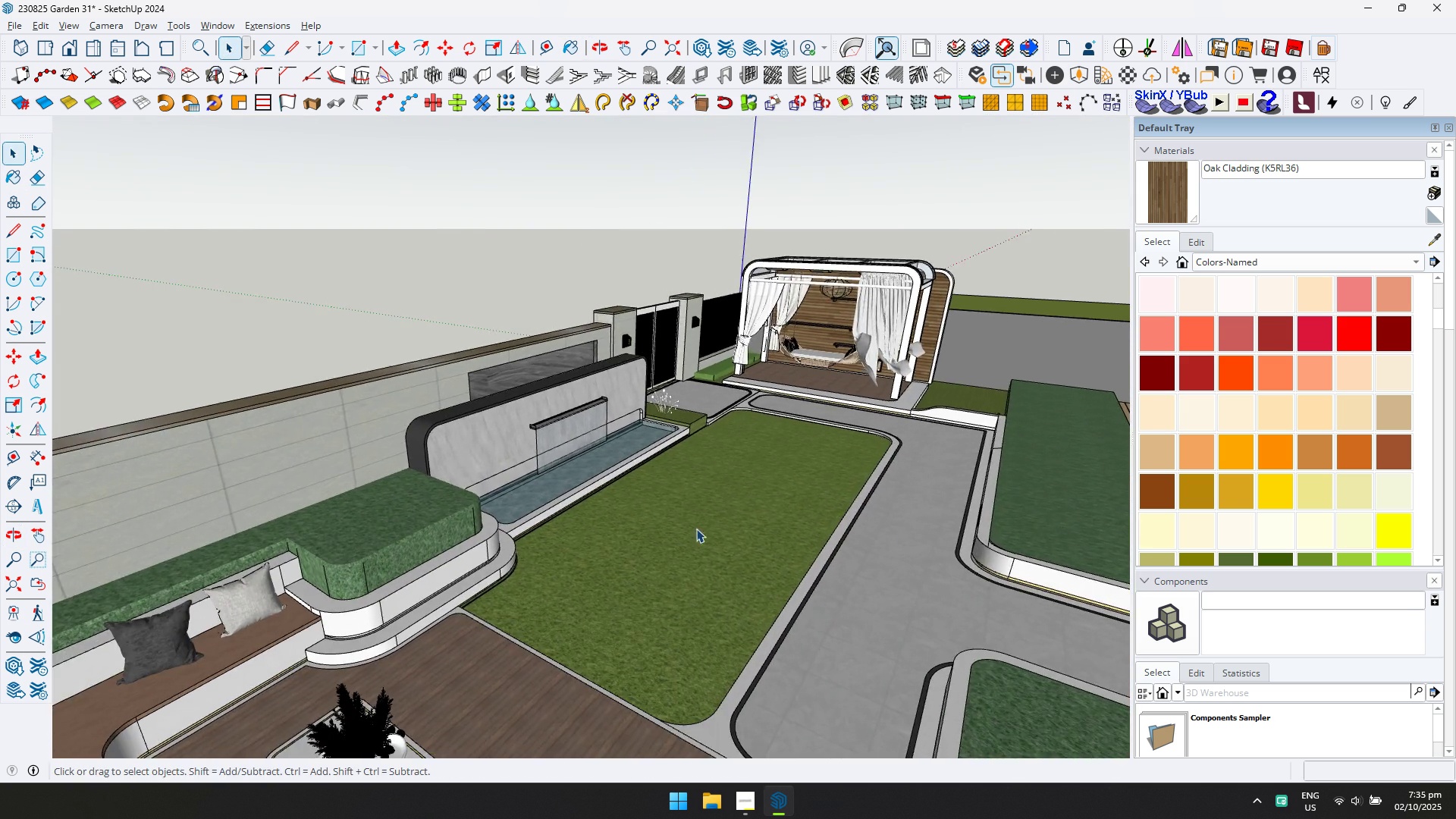 
scroll: coordinate [450, 525], scroll_direction: up, amount: 5.0
 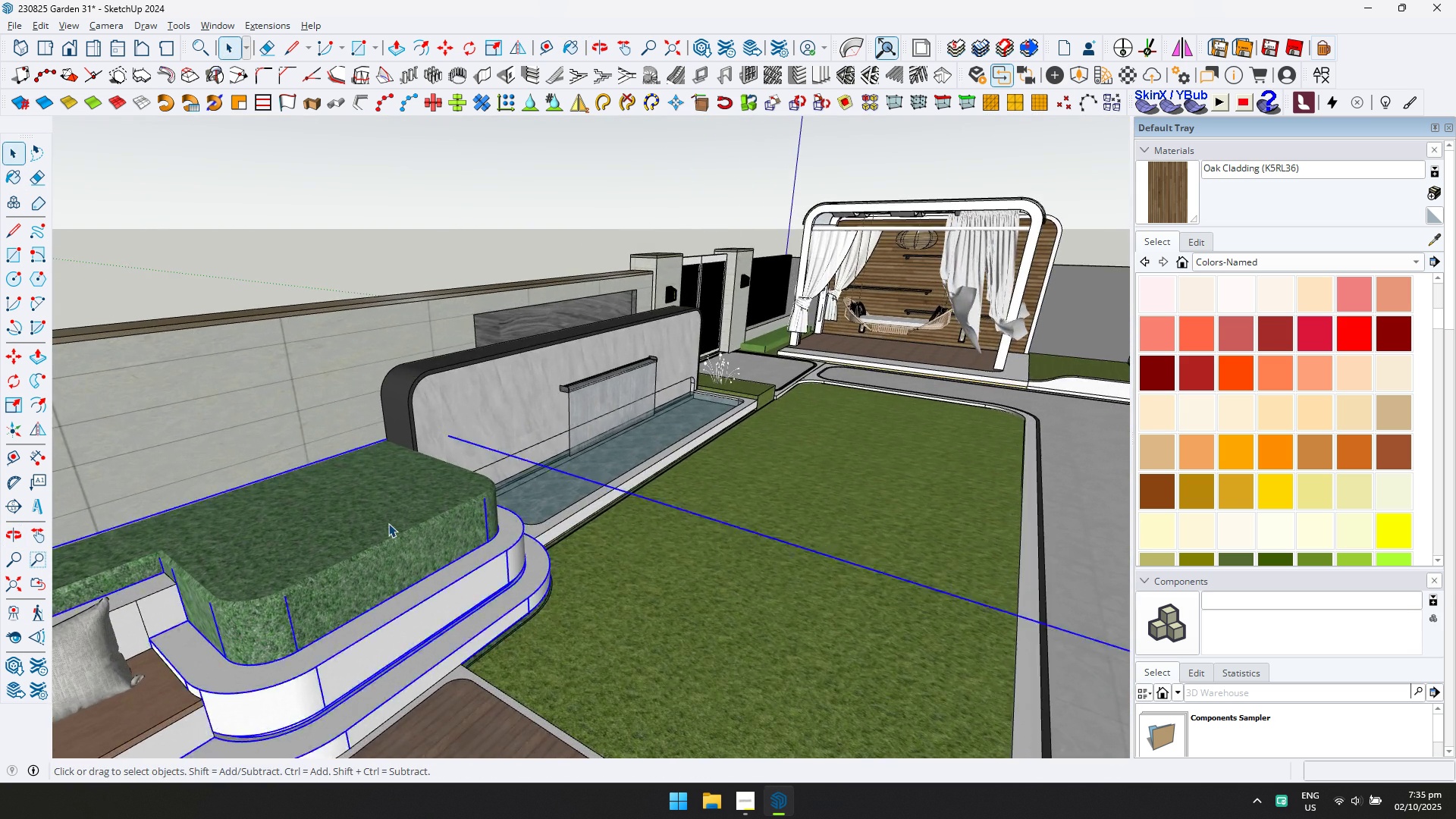 
double_click([388, 523])
 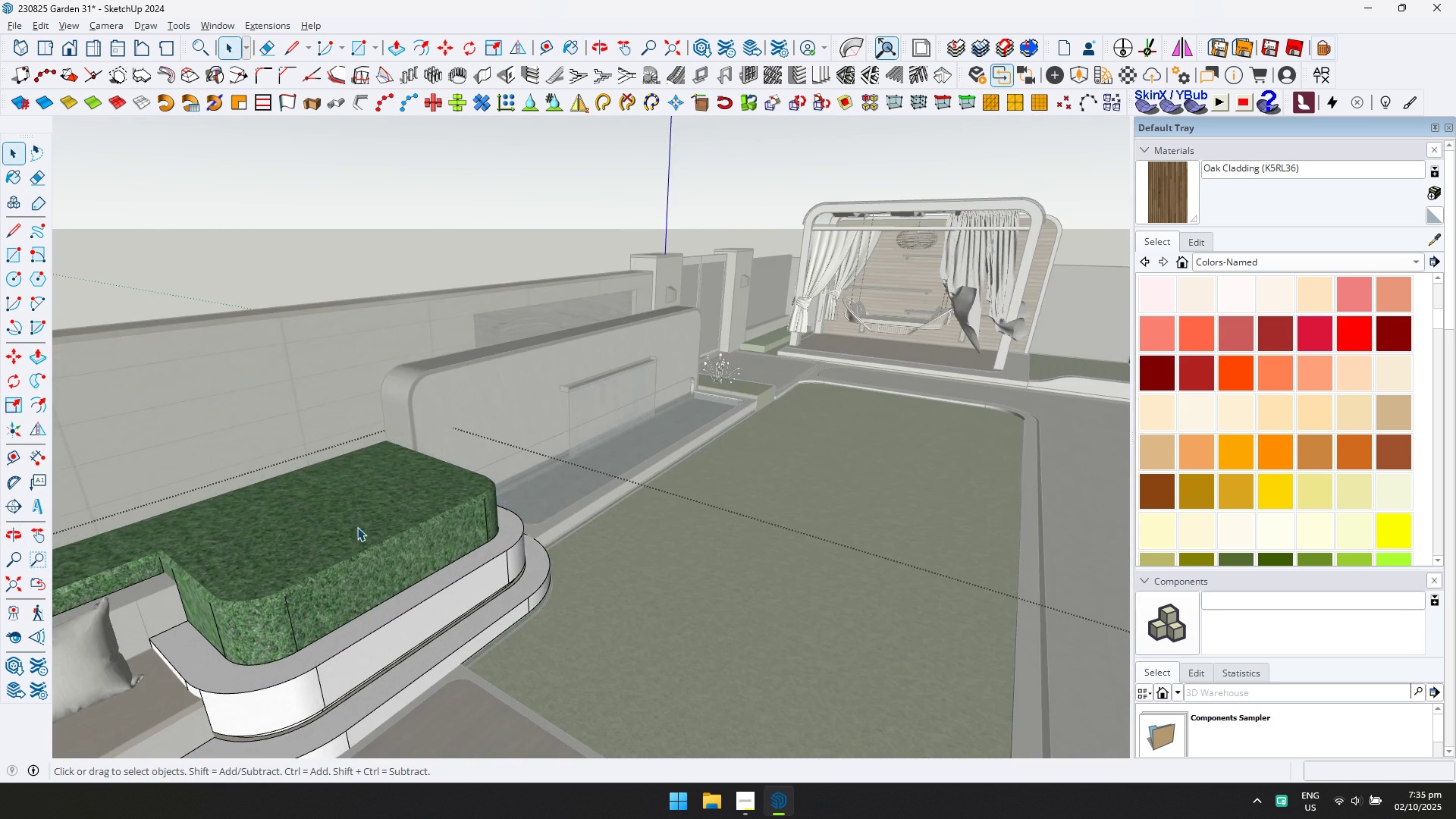 
key(Shift+ShiftLeft)
 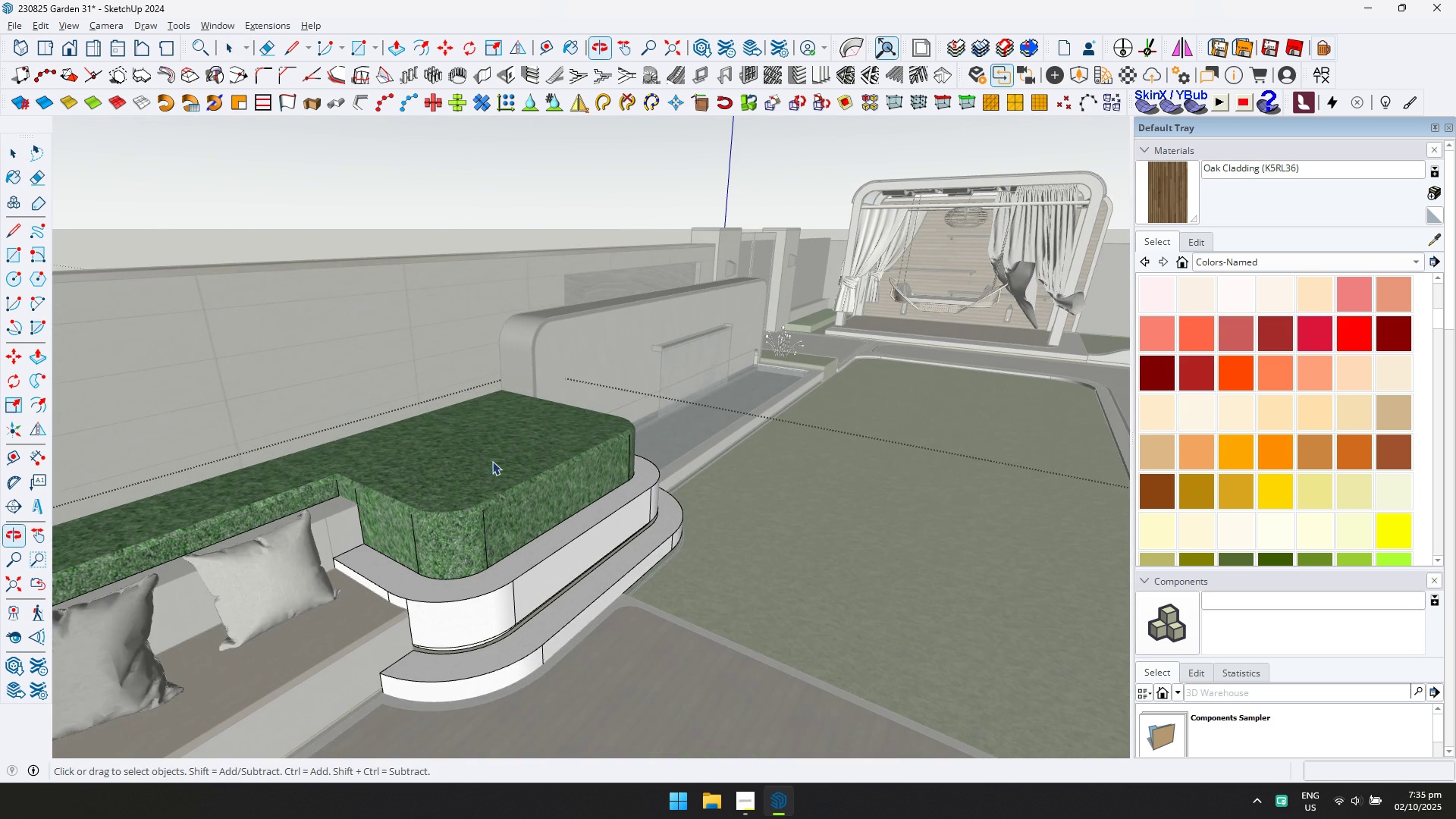 
scroll: coordinate [467, 470], scroll_direction: up, amount: 1.0
 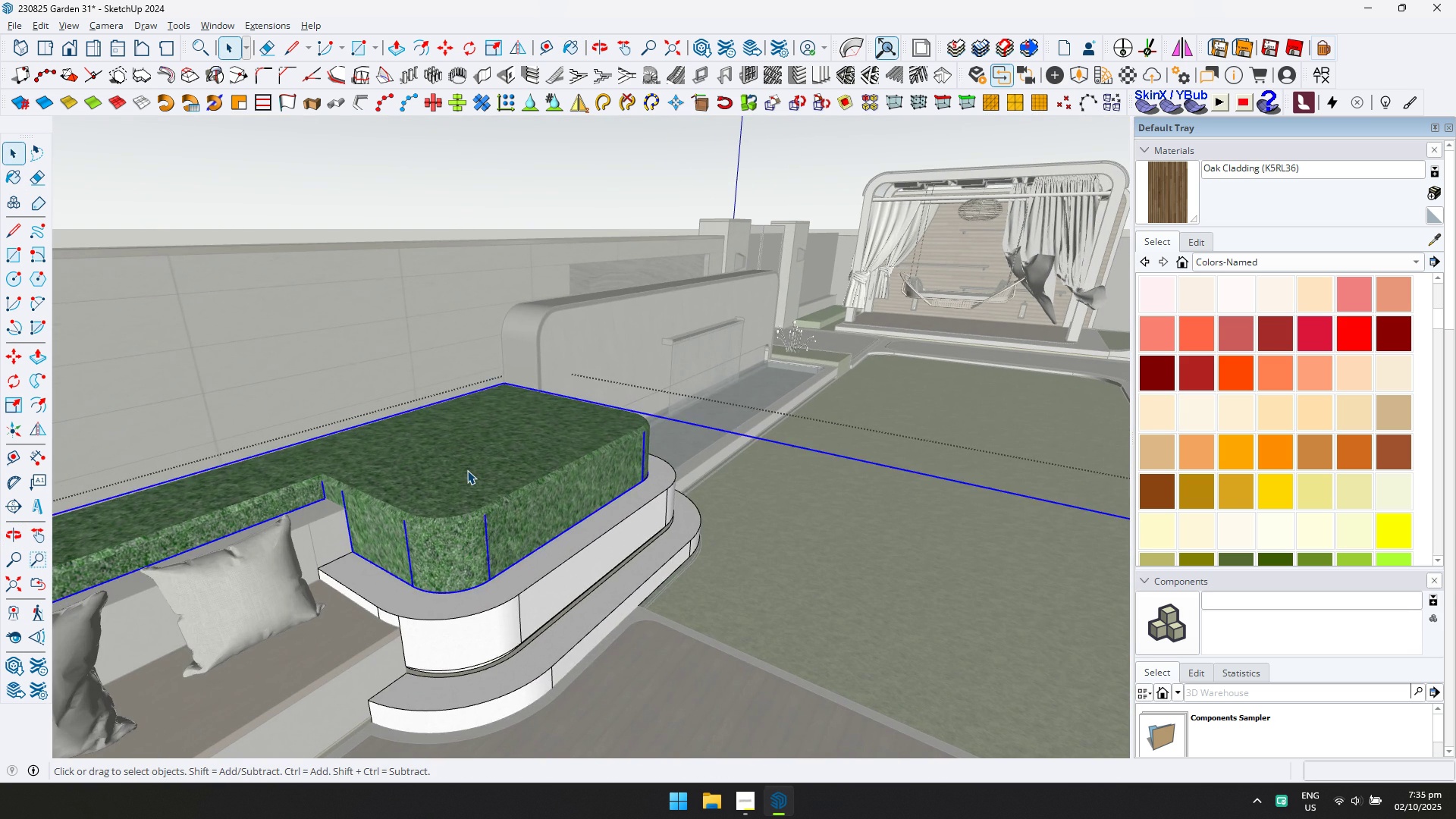 
double_click([467, 470])
 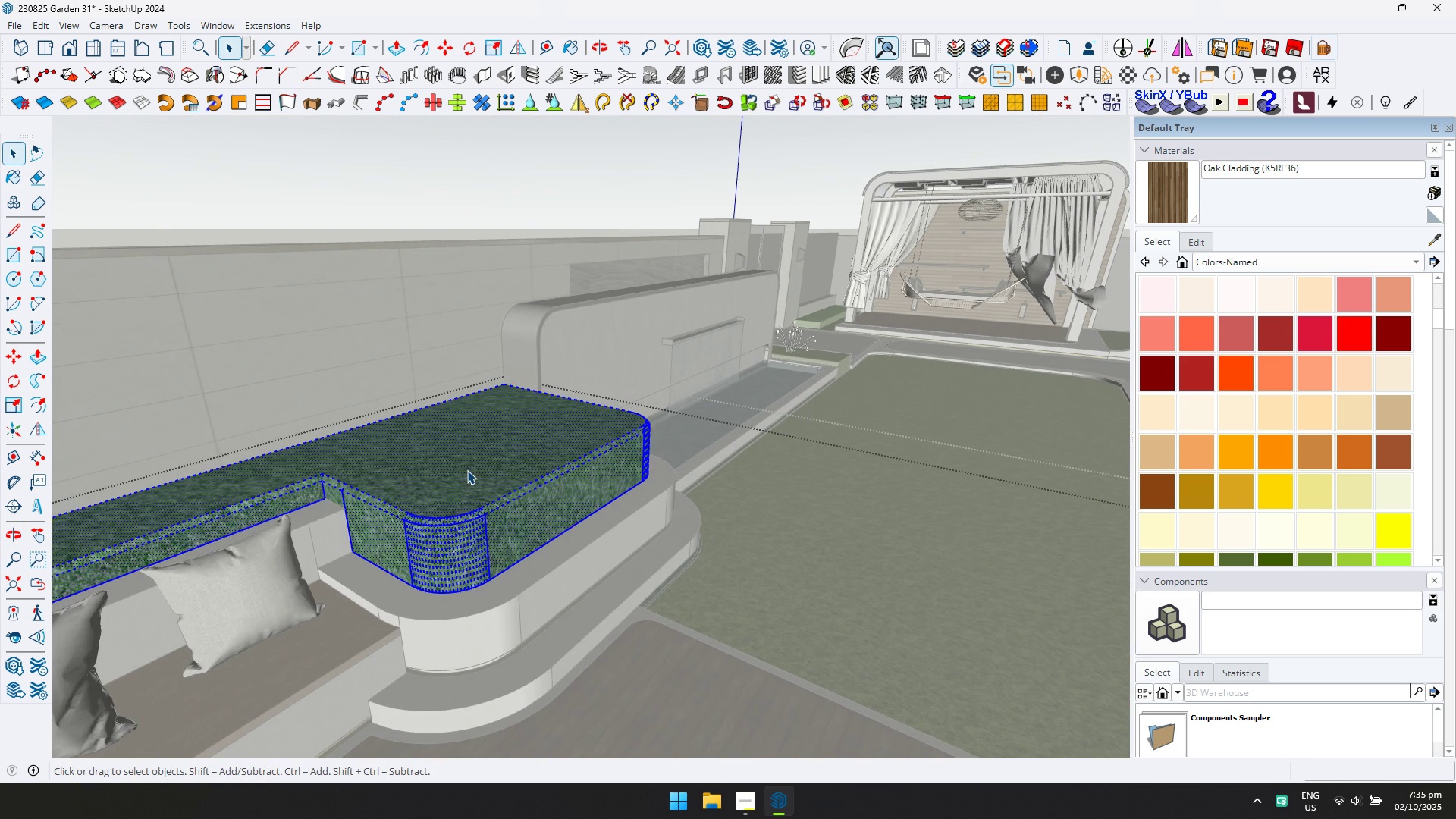 
triple_click([467, 470])
 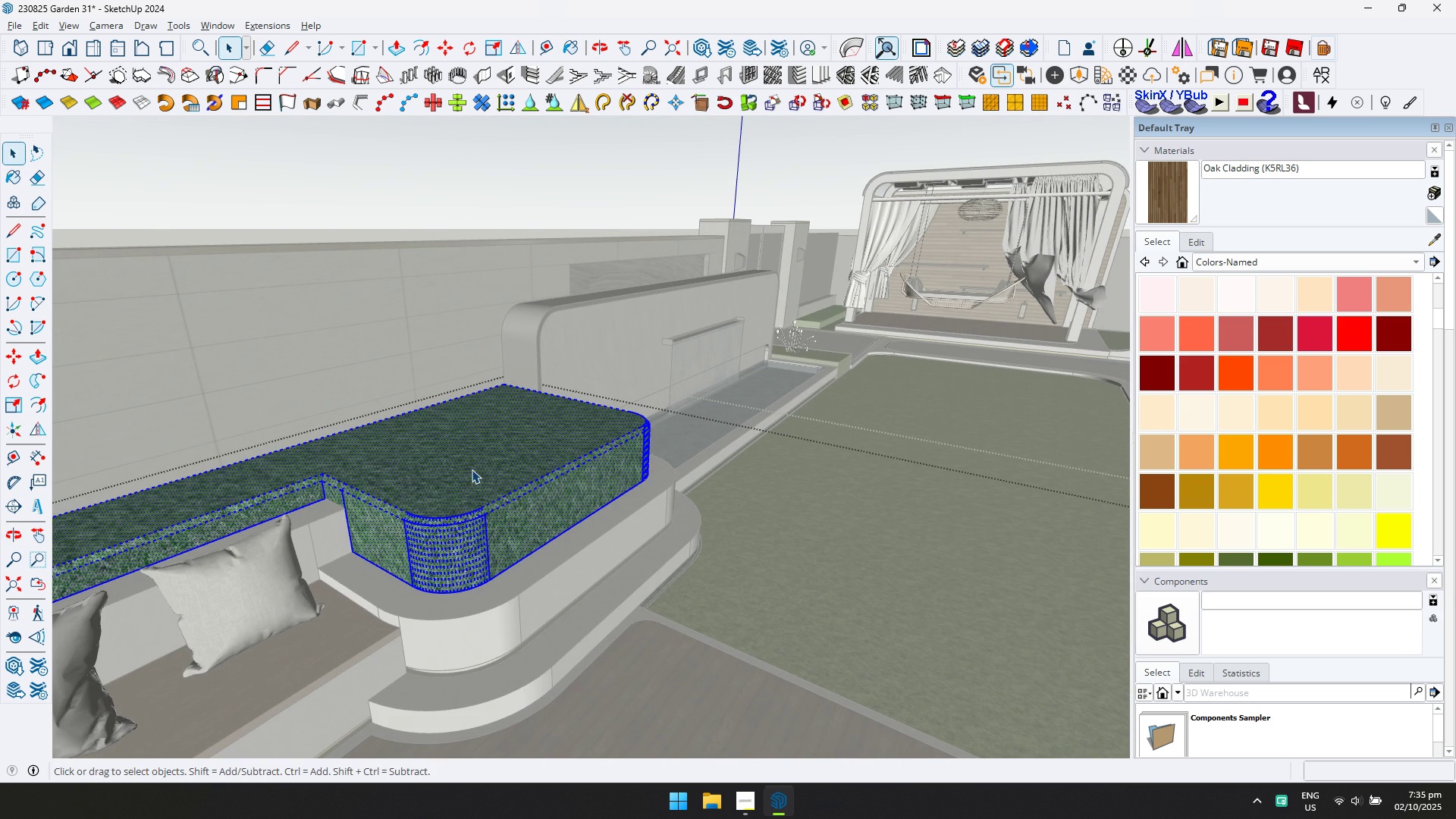 
left_click([472, 469])
 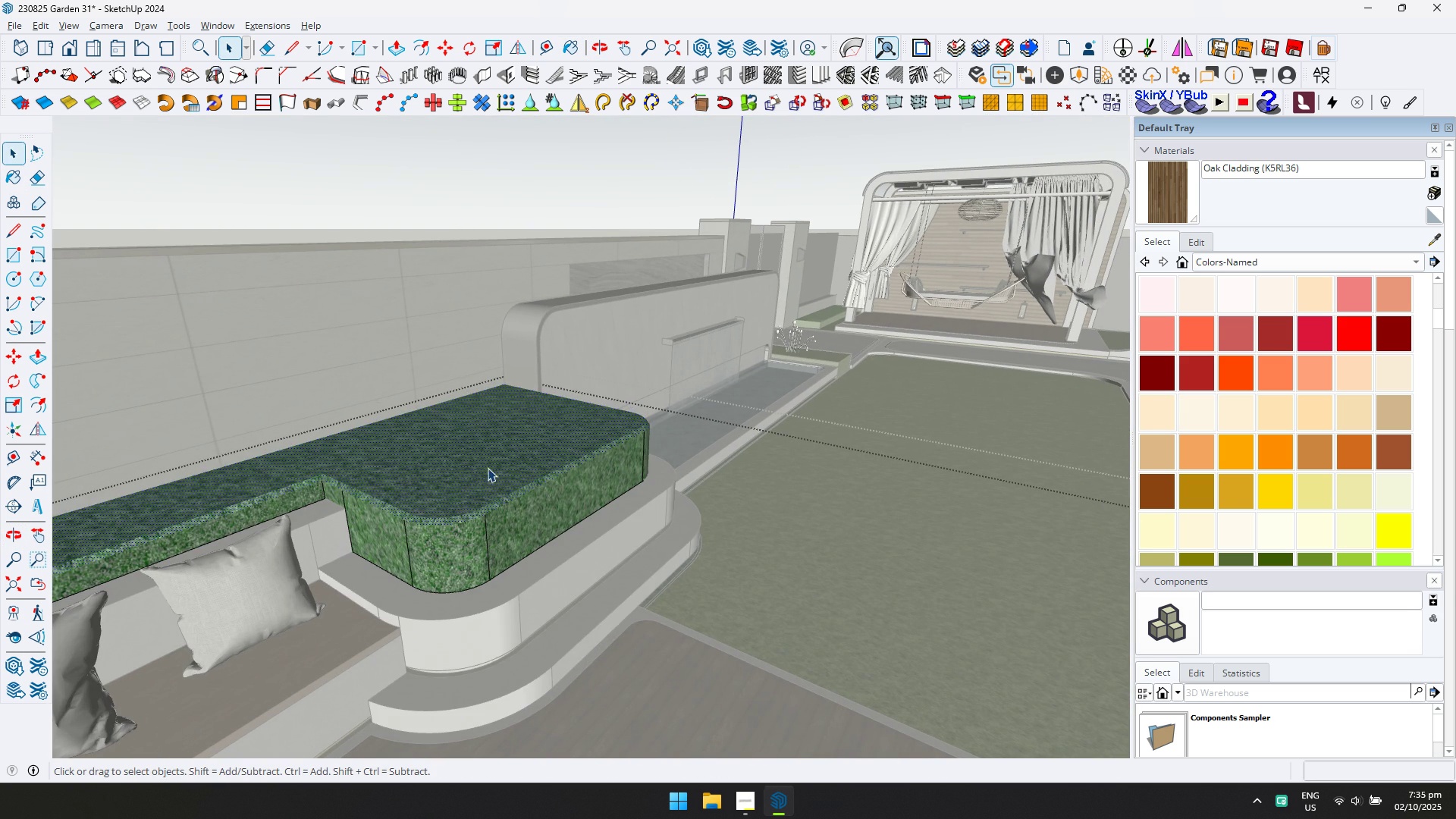 
key(Escape)
 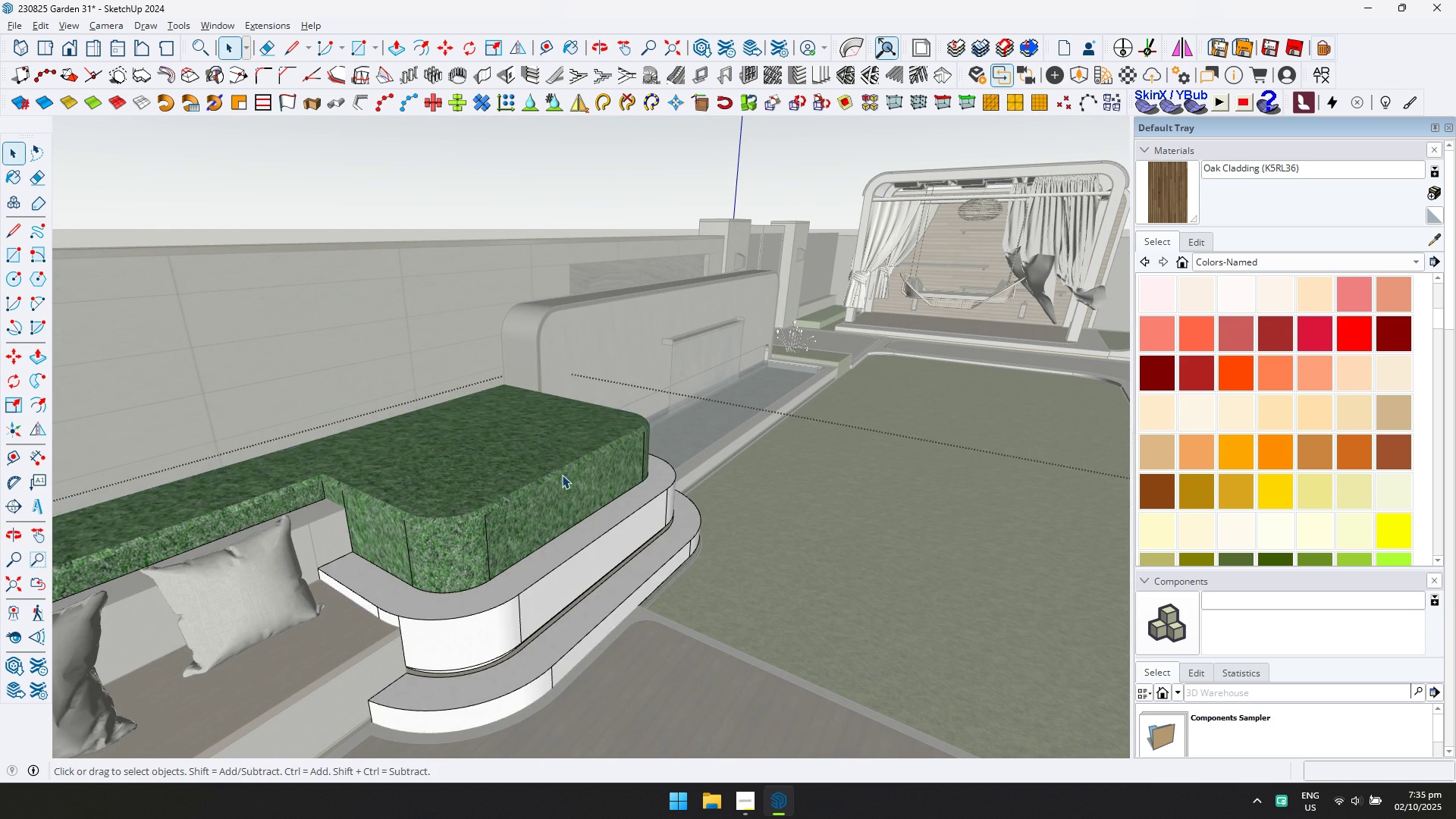 
key(Escape)
 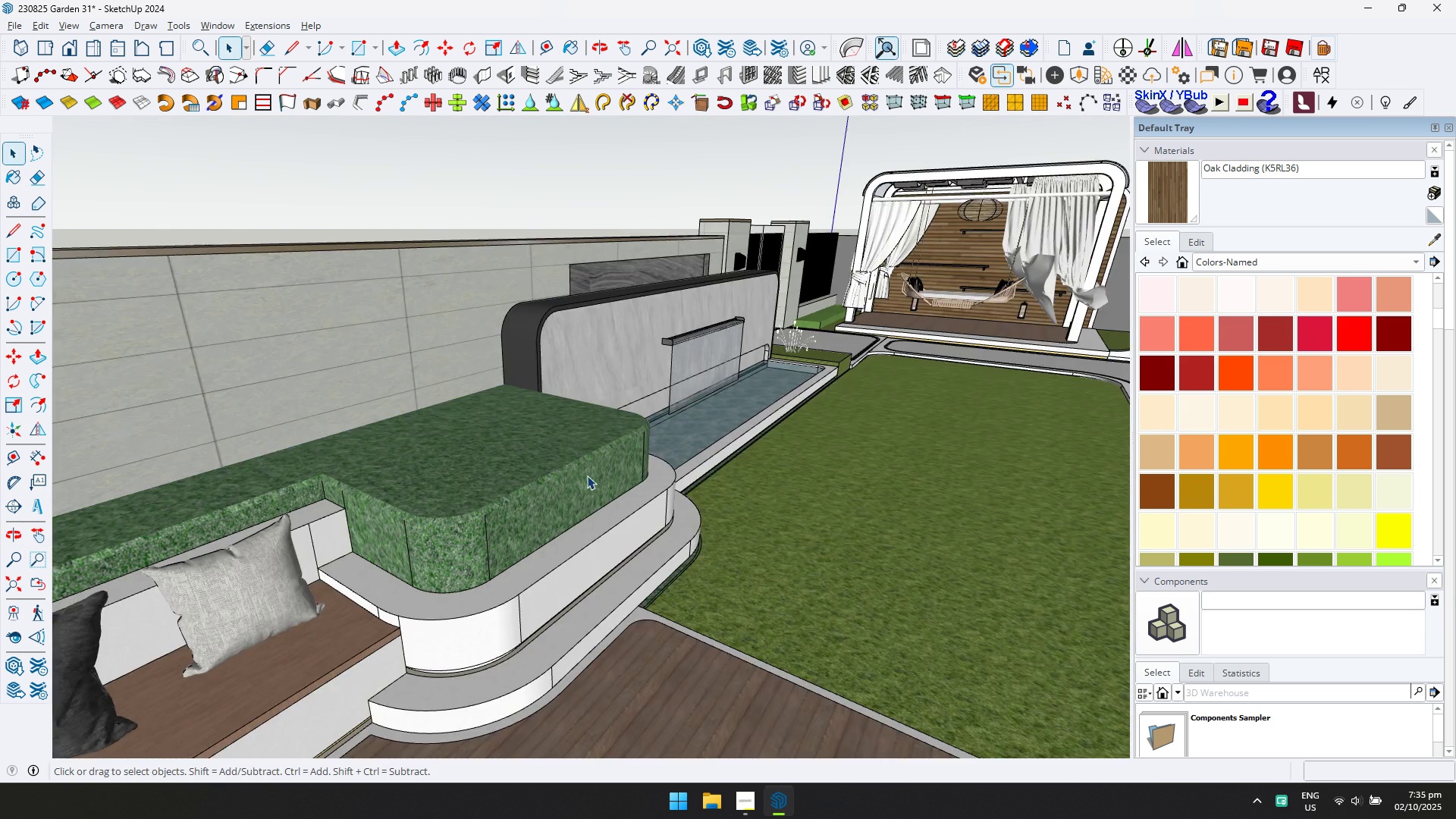 
scroll: coordinate [610, 467], scroll_direction: down, amount: 6.0
 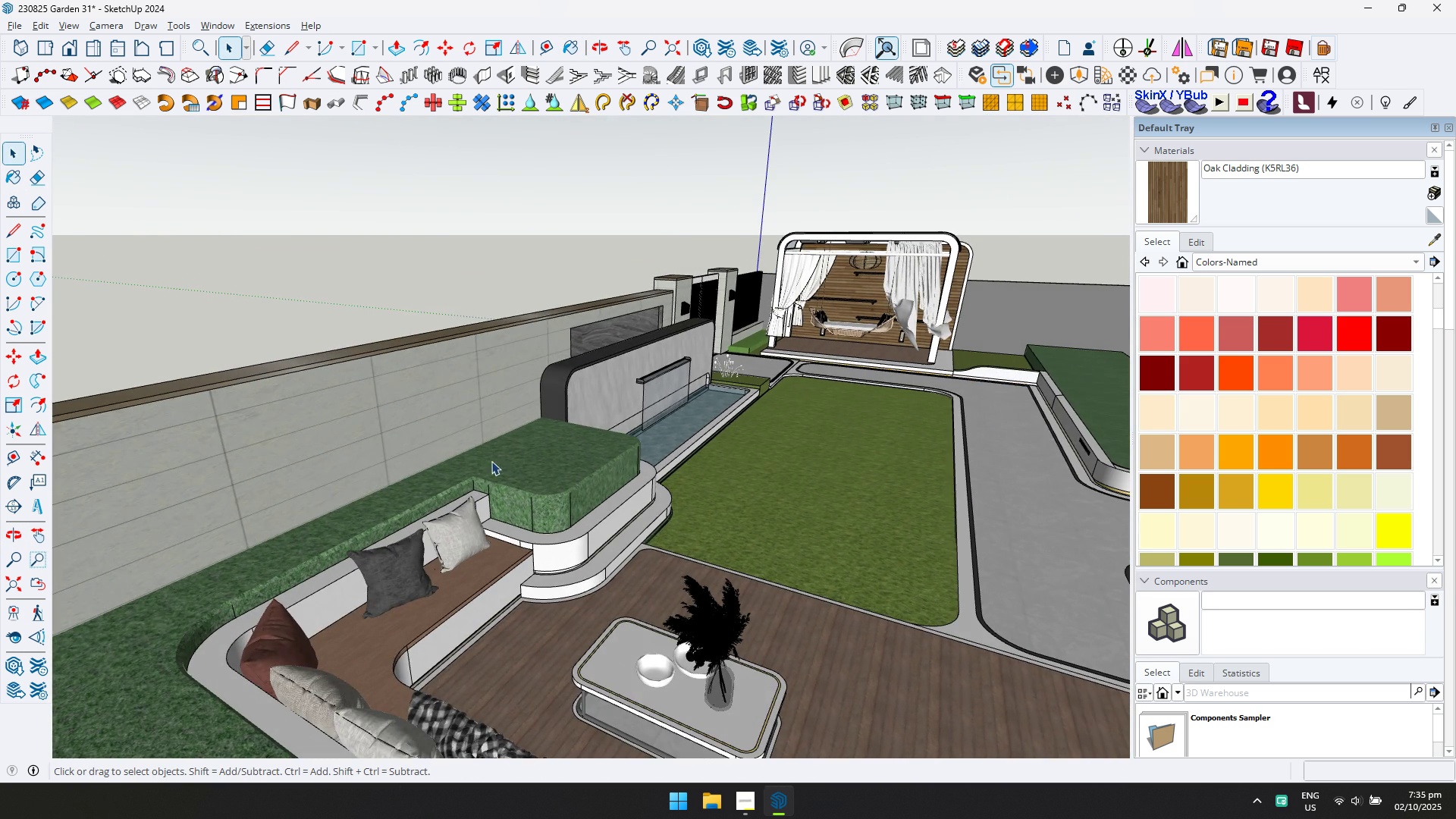 
middle_click([485, 463])
 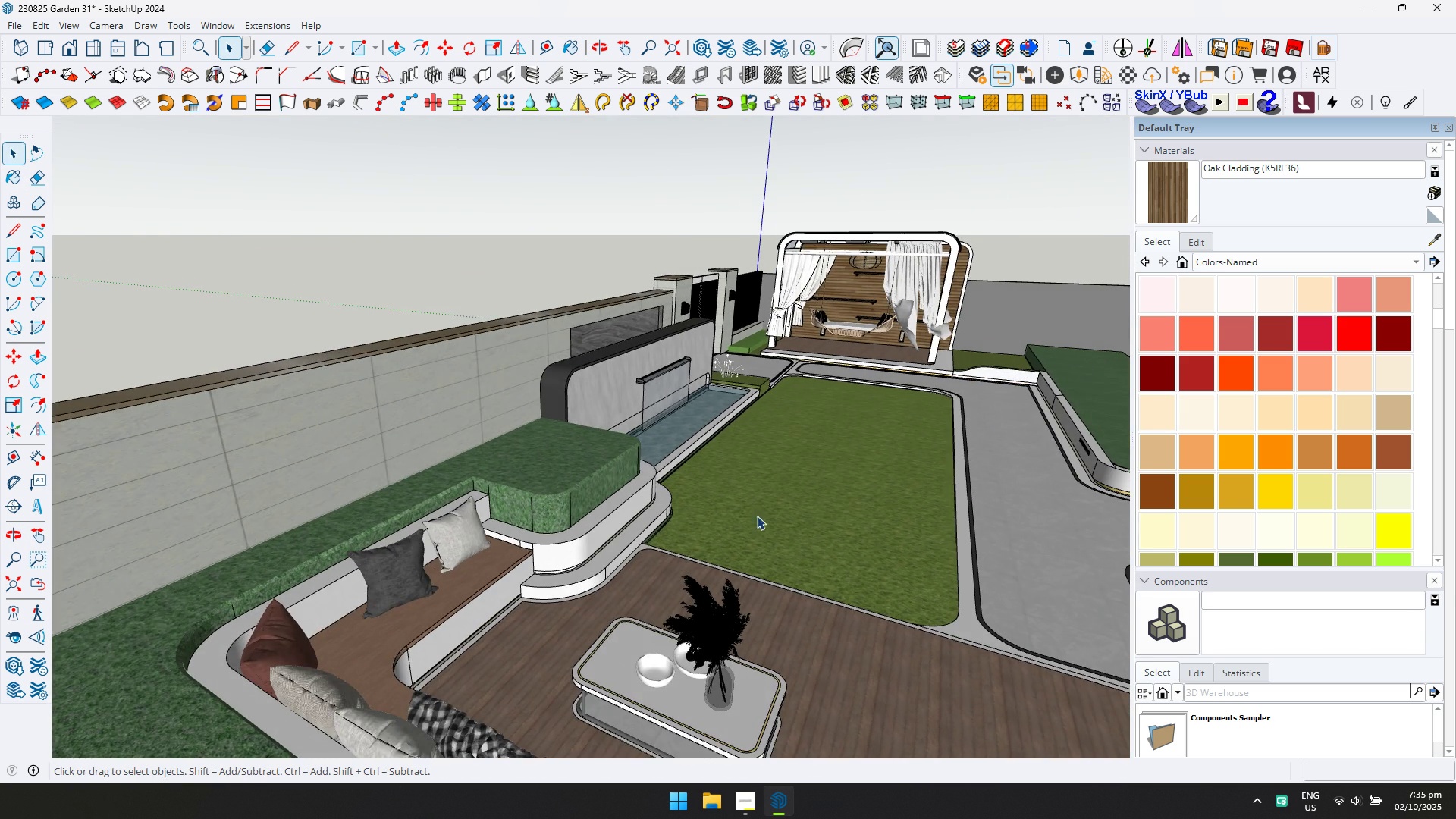 
scroll: coordinate [774, 513], scroll_direction: down, amount: 1.0
 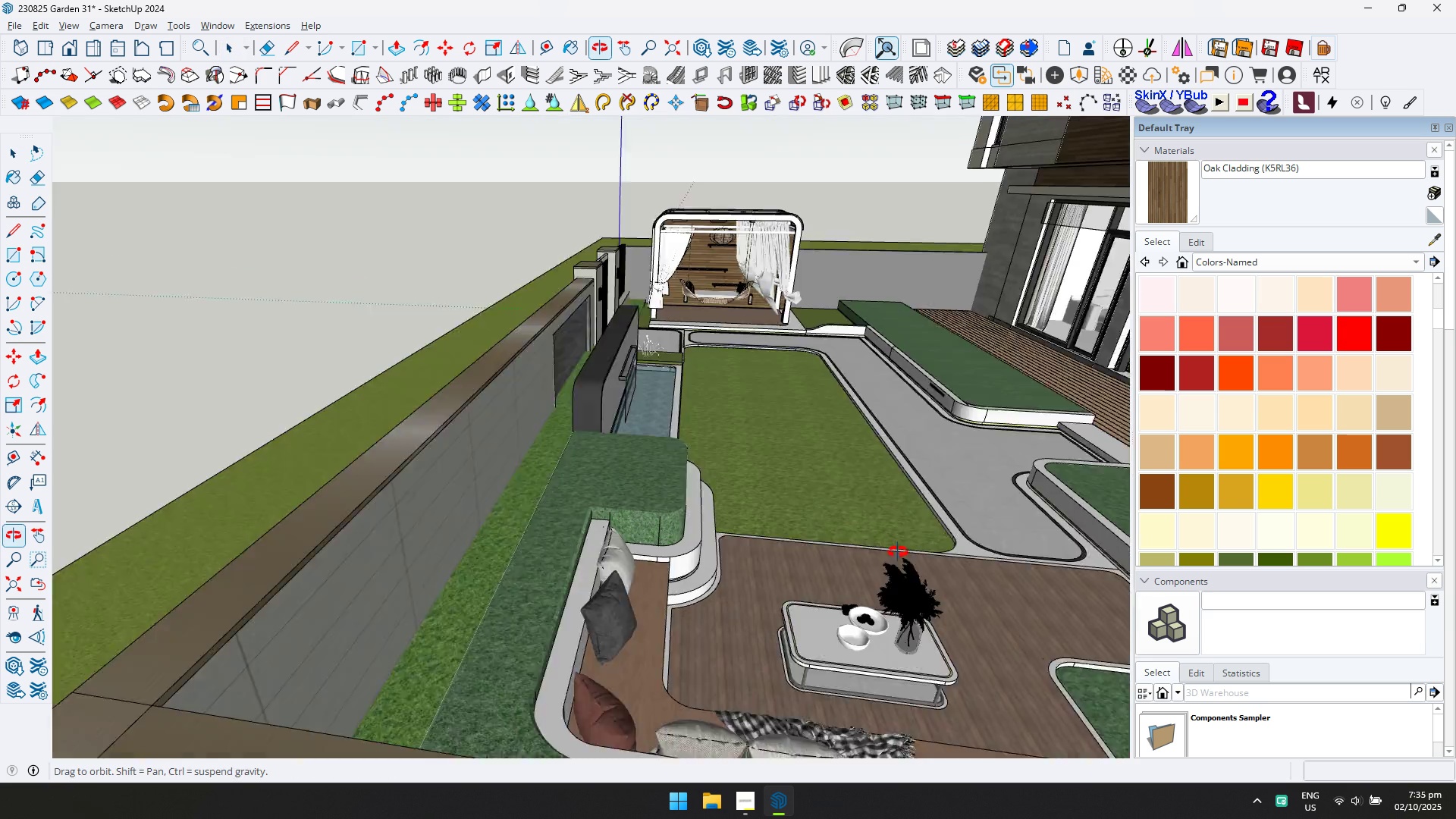 
hold_key(key=ShiftLeft, duration=0.31)
 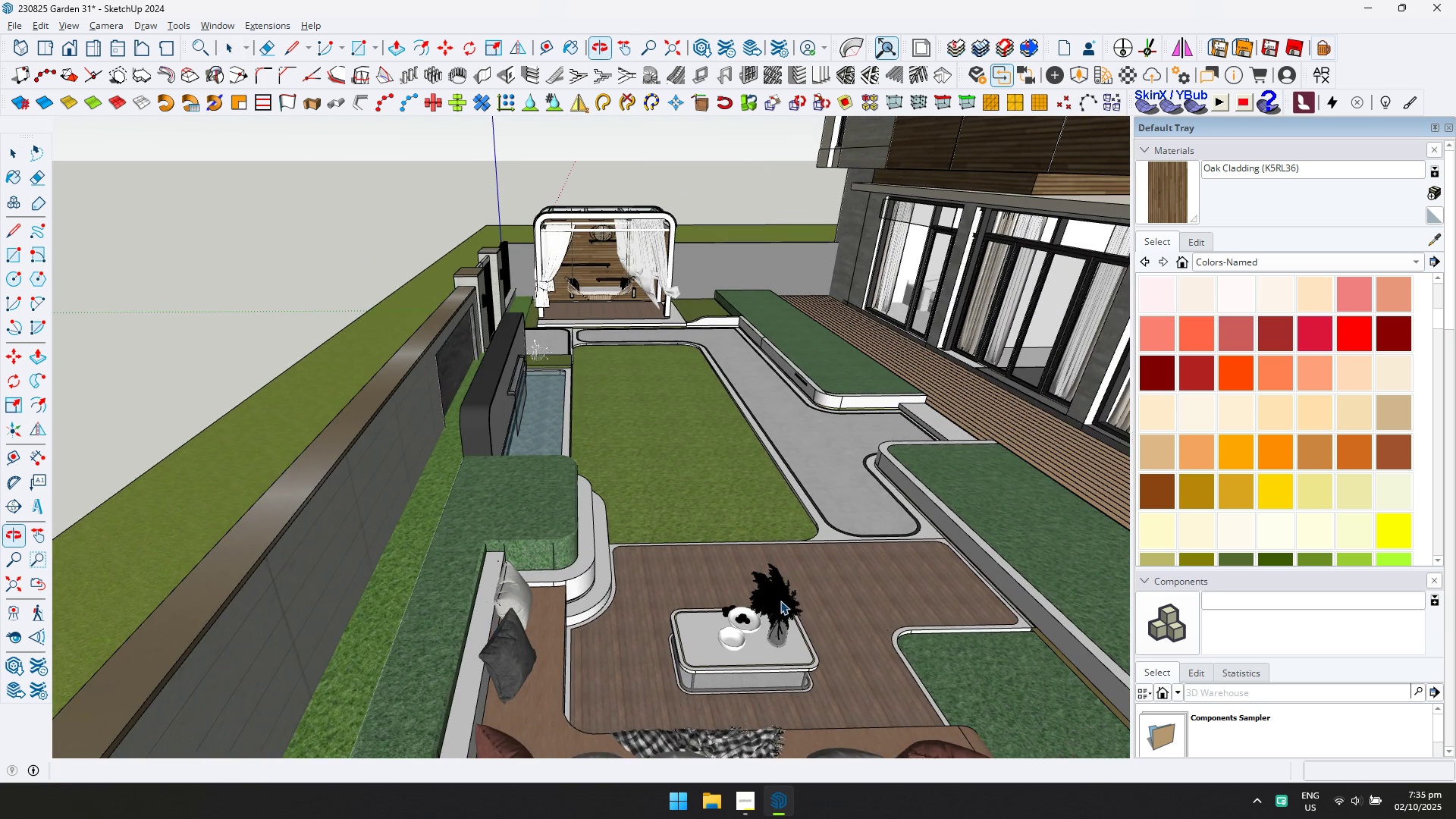 
key(Escape)
 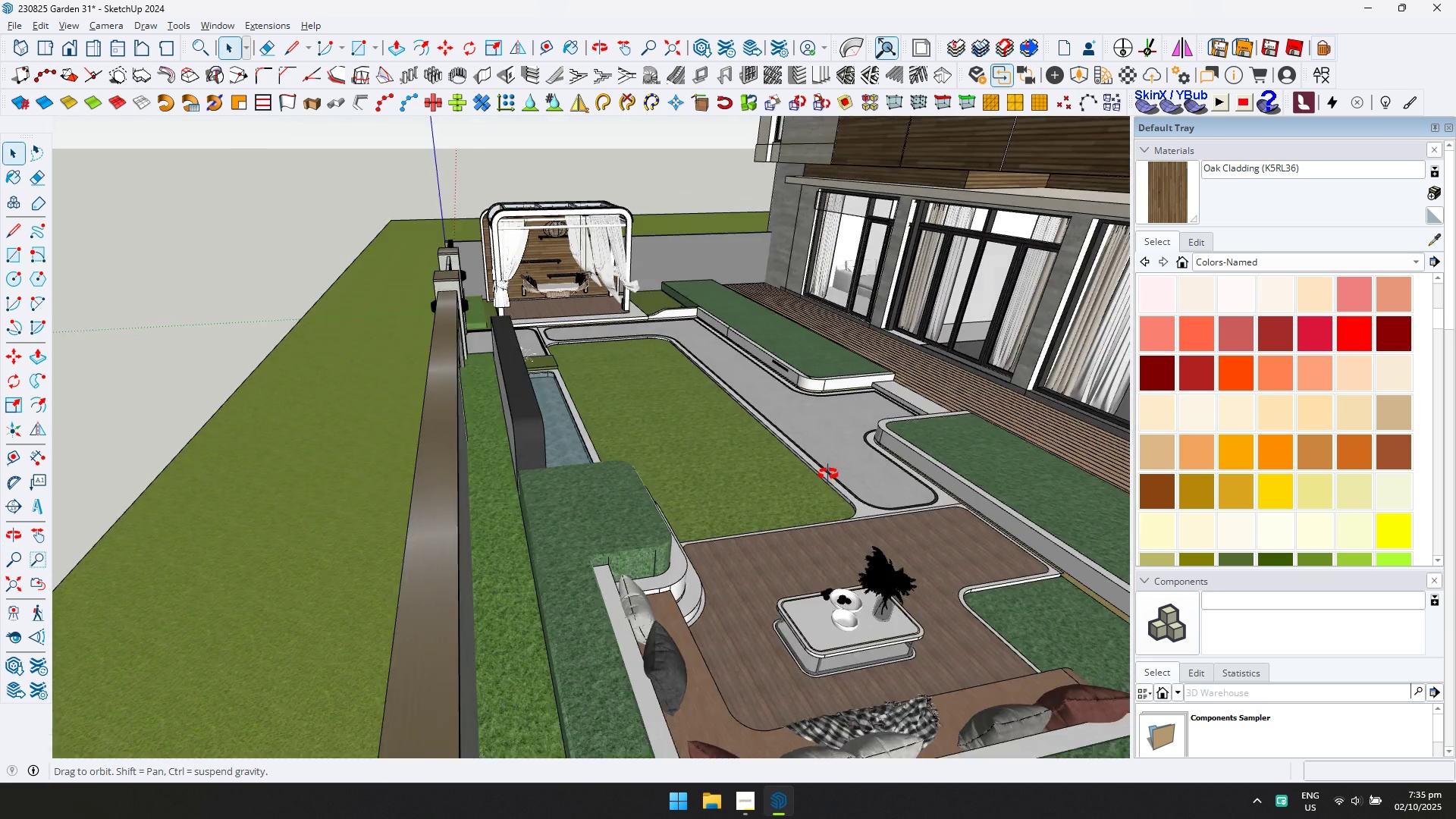 
key(Shift+ShiftLeft)
 